 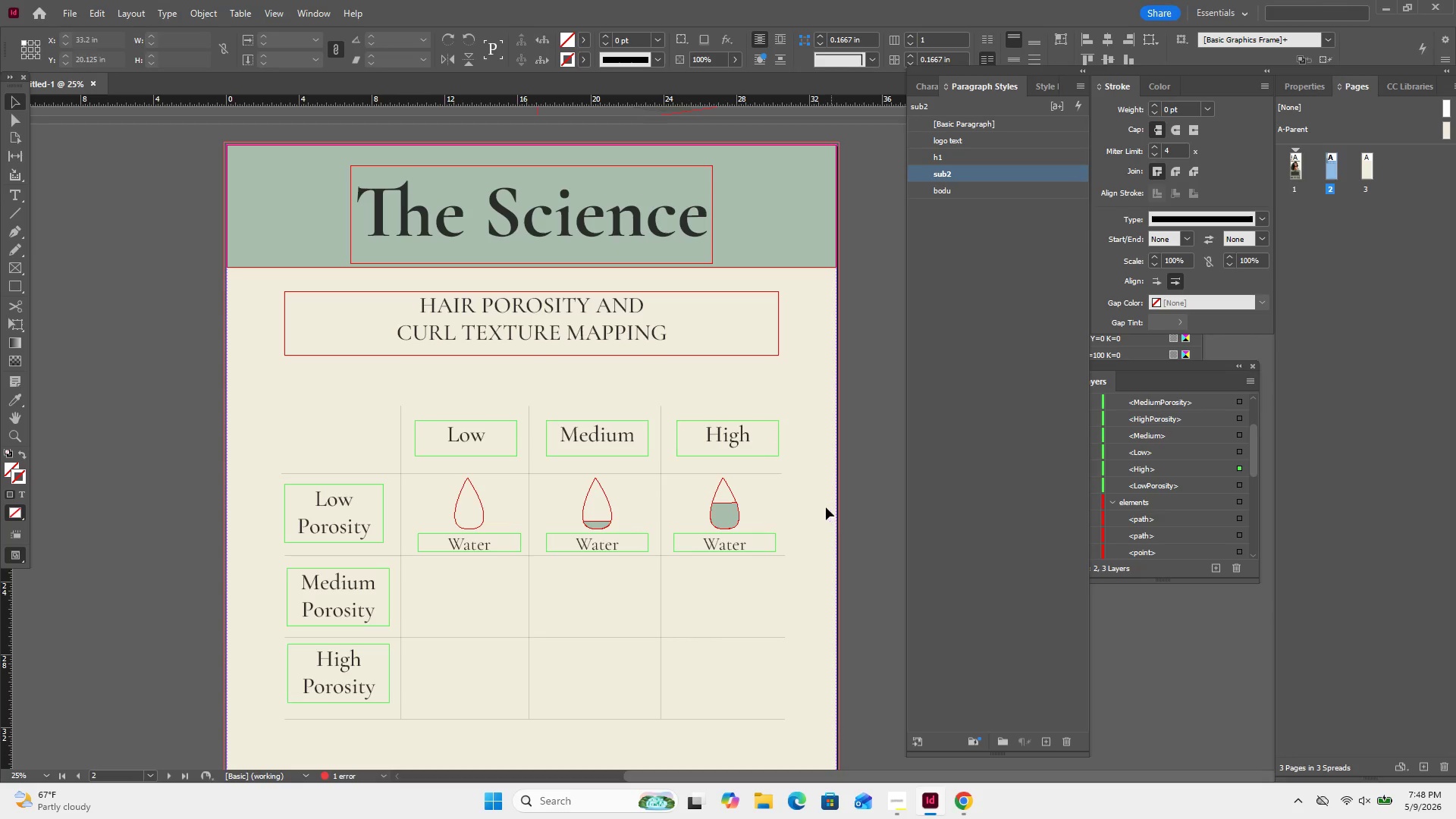 
left_click_drag(start_coordinate=[821, 506], to_coordinate=[715, 504])
 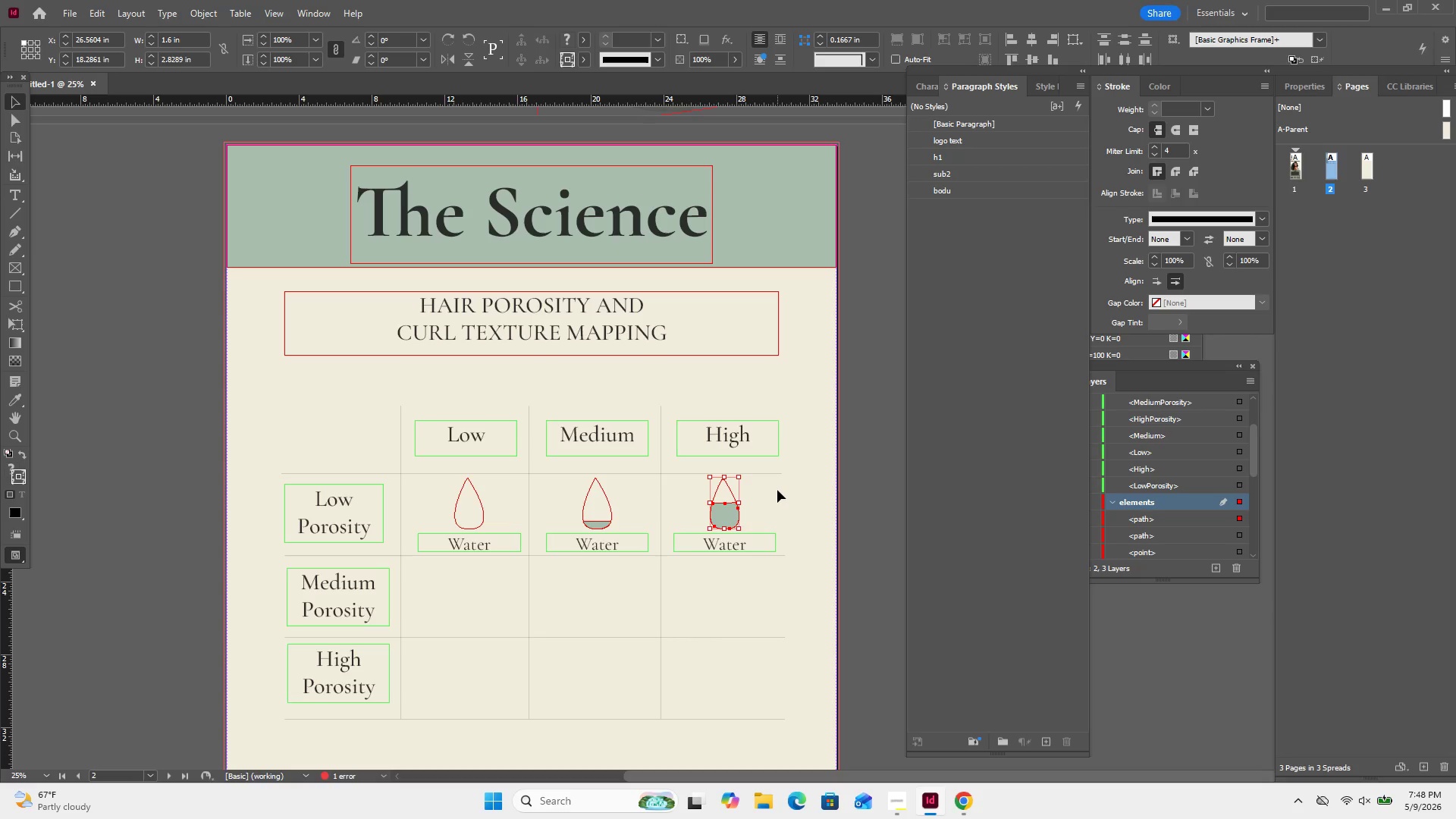 
wait(11.16)
 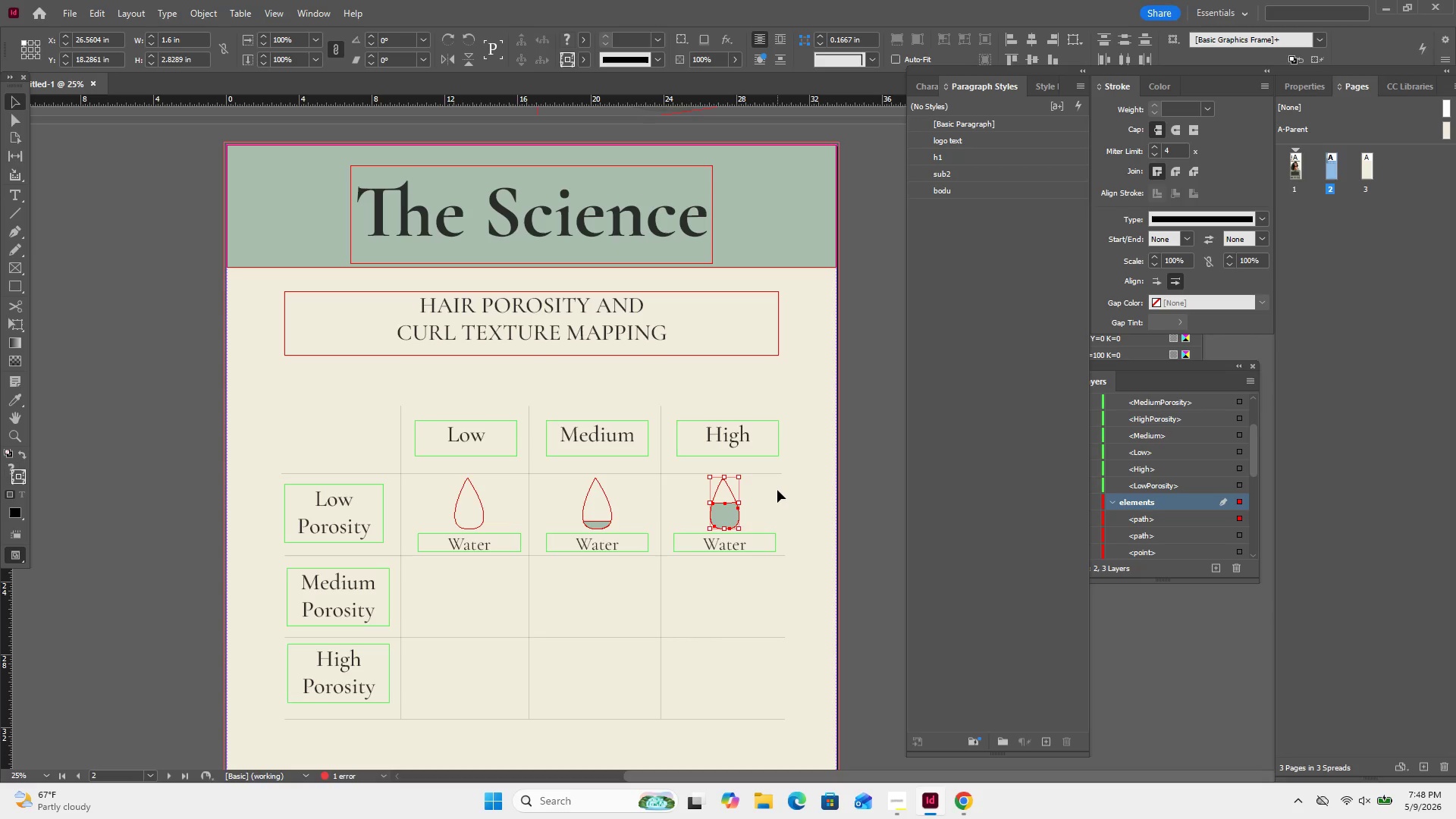 
hold_key(key=ShiftLeft, duration=3.84)
left_click([604, 526])
 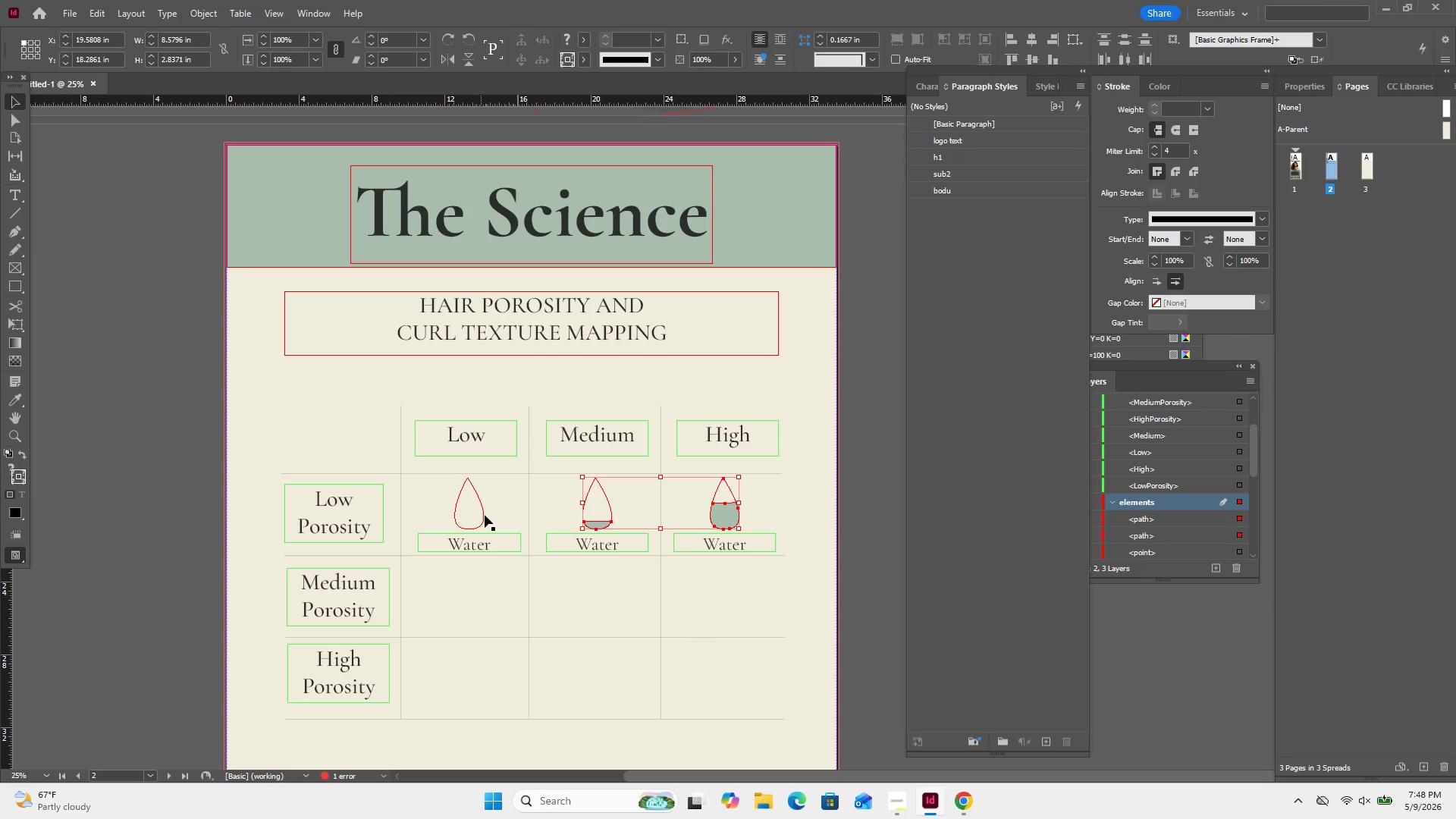 
left_click([482, 516])
 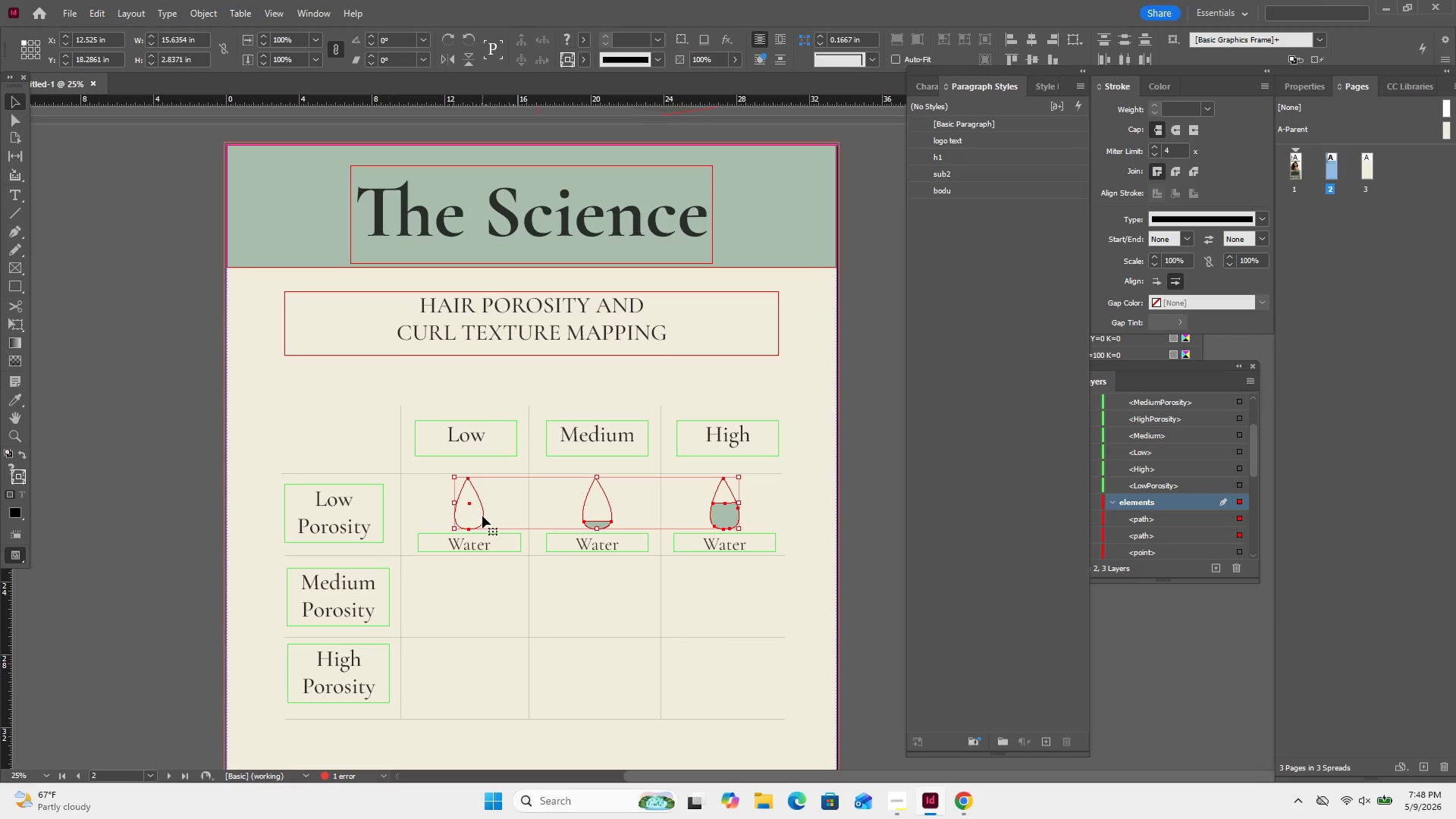 
key(Control+C)
 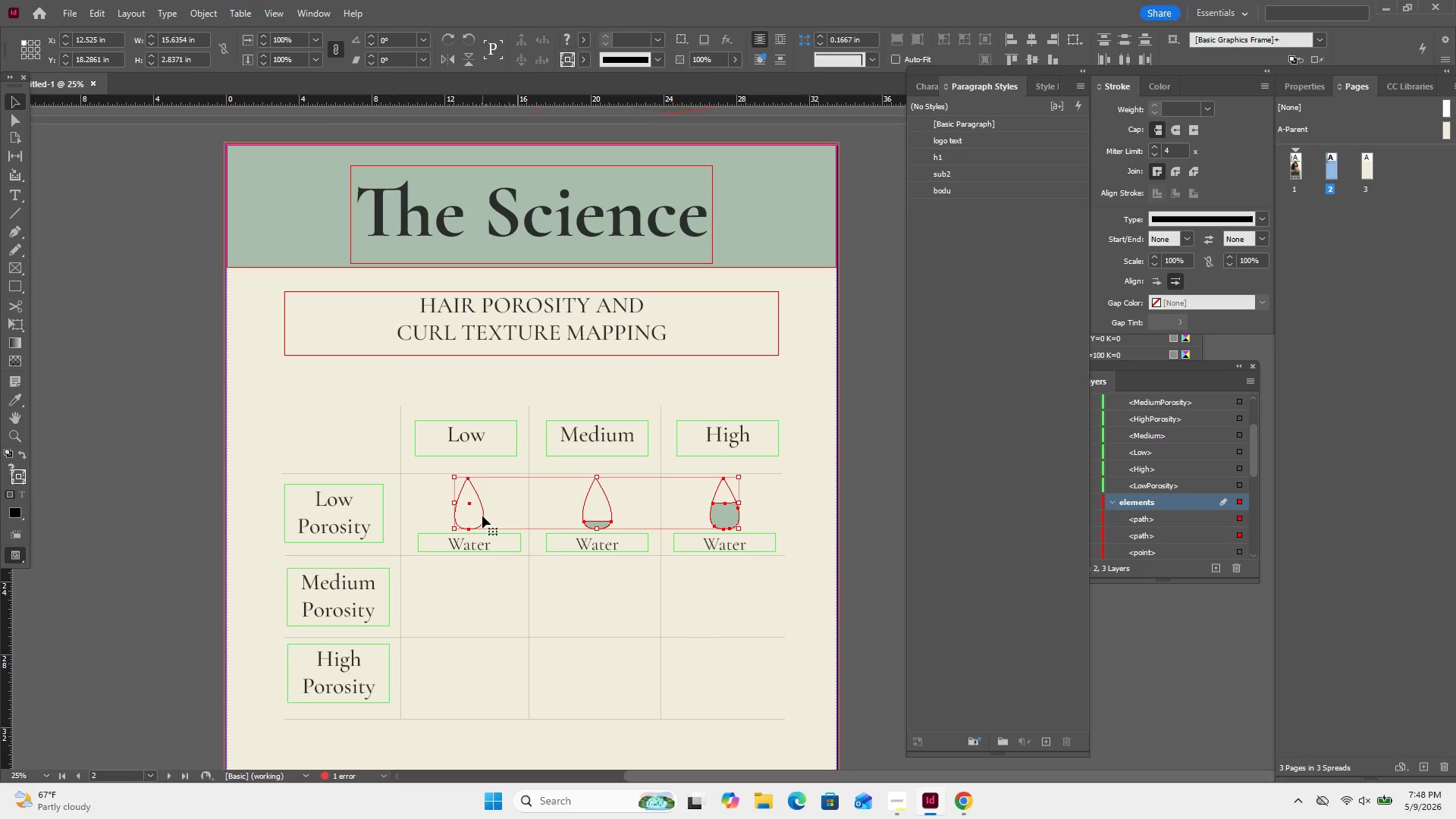 
key(Control+V)
 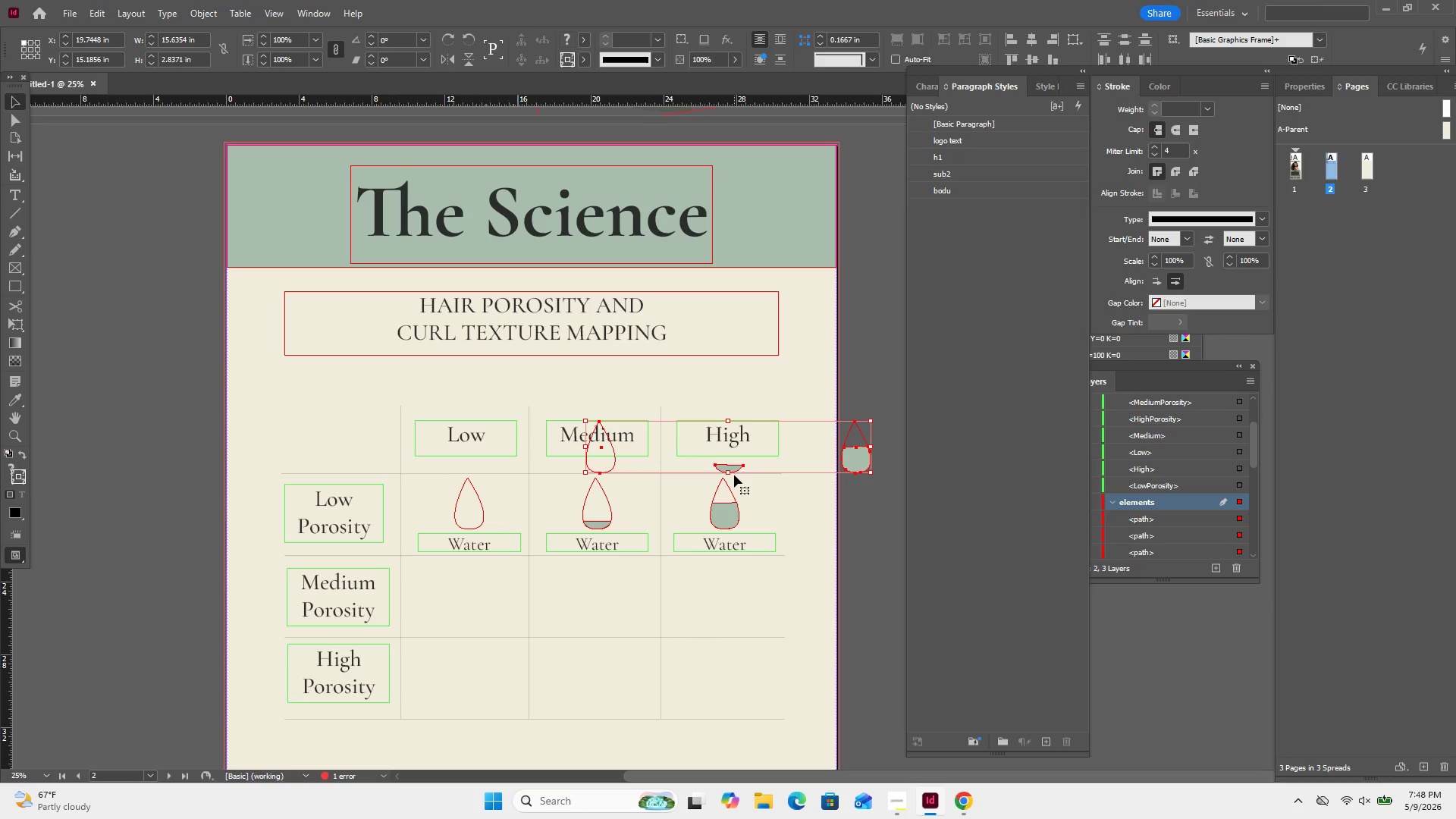 
left_click_drag(start_coordinate=[726, 466], to_coordinate=[585, 618])
 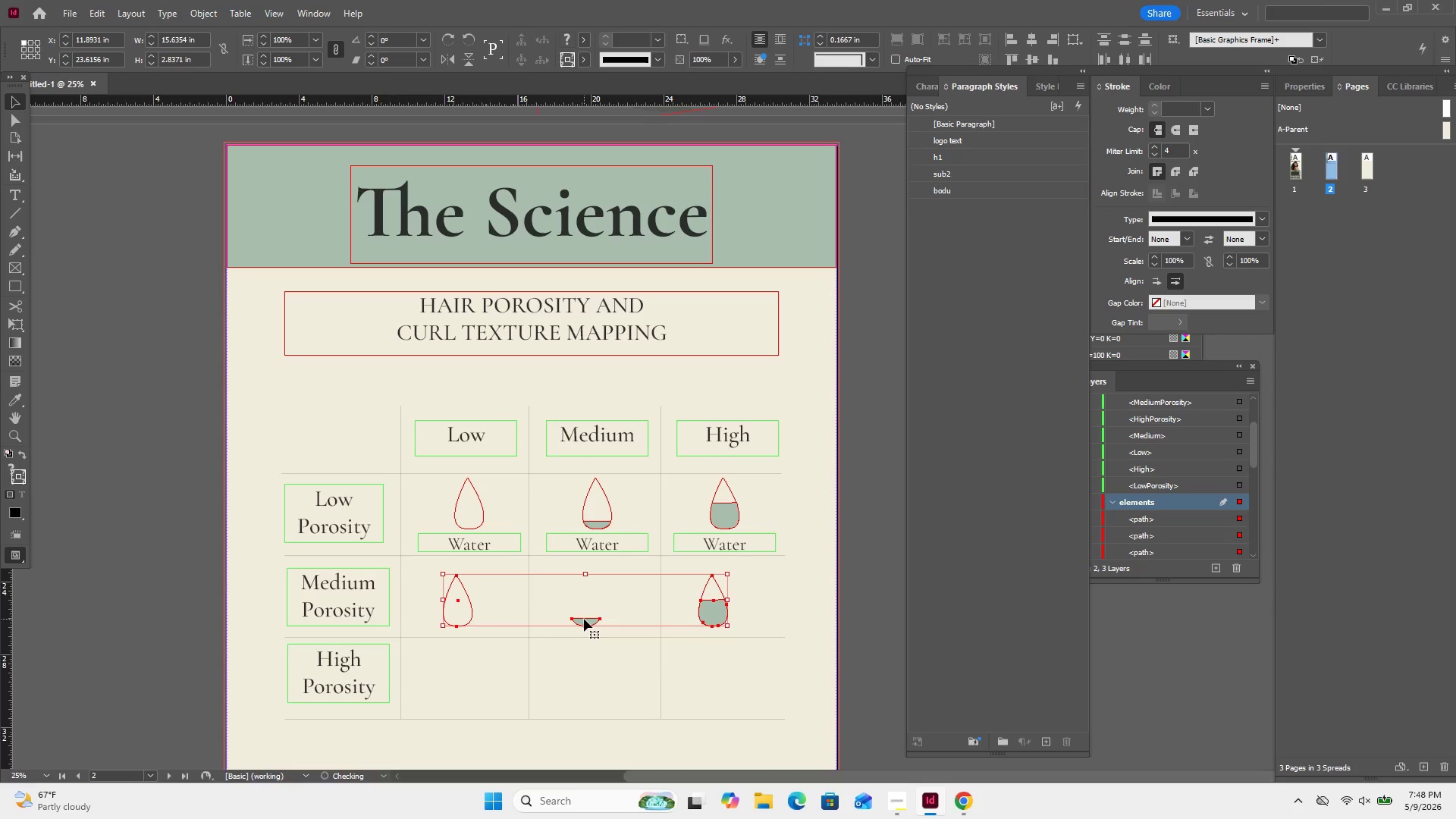 
key(Control+Z)
 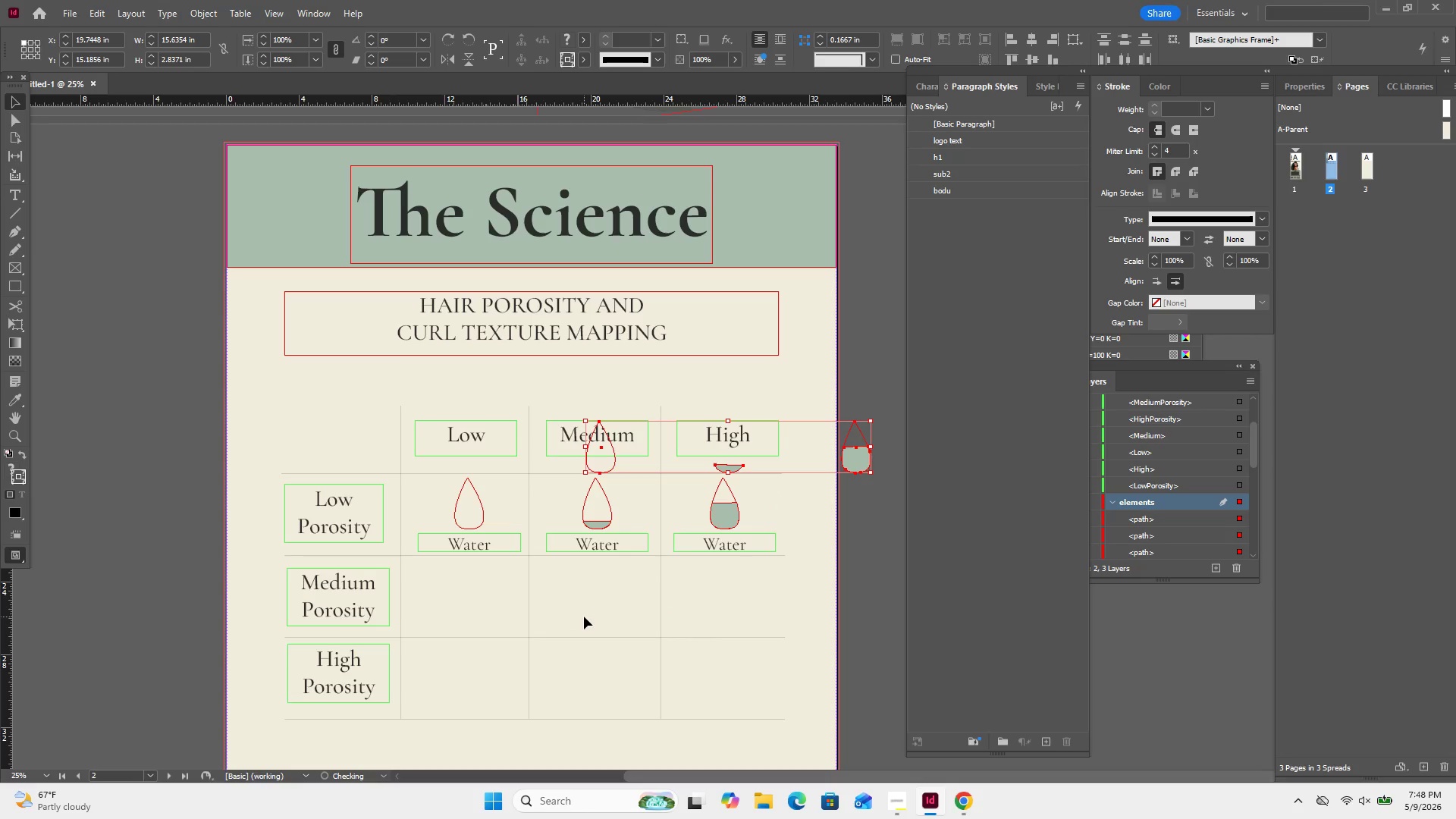 
key(Control+Z)
 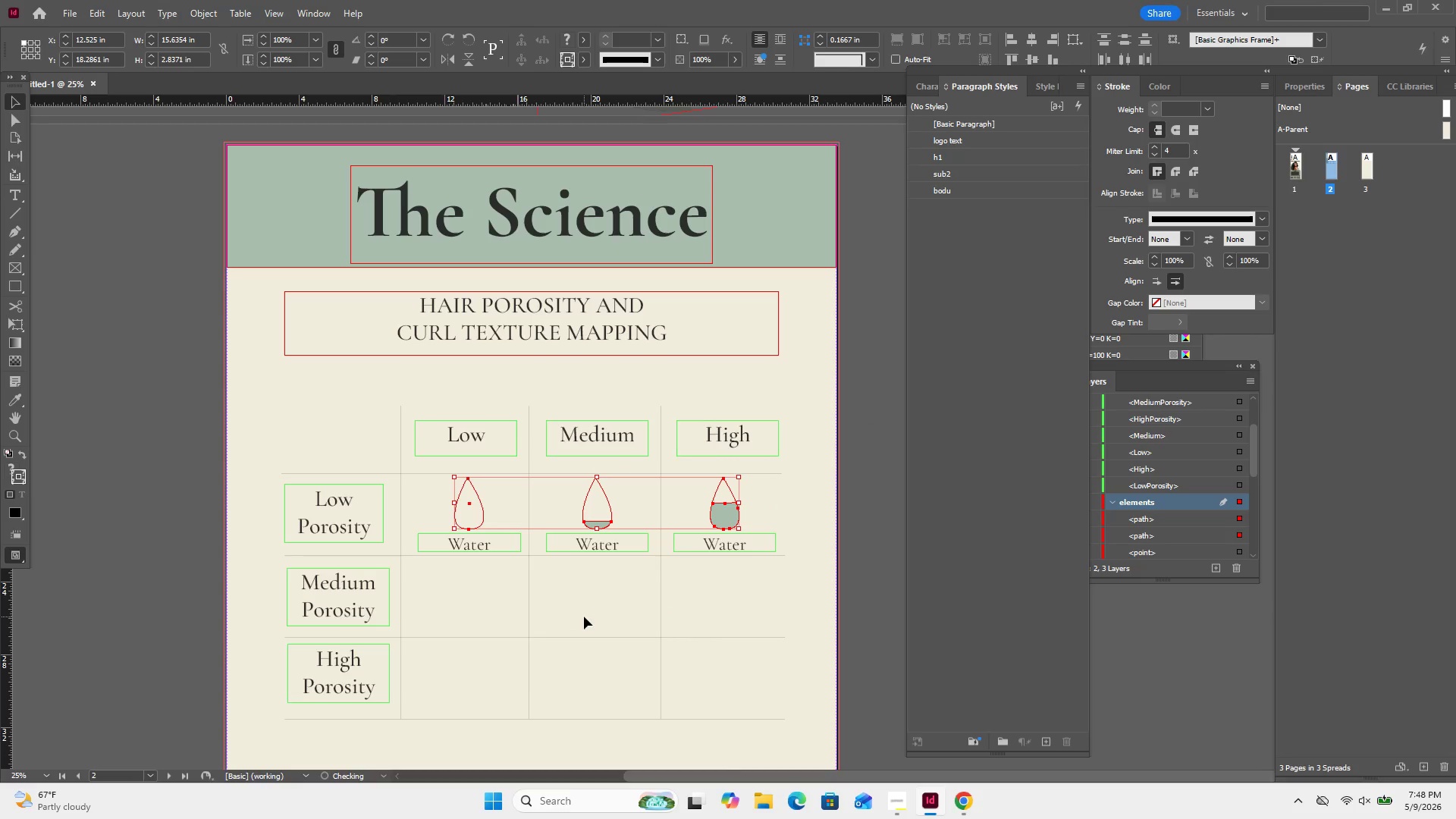 
key(Control+Z)
 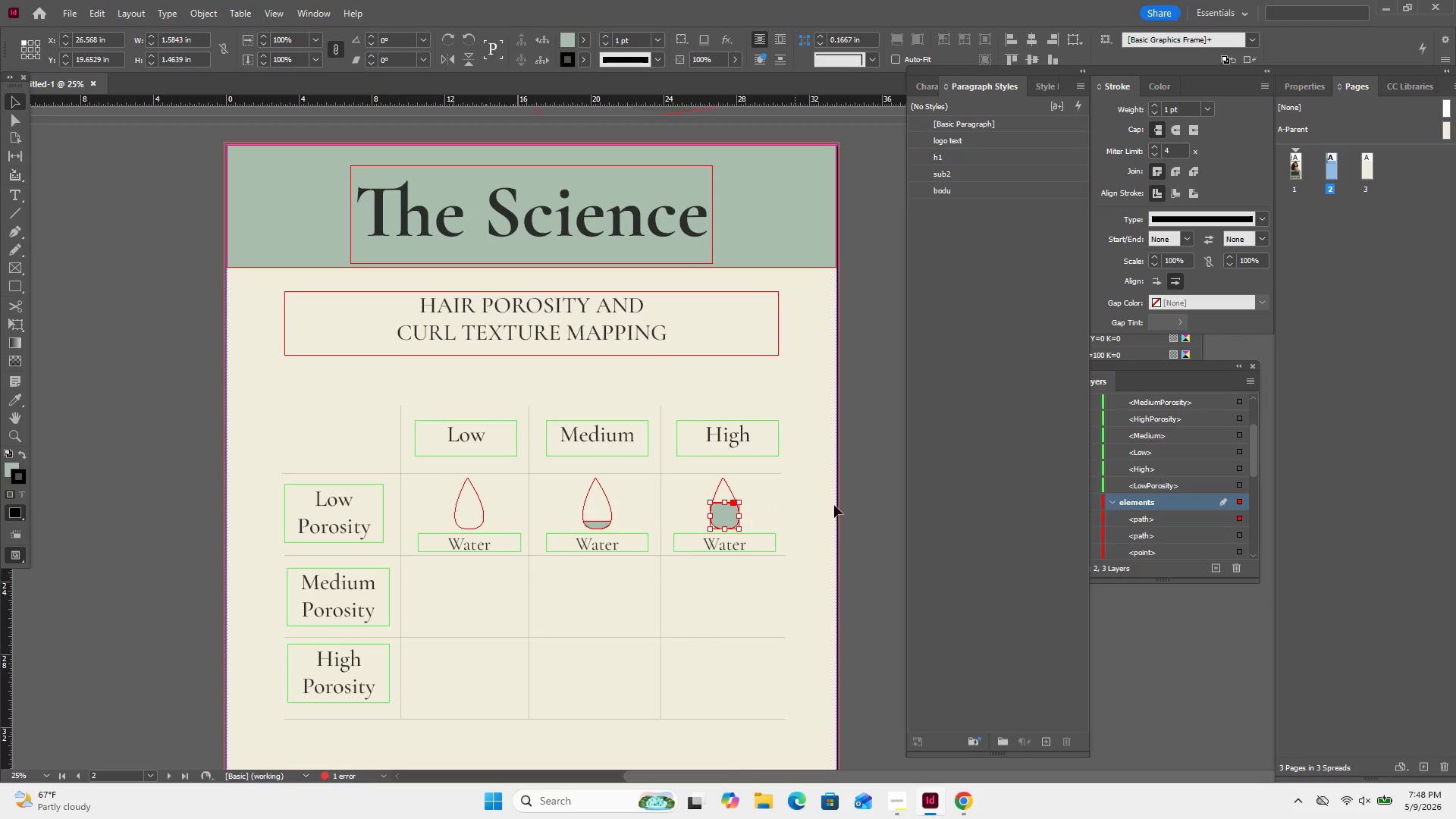 
left_click([844, 503])
 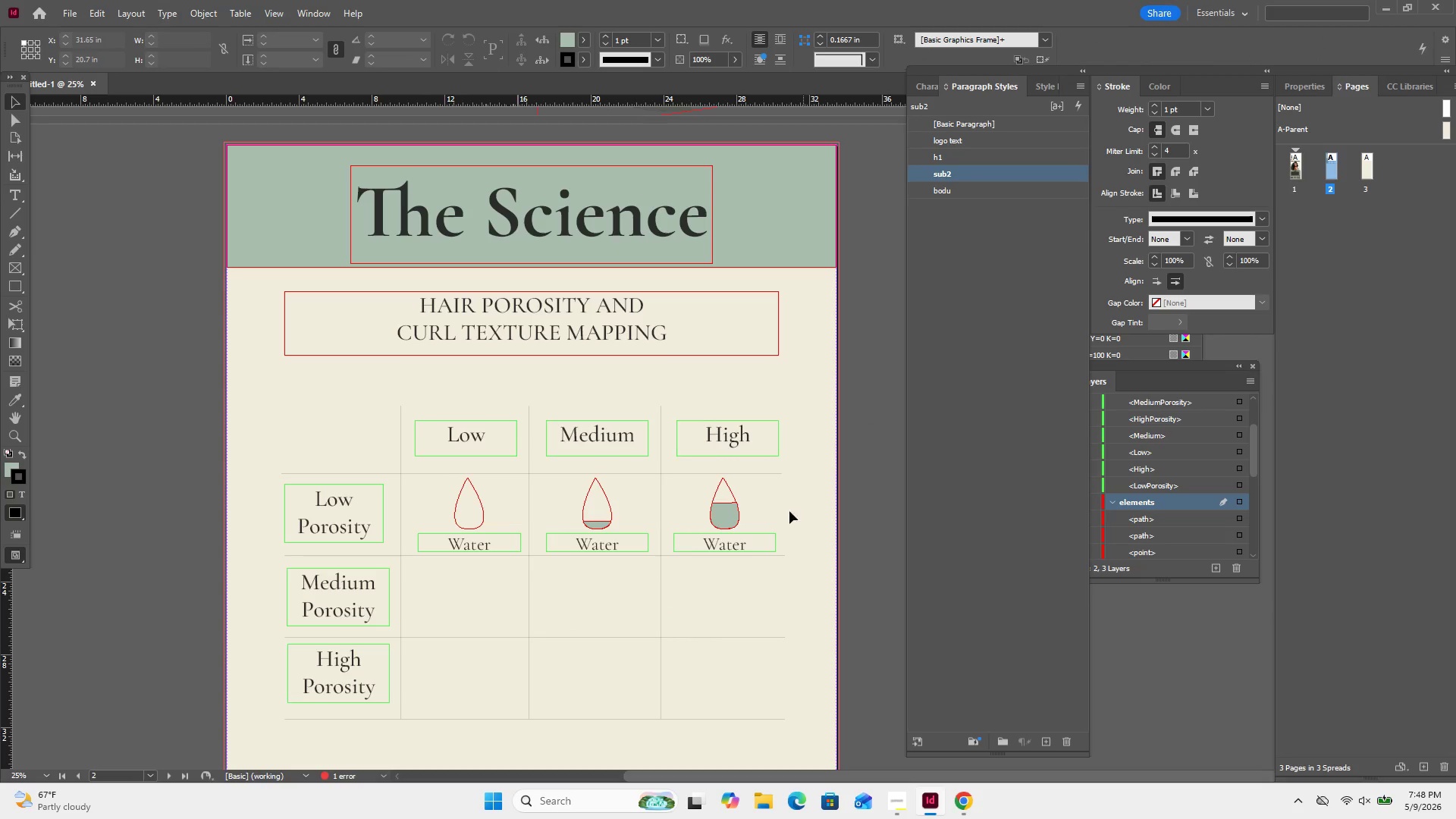 
left_click_drag(start_coordinate=[782, 501], to_coordinate=[443, 552])
 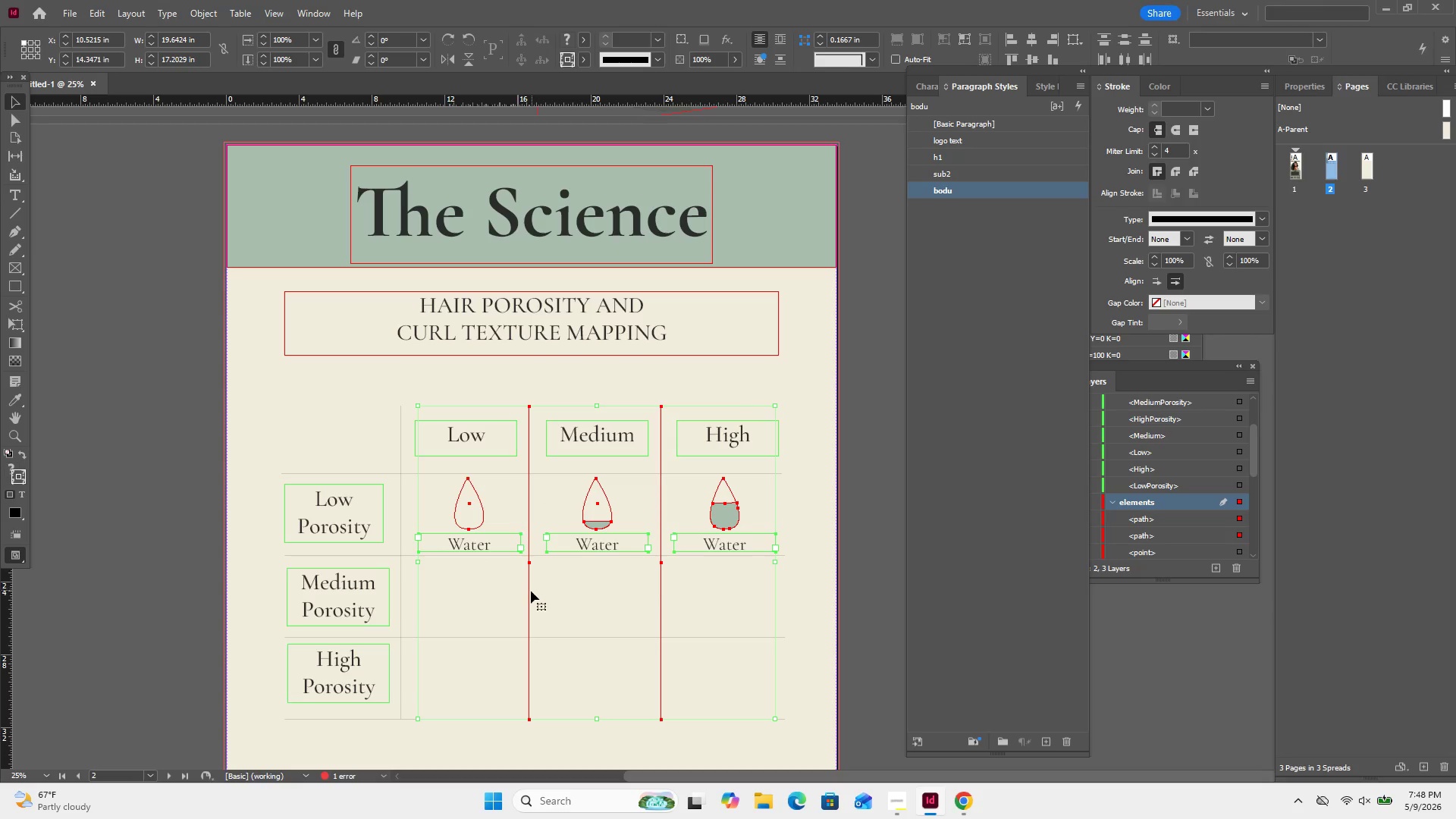 
hold_key(key=ShiftLeft, duration=4.94)
left_click([528, 596])
 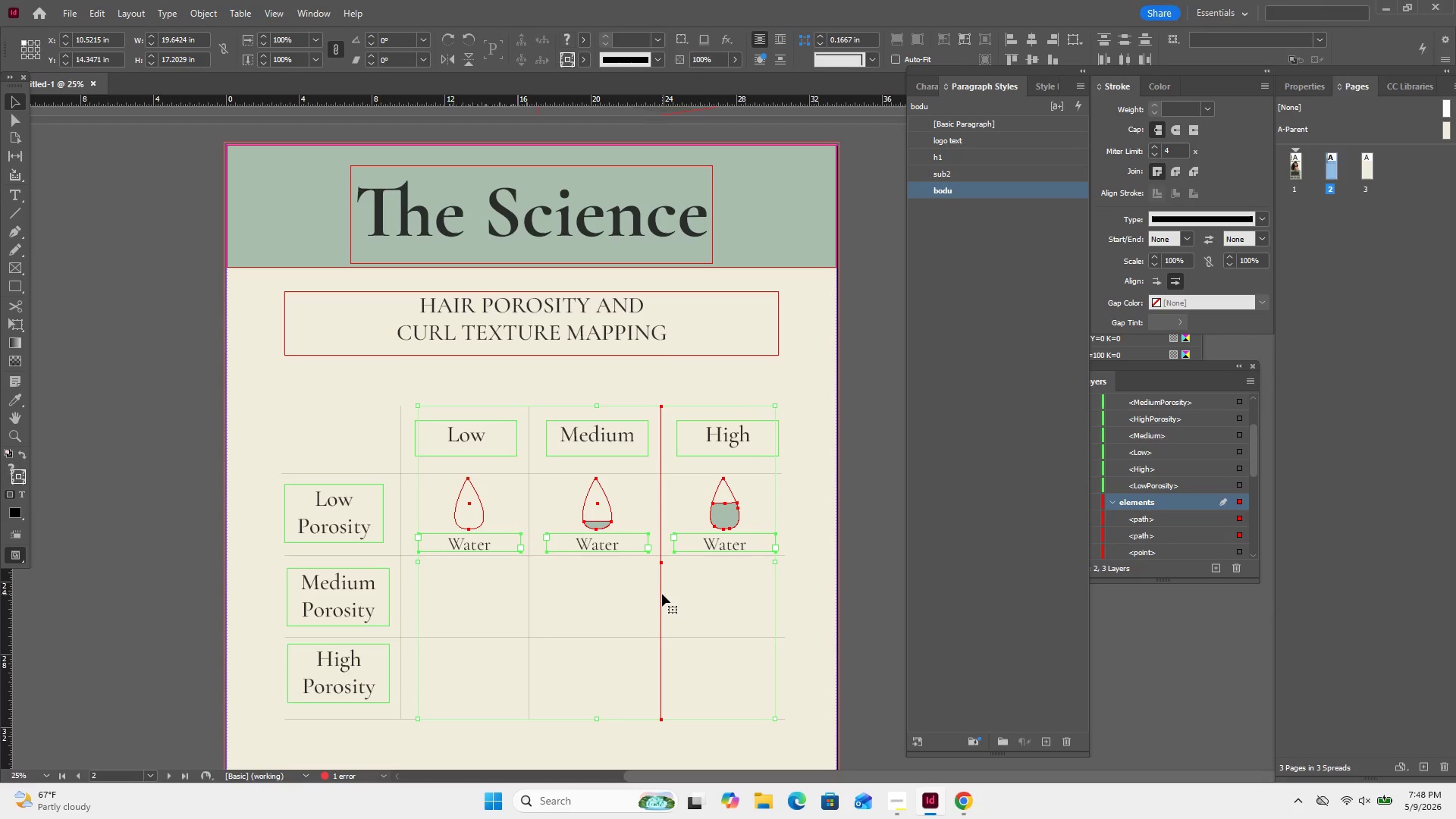 
left_click([662, 597])
 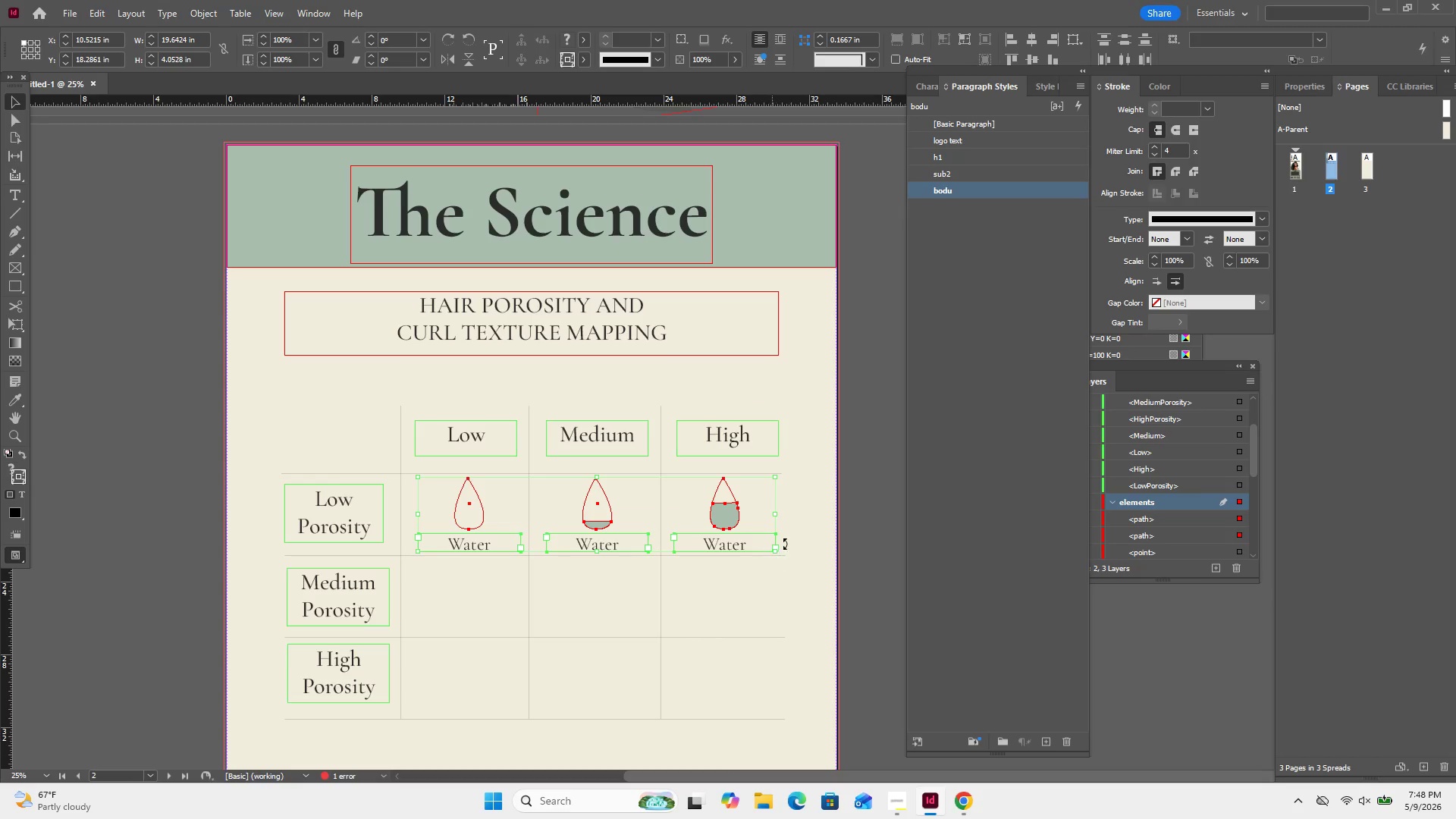 
key(Control+C)
 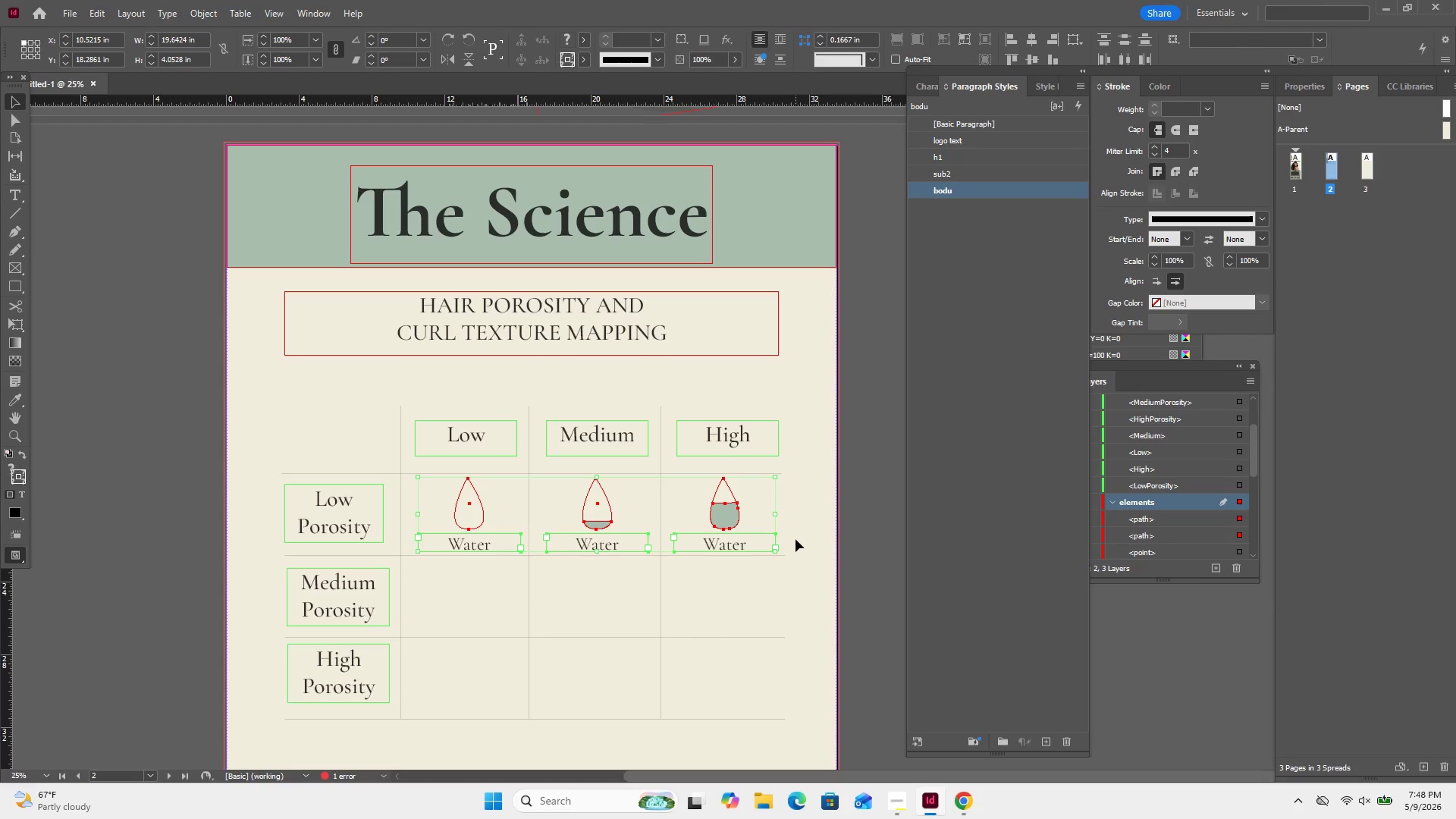 
key(Control+V)
 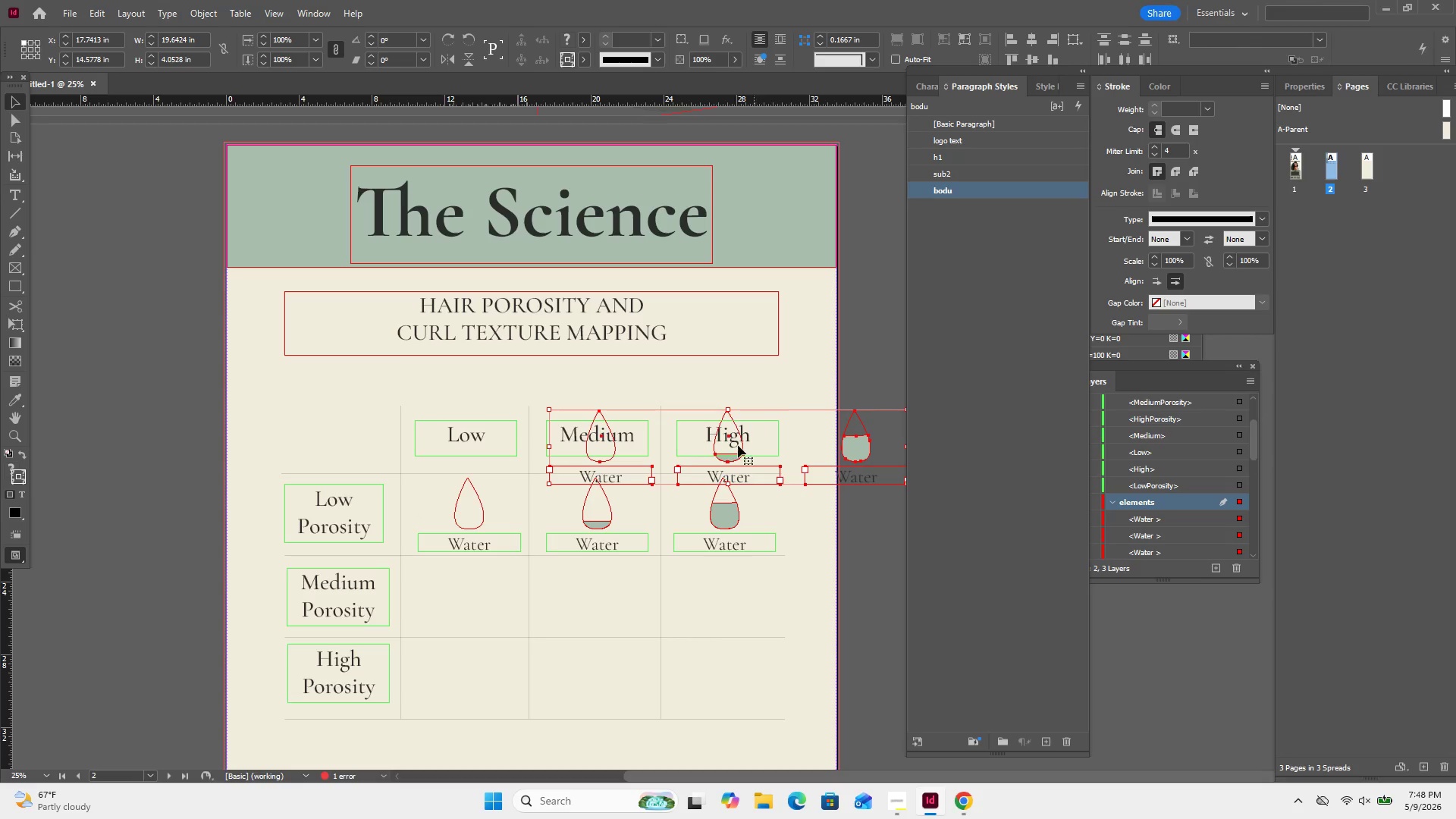 
left_click_drag(start_coordinate=[733, 454], to_coordinate=[600, 606])
 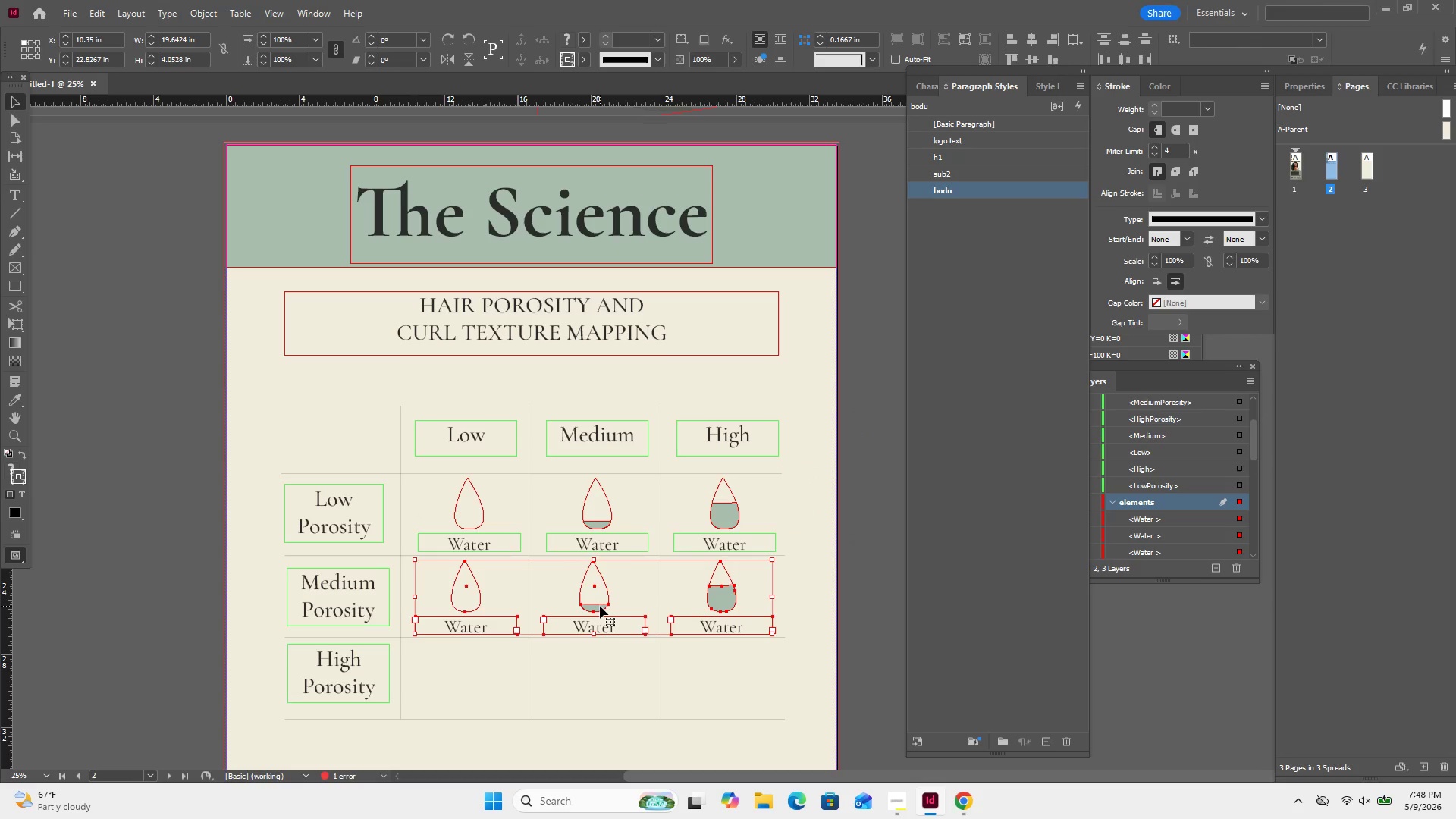 
key(Control+V)
 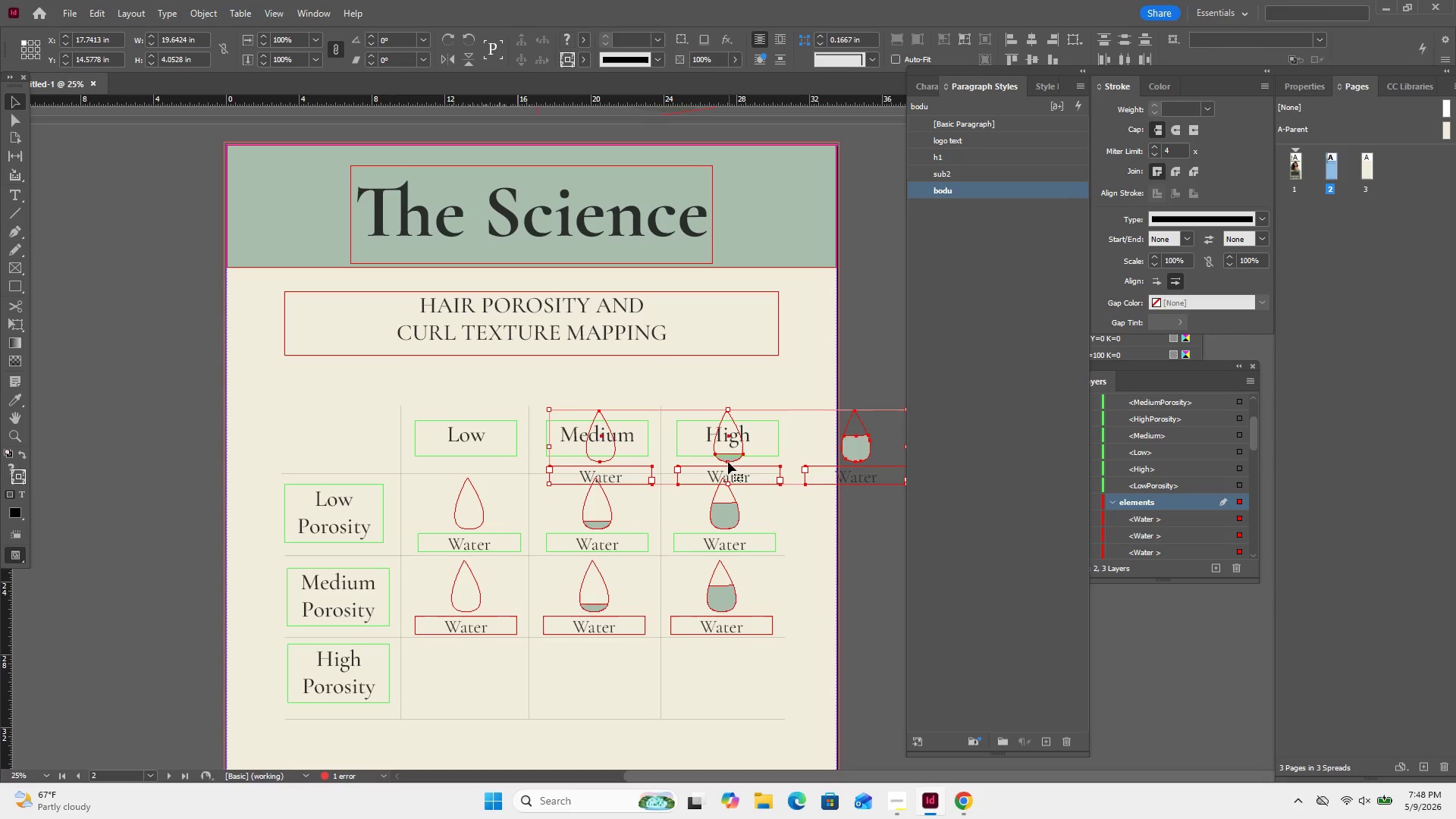 
left_click_drag(start_coordinate=[725, 458], to_coordinate=[611, 669])
 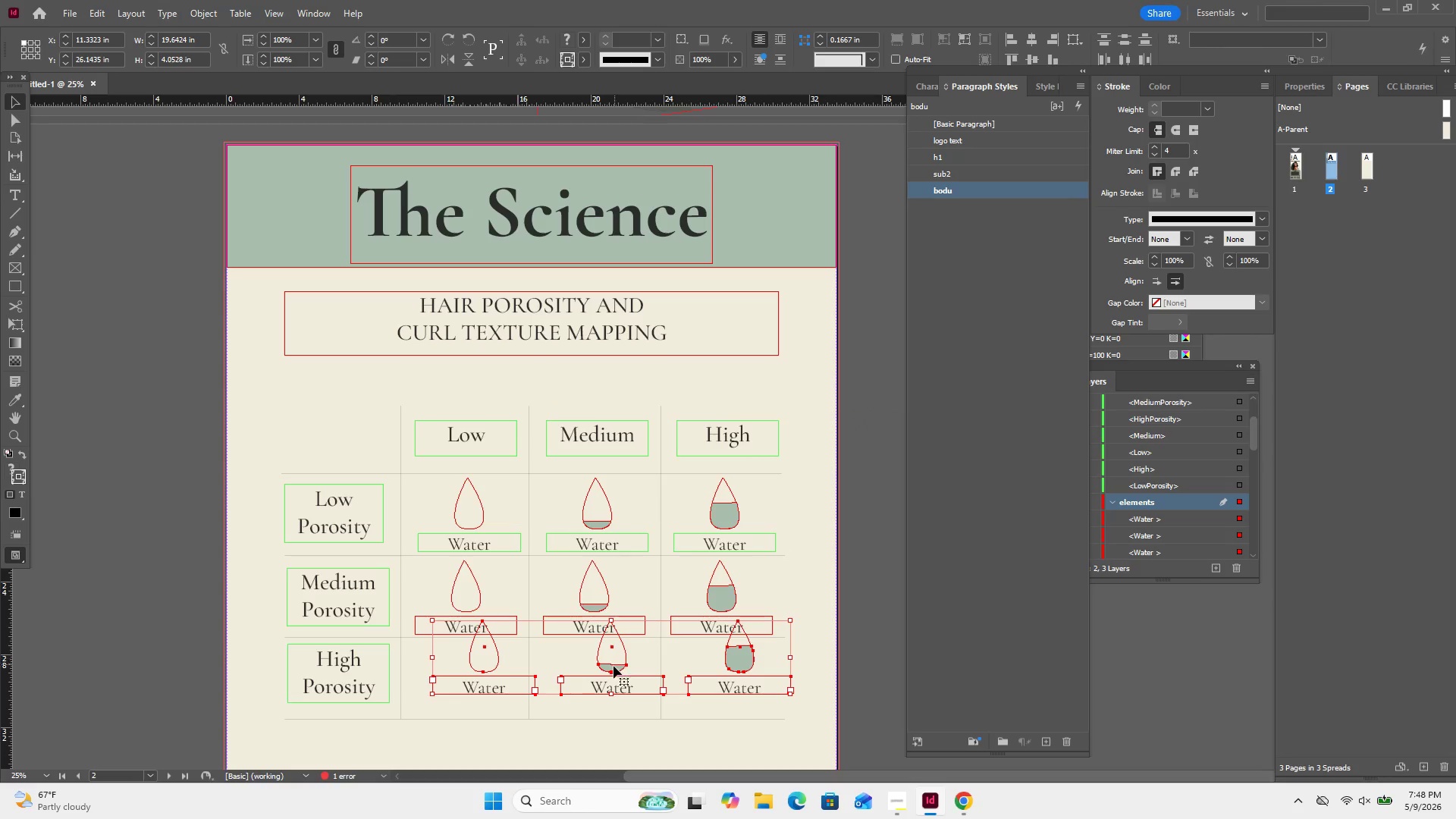 
left_click_drag(start_coordinate=[613, 667], to_coordinate=[593, 686])
 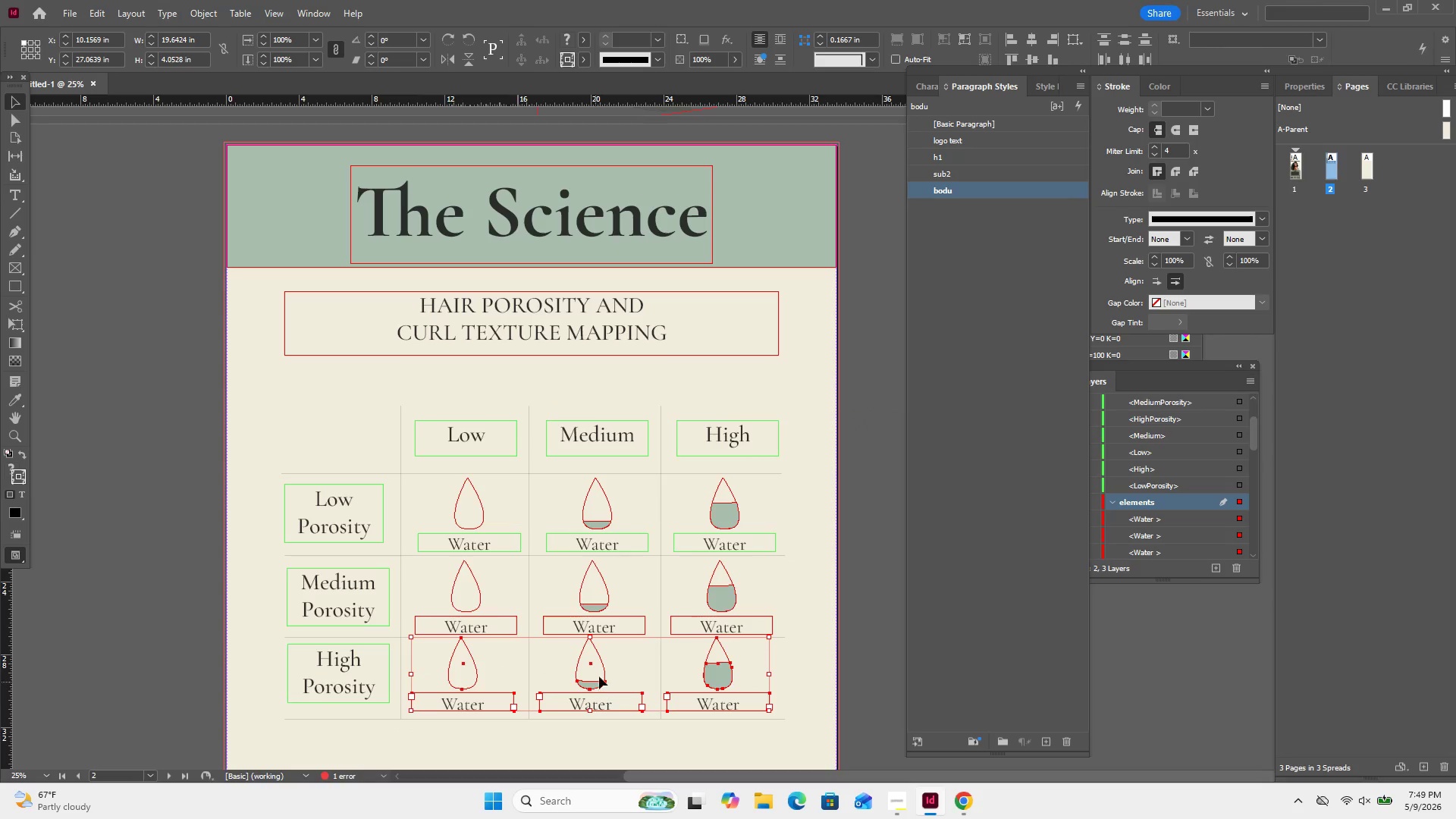 
left_click_drag(start_coordinate=[603, 679], to_coordinate=[604, 683])
 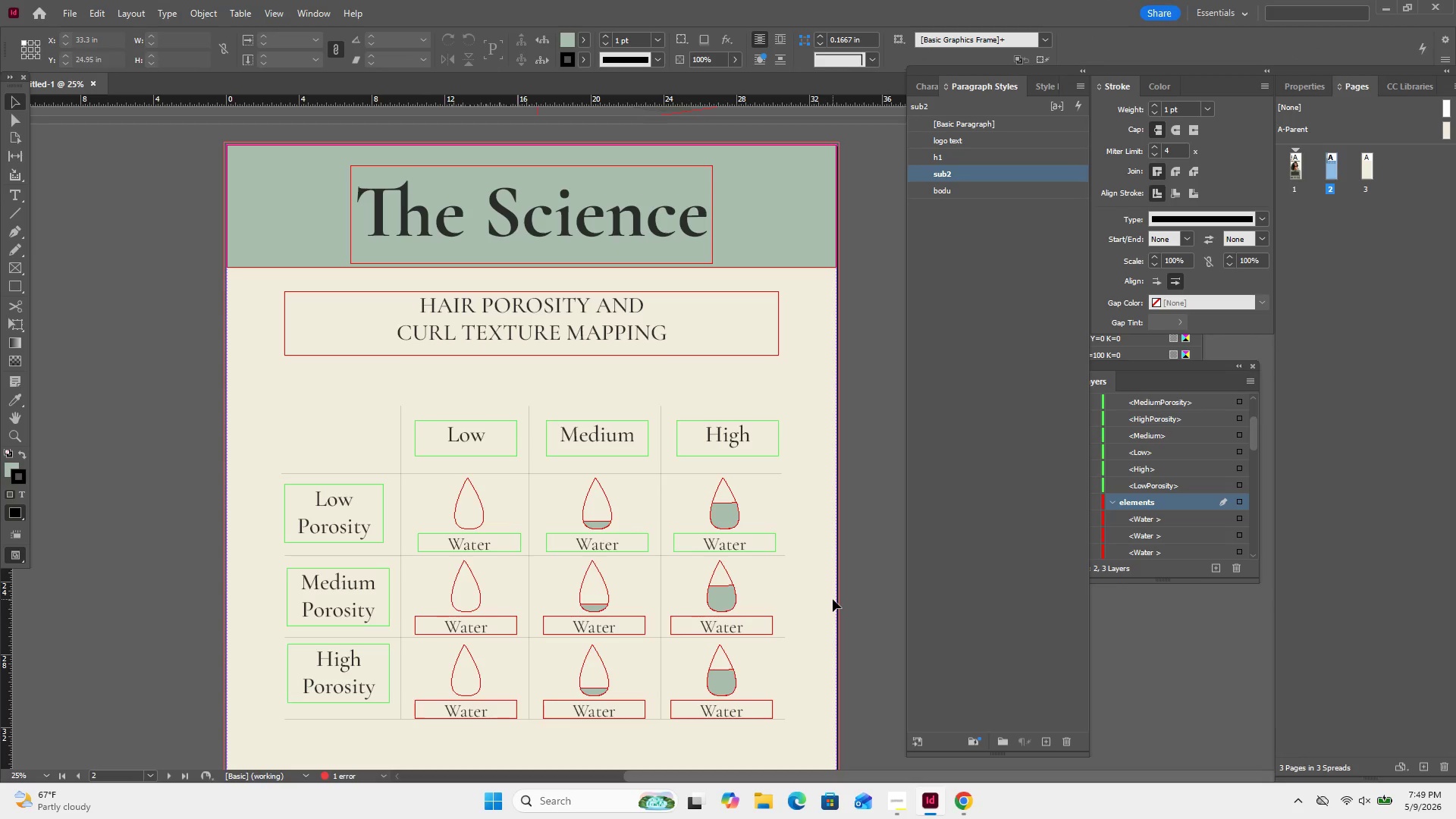 
wait(23.45)
 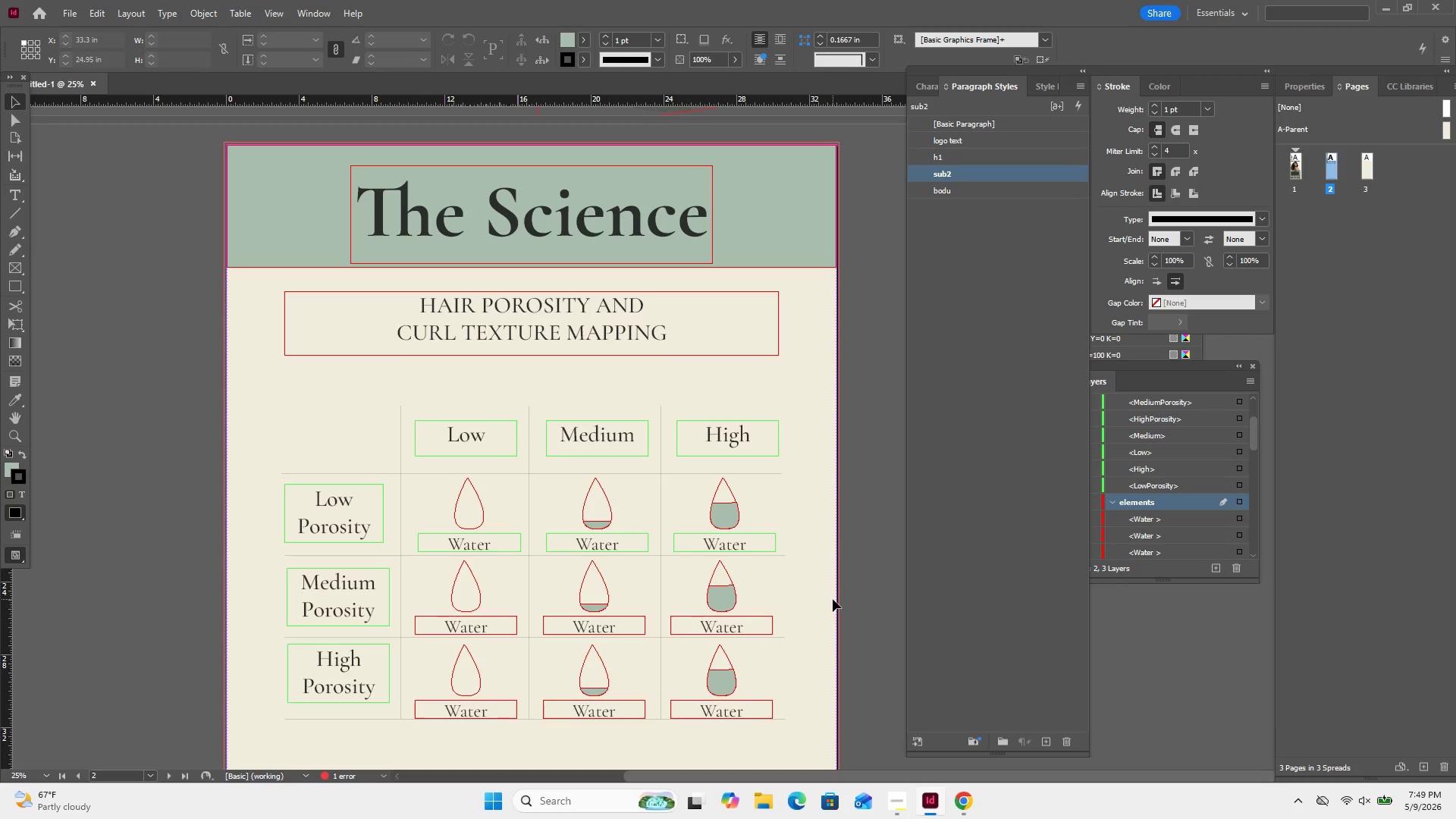 
left_click_drag(start_coordinate=[755, 588], to_coordinate=[687, 602])
 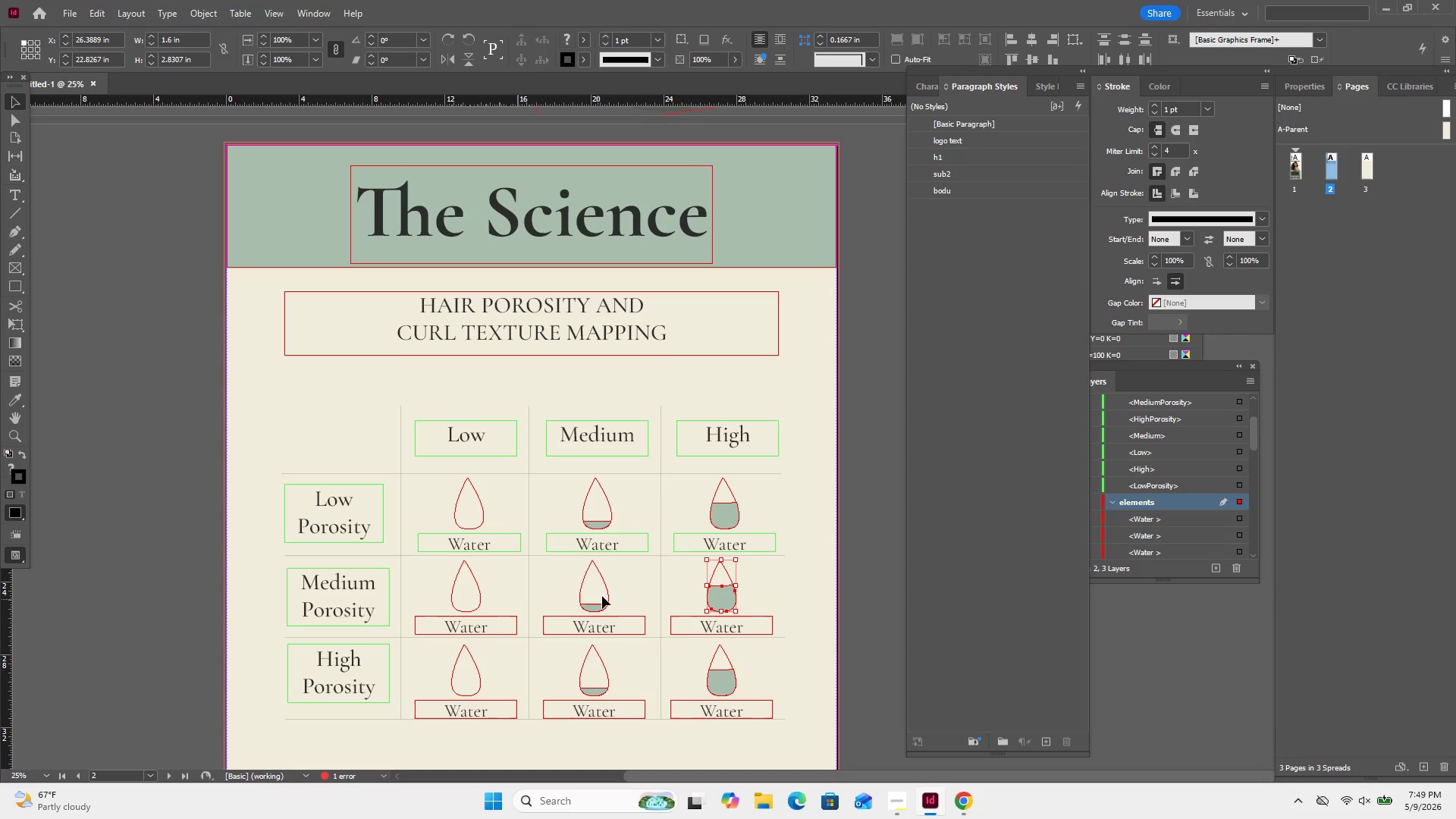 
hold_key(key=ShiftLeft, duration=8.27)
left_click_drag(start_coordinate=[617, 590], to_coordinate=[576, 611])
 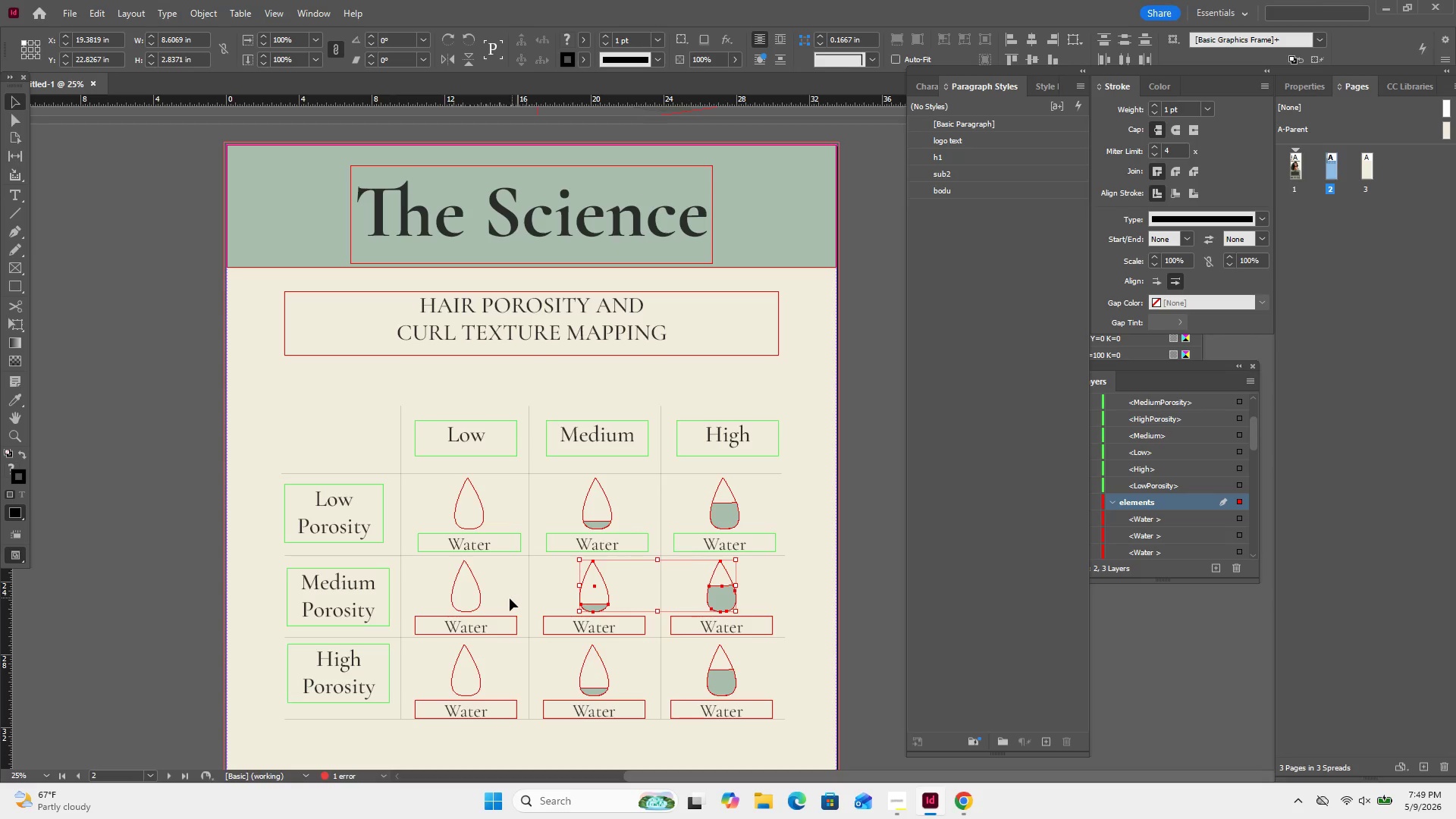 
left_click_drag(start_coordinate=[505, 601], to_coordinate=[441, 604])
 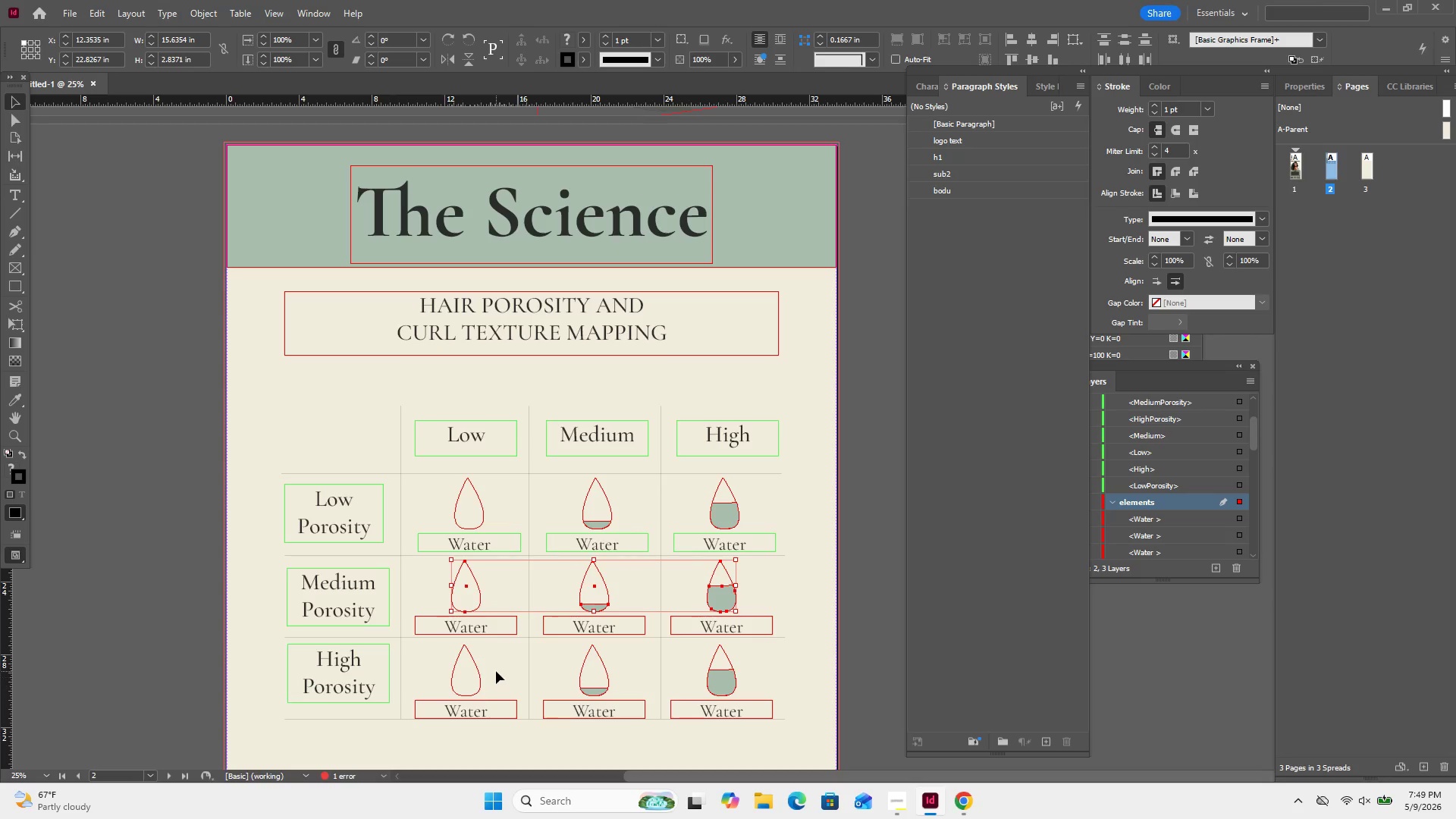 
left_click_drag(start_coordinate=[496, 671], to_coordinate=[436, 676])
 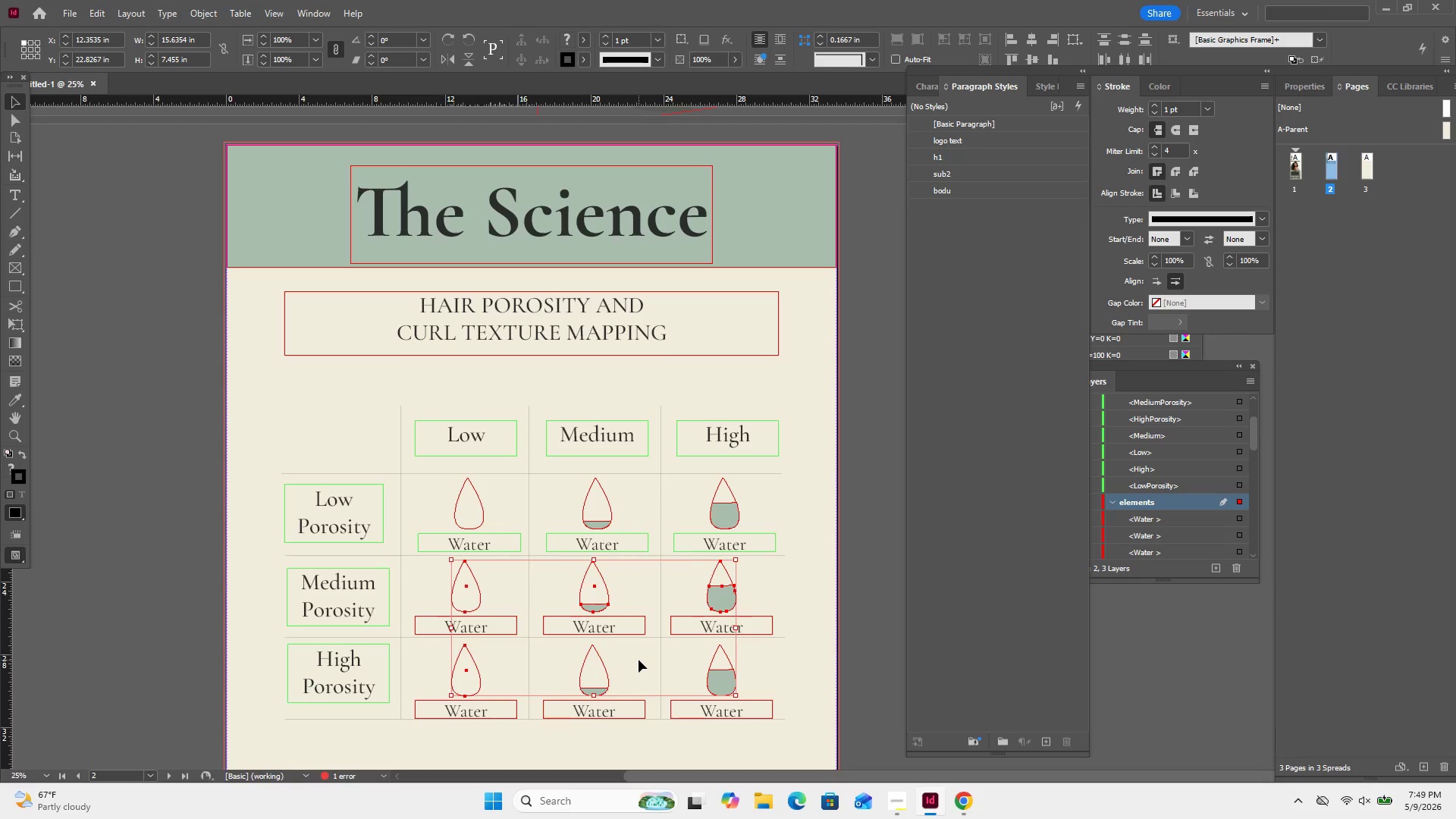 
left_click_drag(start_coordinate=[635, 661], to_coordinate=[560, 691])
 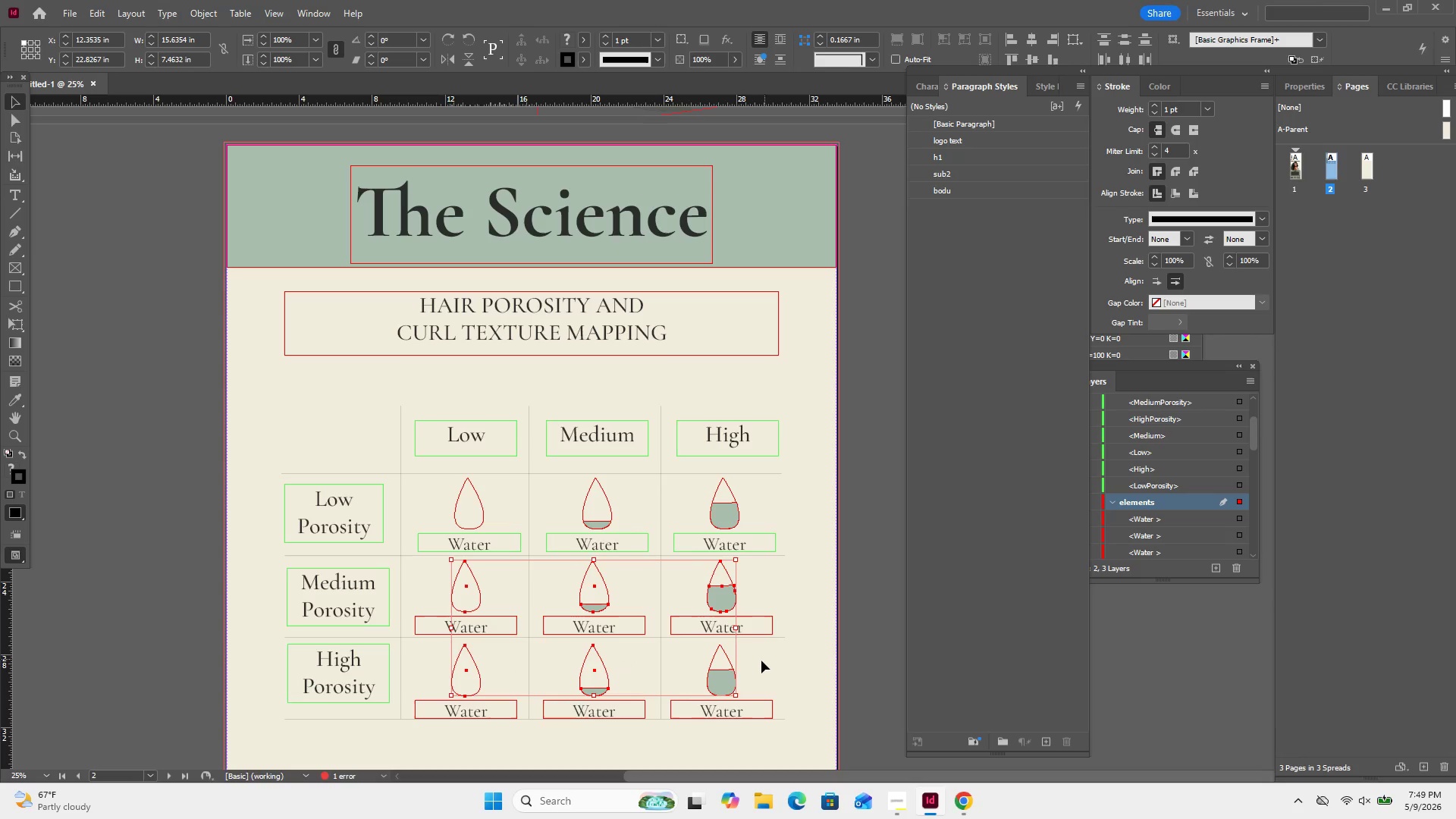 
left_click_drag(start_coordinate=[761, 661], to_coordinate=[666, 691])
 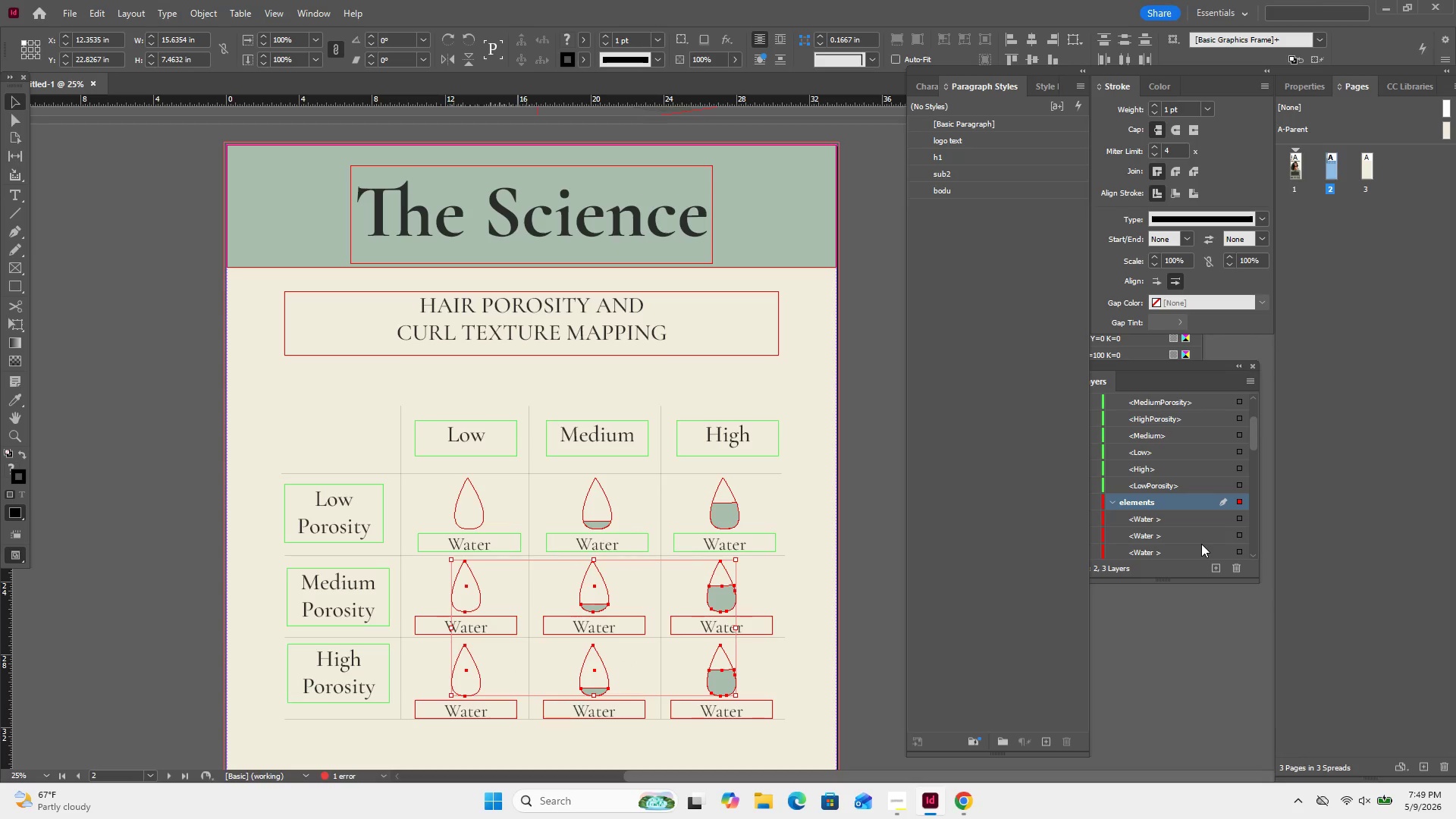 
scroll: coordinate [1203, 532], scroll_direction: down, amount: 7.0
 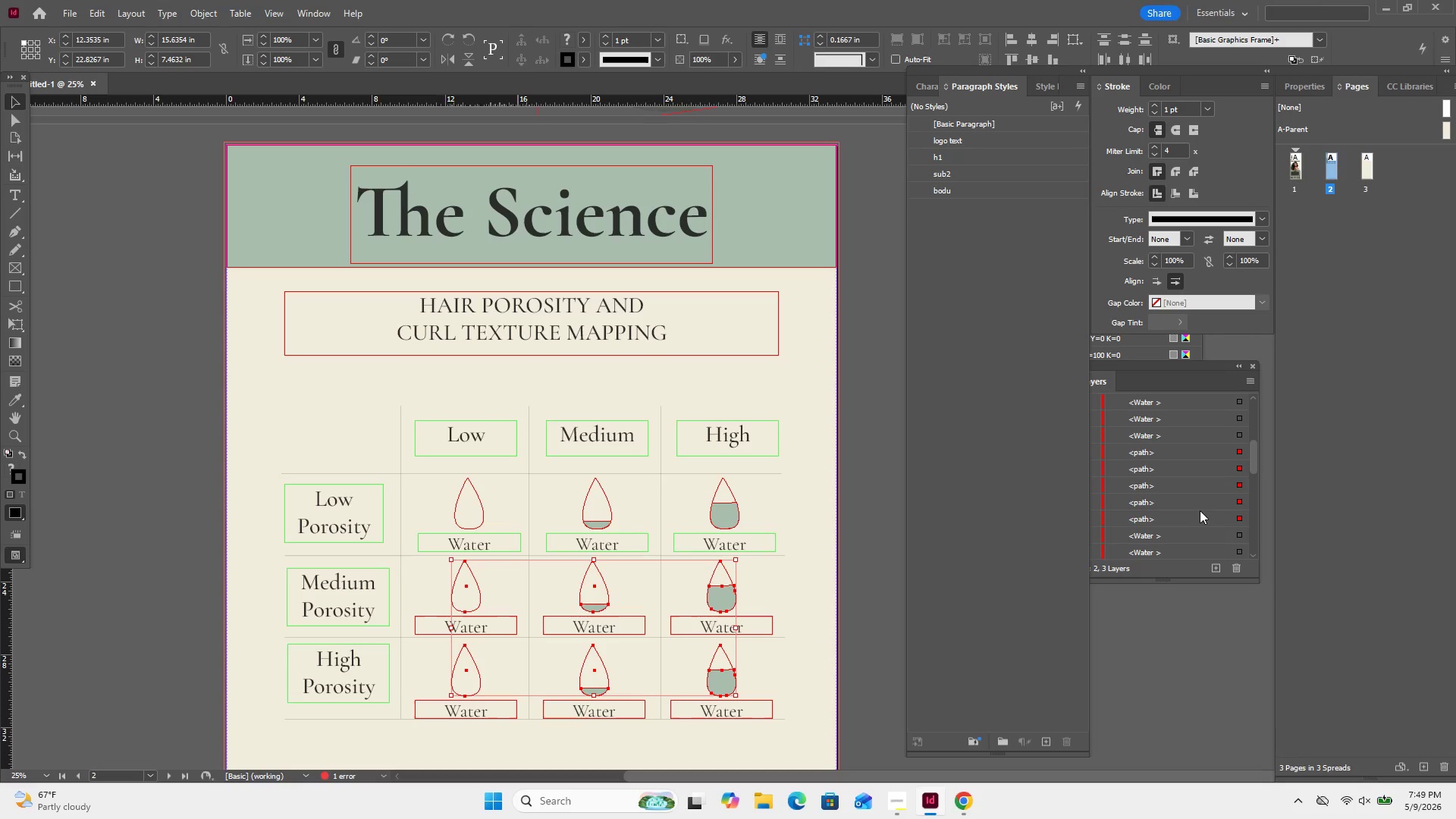 
scroll: coordinate [1200, 510], scroll_direction: up, amount: 2.0
 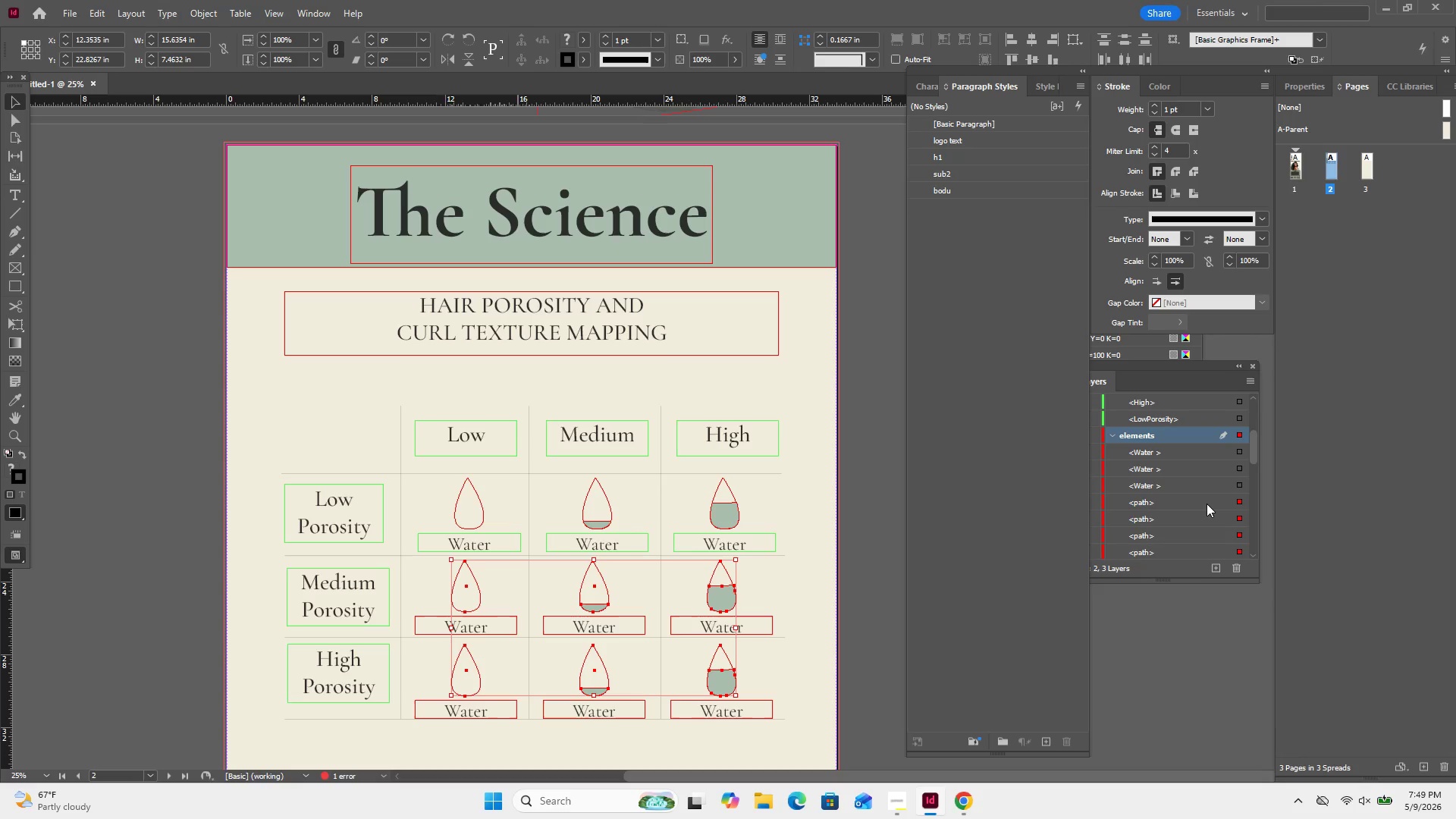 
left_click_drag(start_coordinate=[1207, 504], to_coordinate=[1197, 419])
 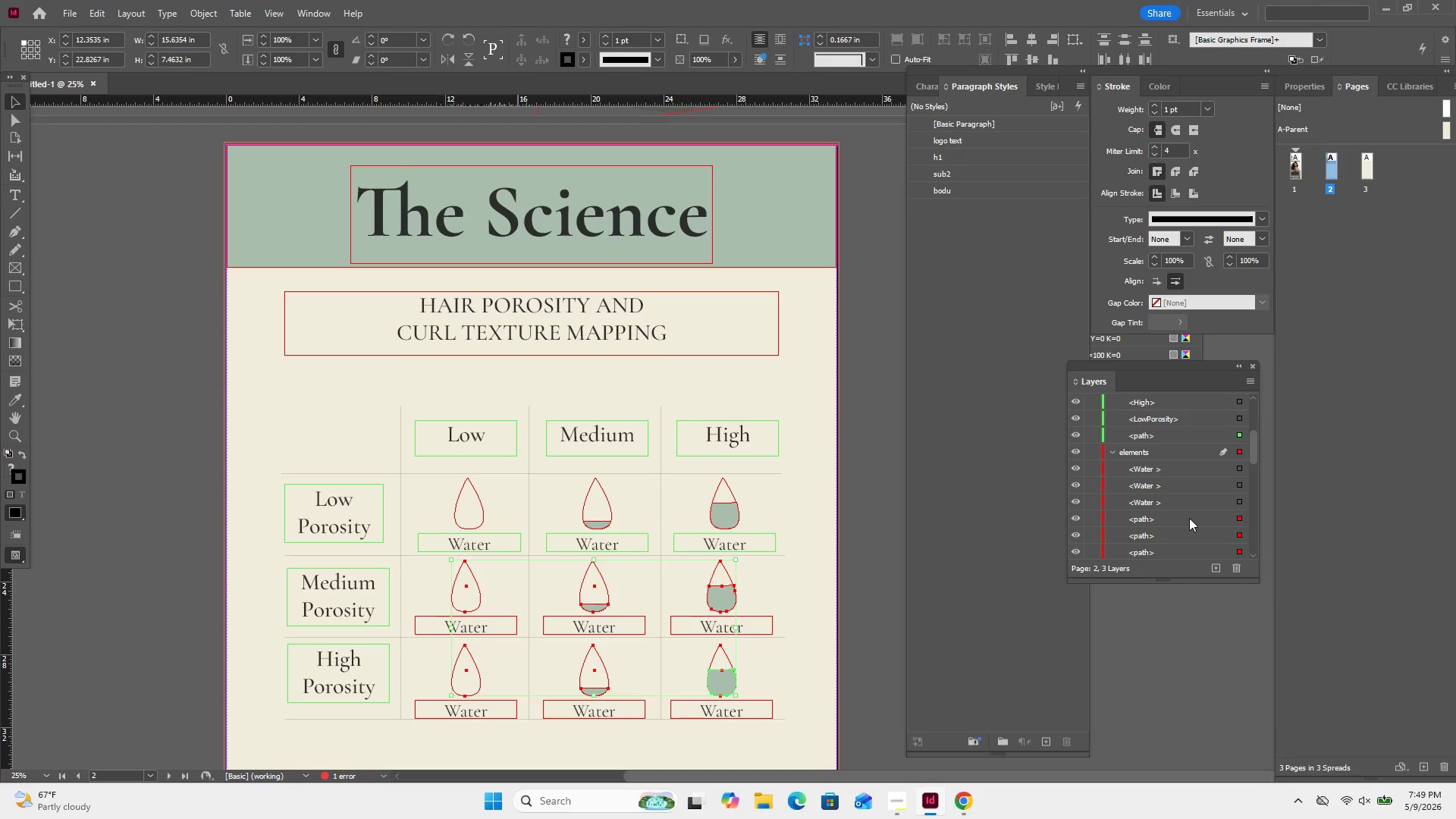 
left_click_drag(start_coordinate=[1186, 520], to_coordinate=[1188, 425])
 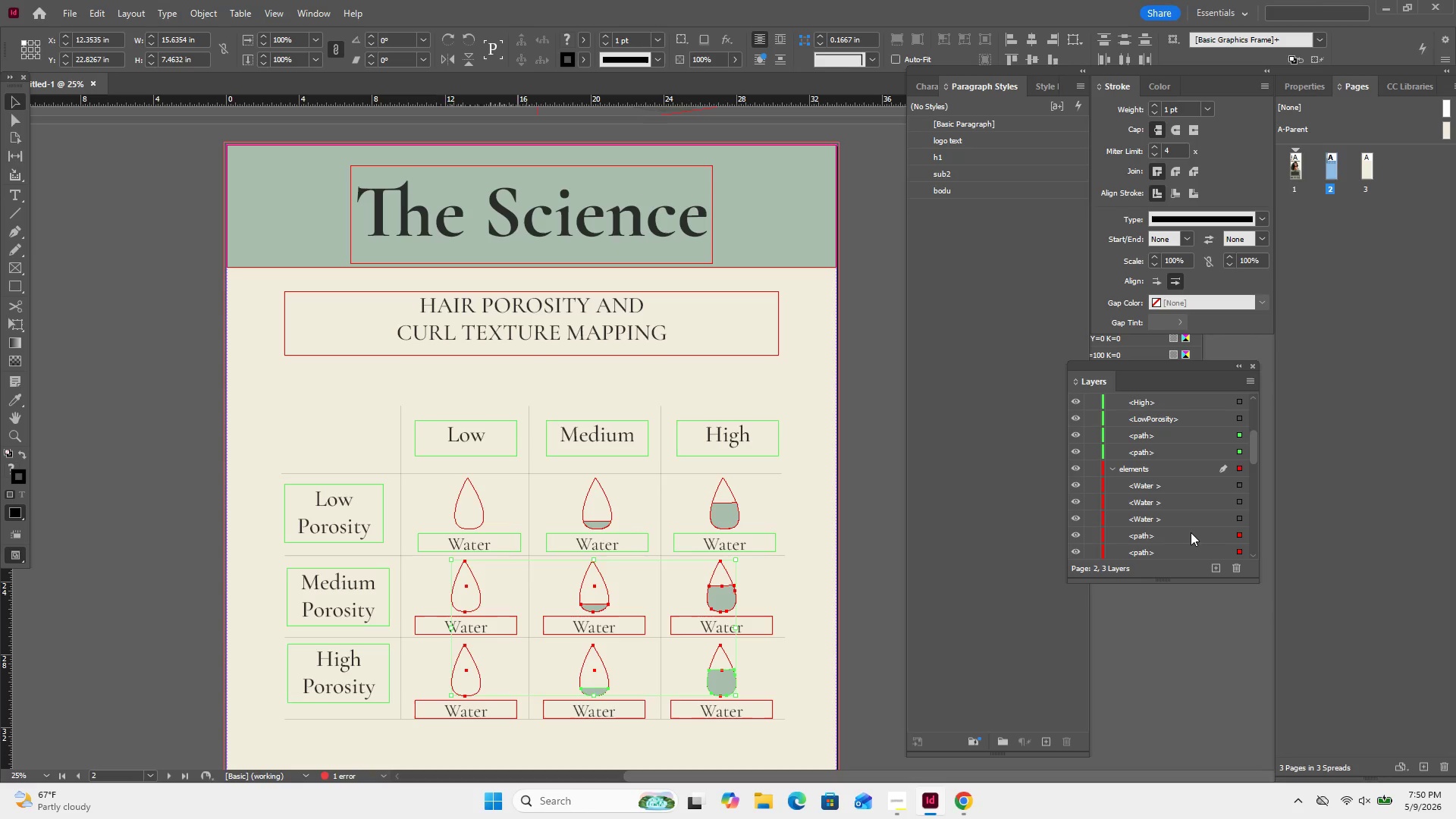 
left_click_drag(start_coordinate=[1191, 530], to_coordinate=[1176, 450])
 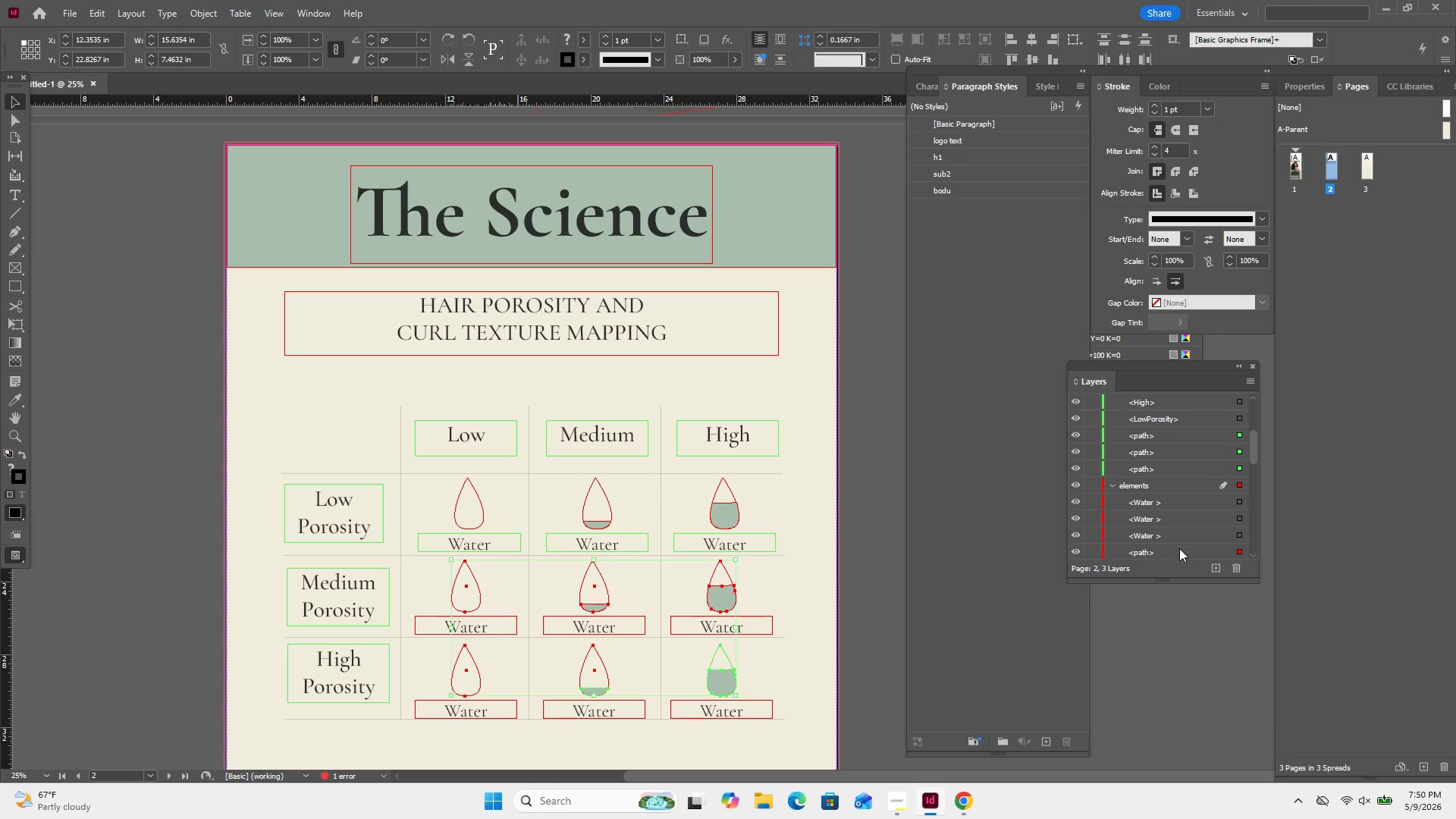 
left_click_drag(start_coordinate=[1179, 548], to_coordinate=[1170, 453])
 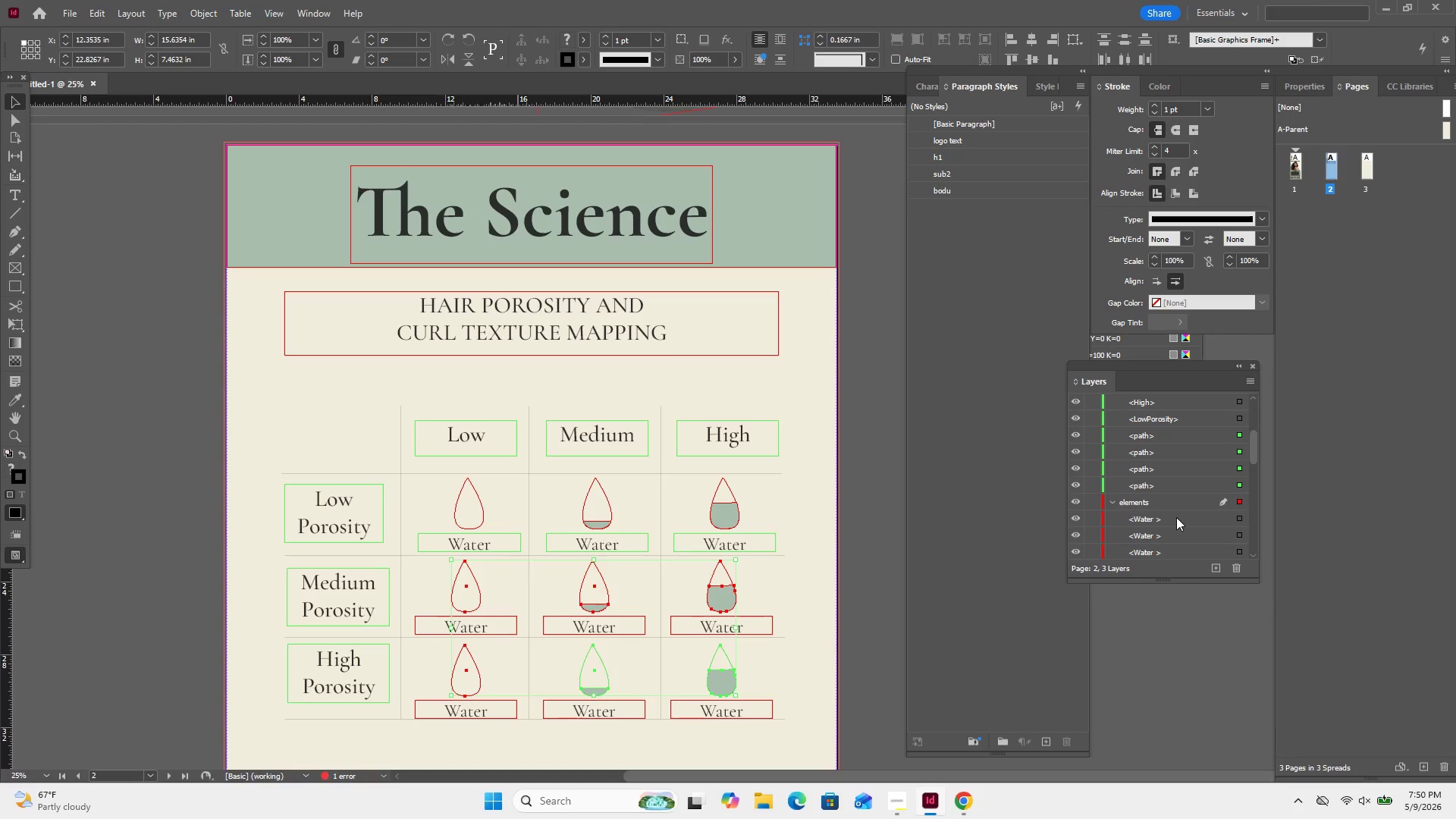 
scroll: coordinate [1176, 517], scroll_direction: none, amount: 0.0
 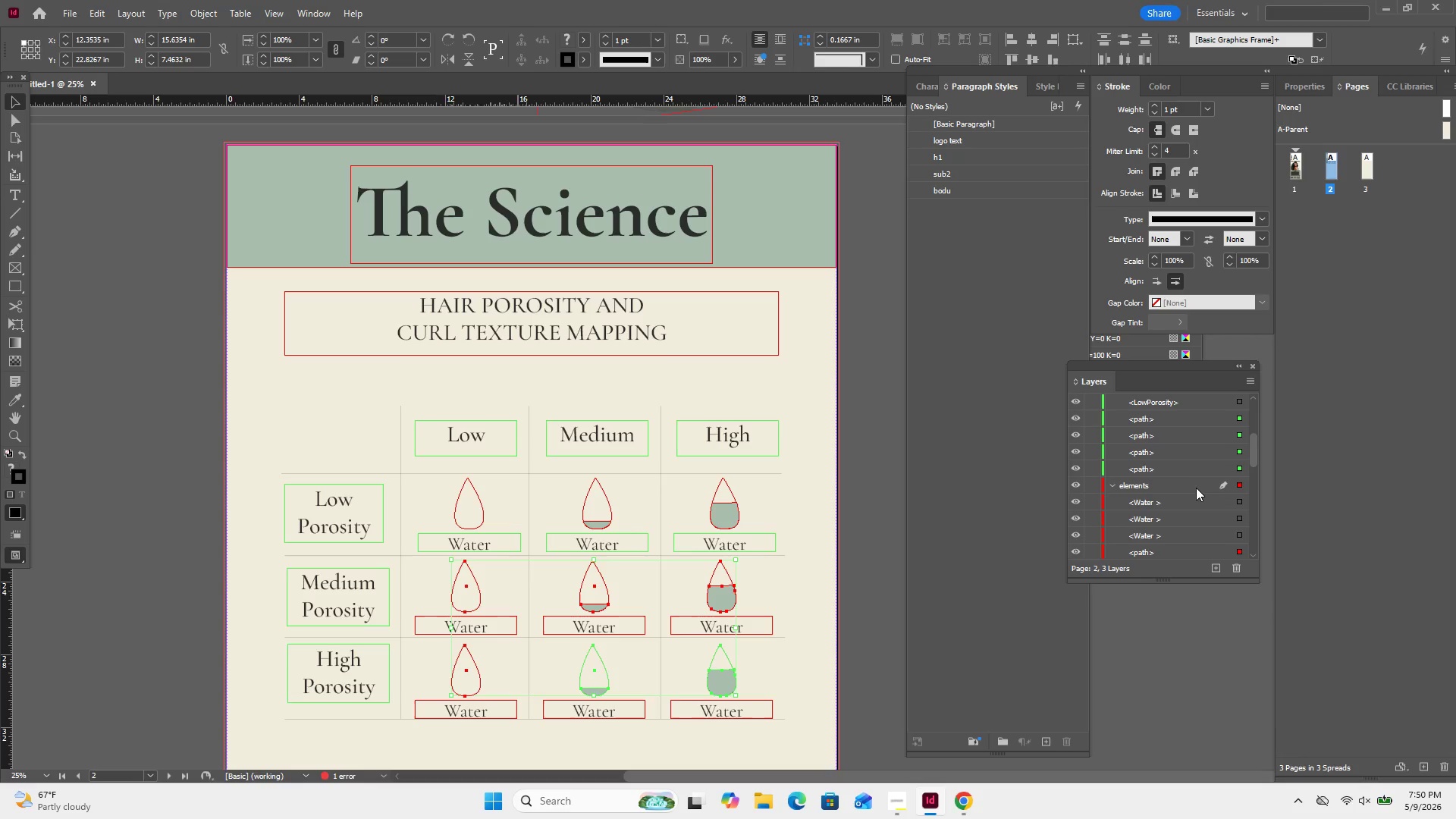 
scroll: coordinate [1194, 494], scroll_direction: down, amount: 2.0
 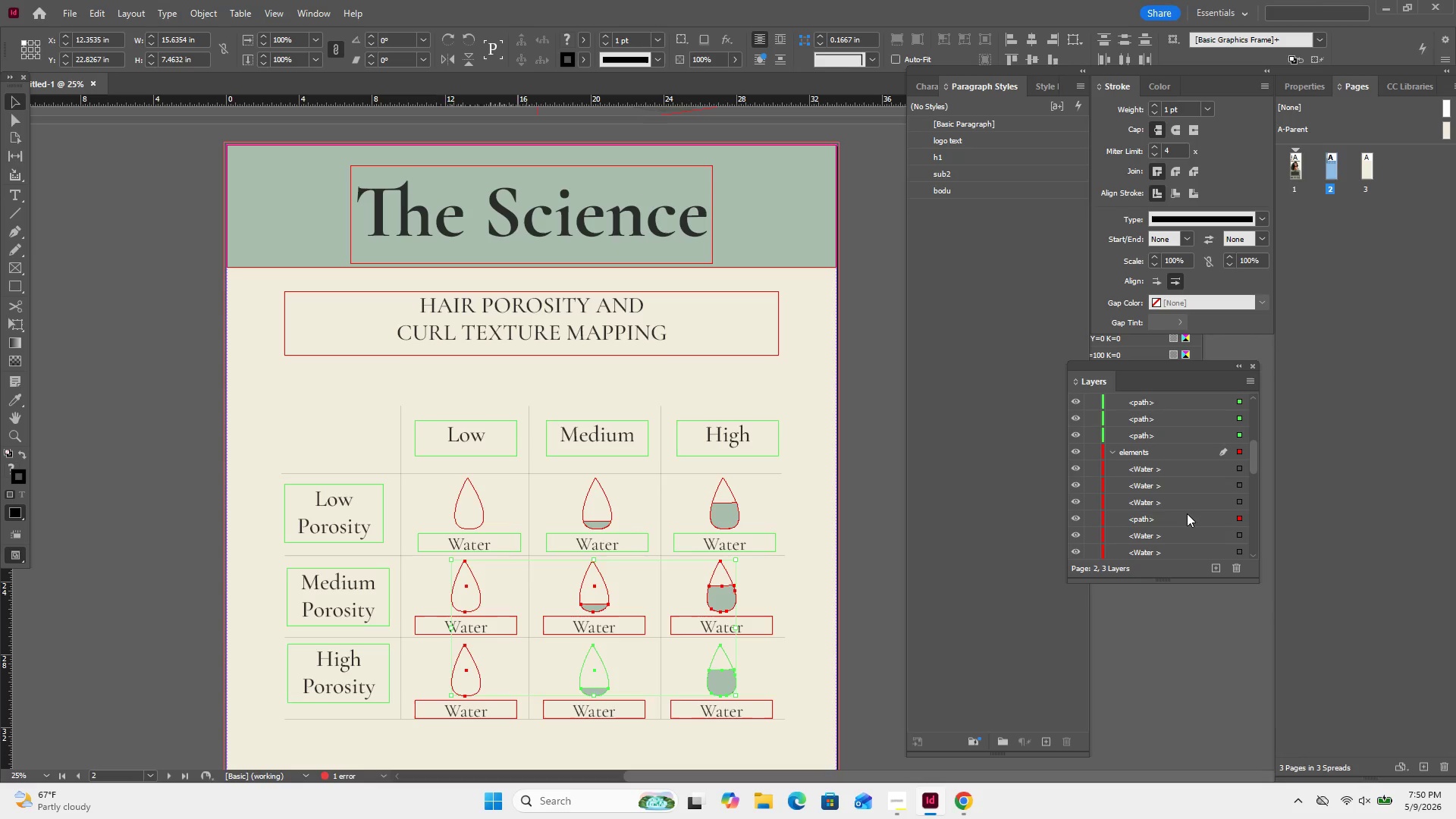 
left_click_drag(start_coordinate=[1187, 513], to_coordinate=[1186, 437])
 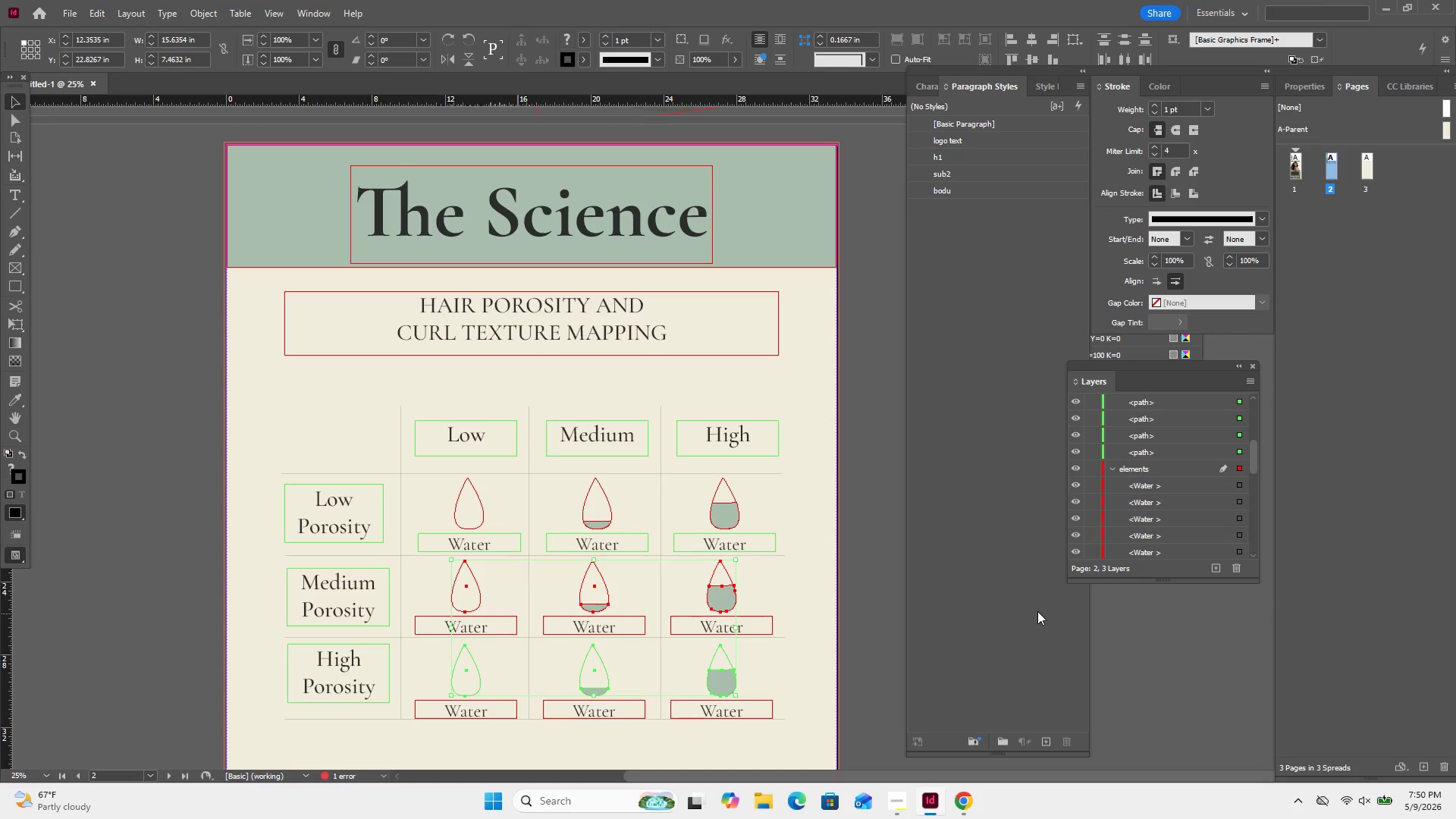 
left_click([1001, 637])
 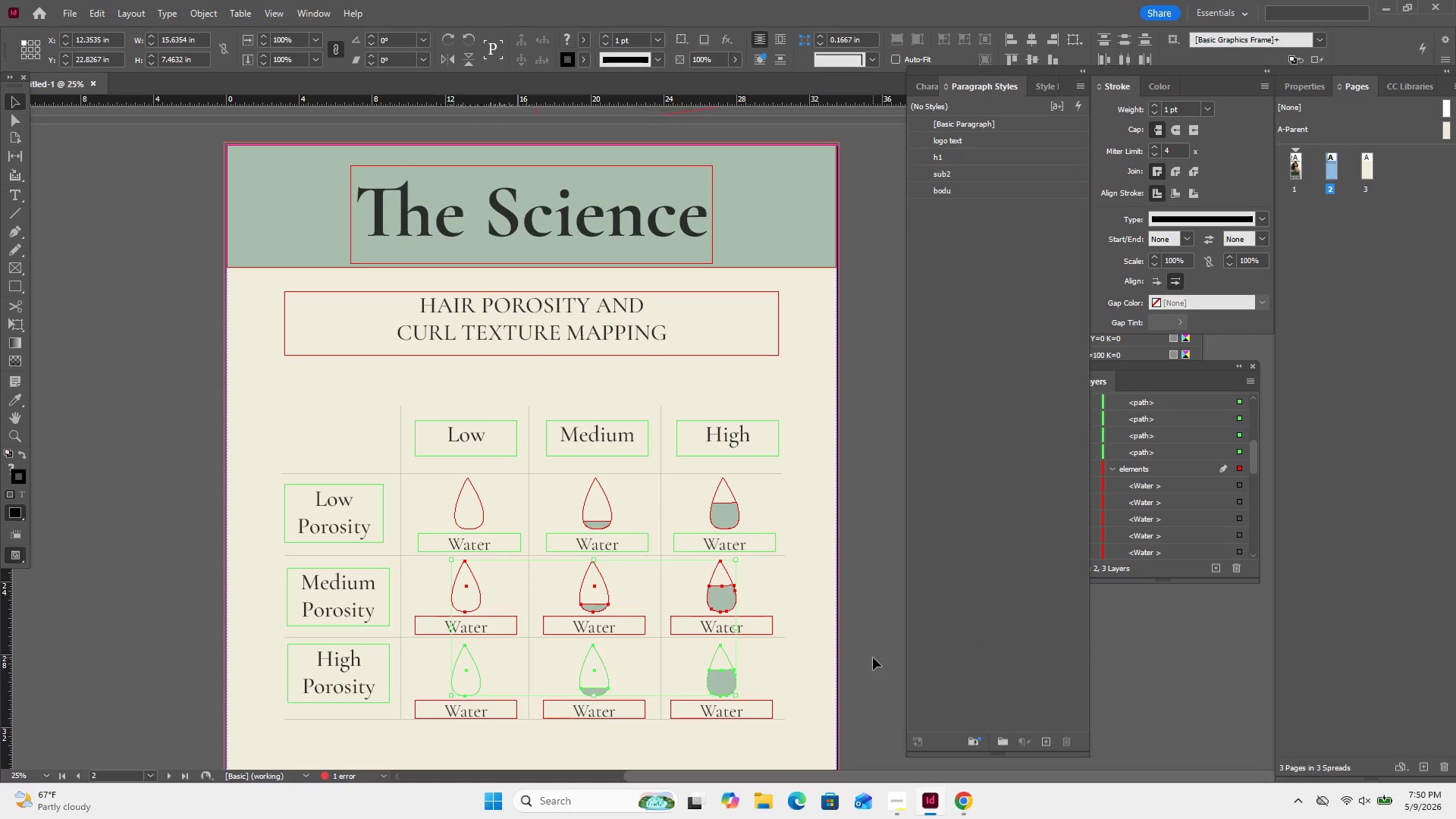 
wait(6.86)
 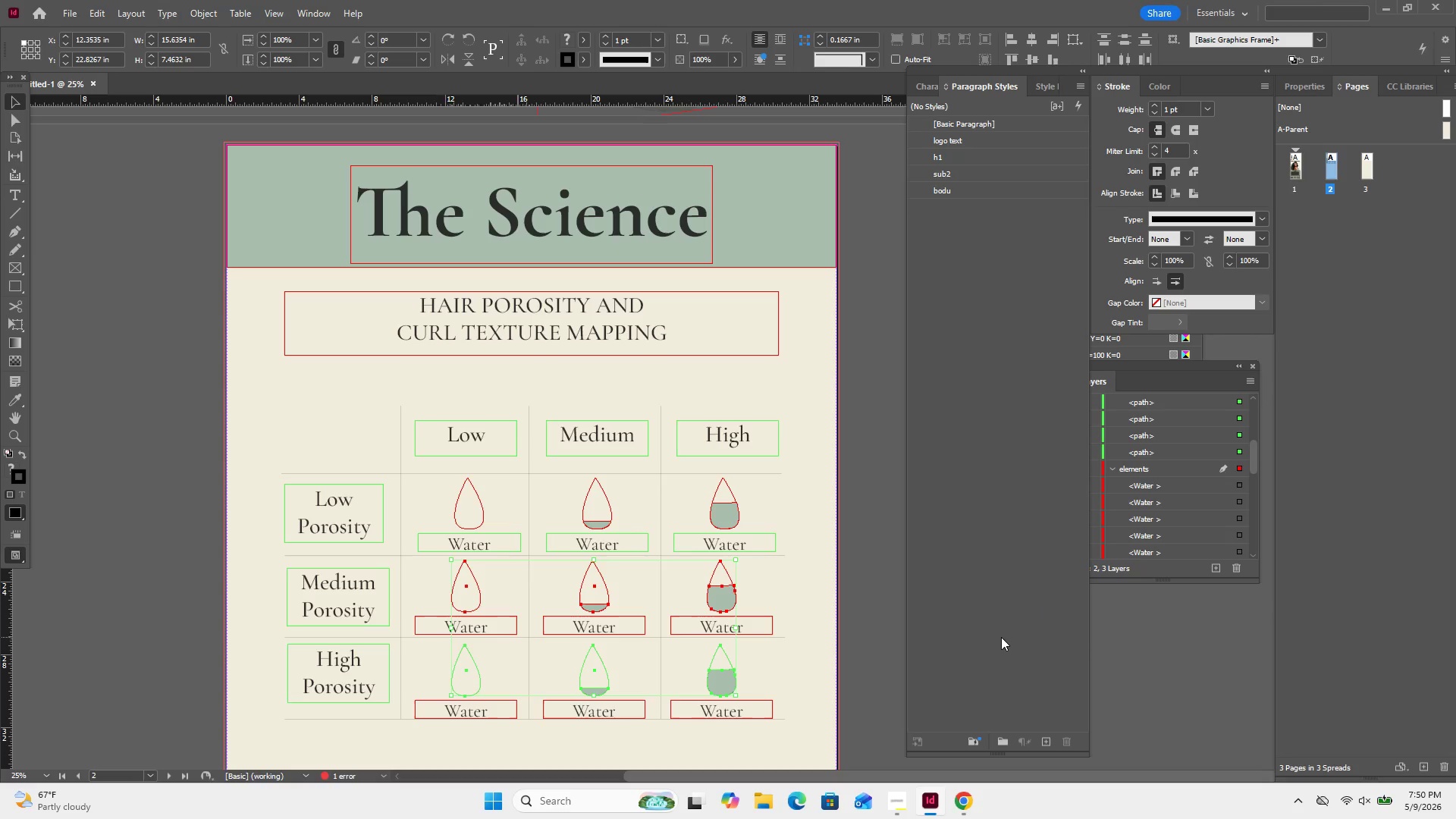 
key(Control+Z)
 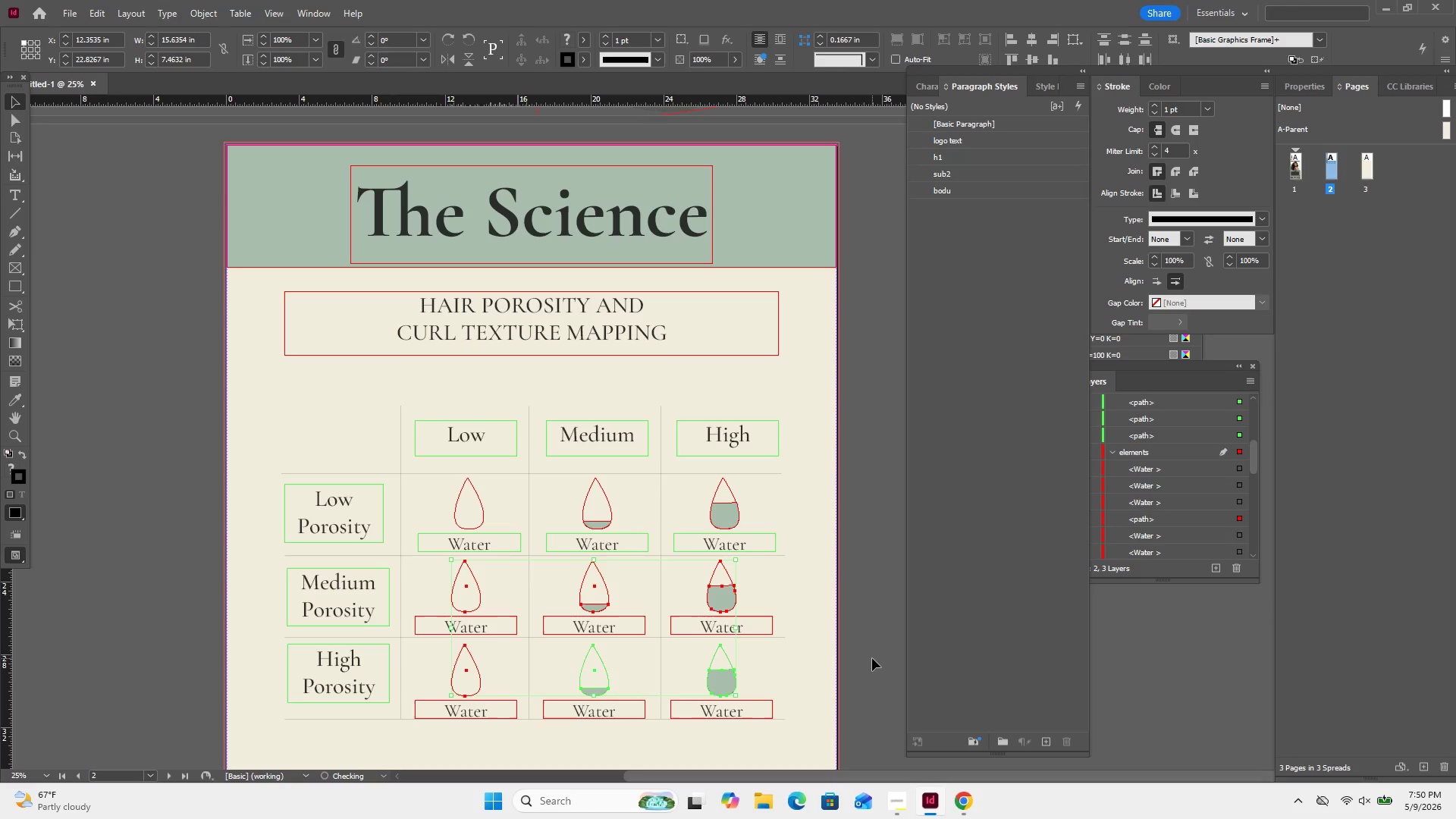 
key(Control+Z)
 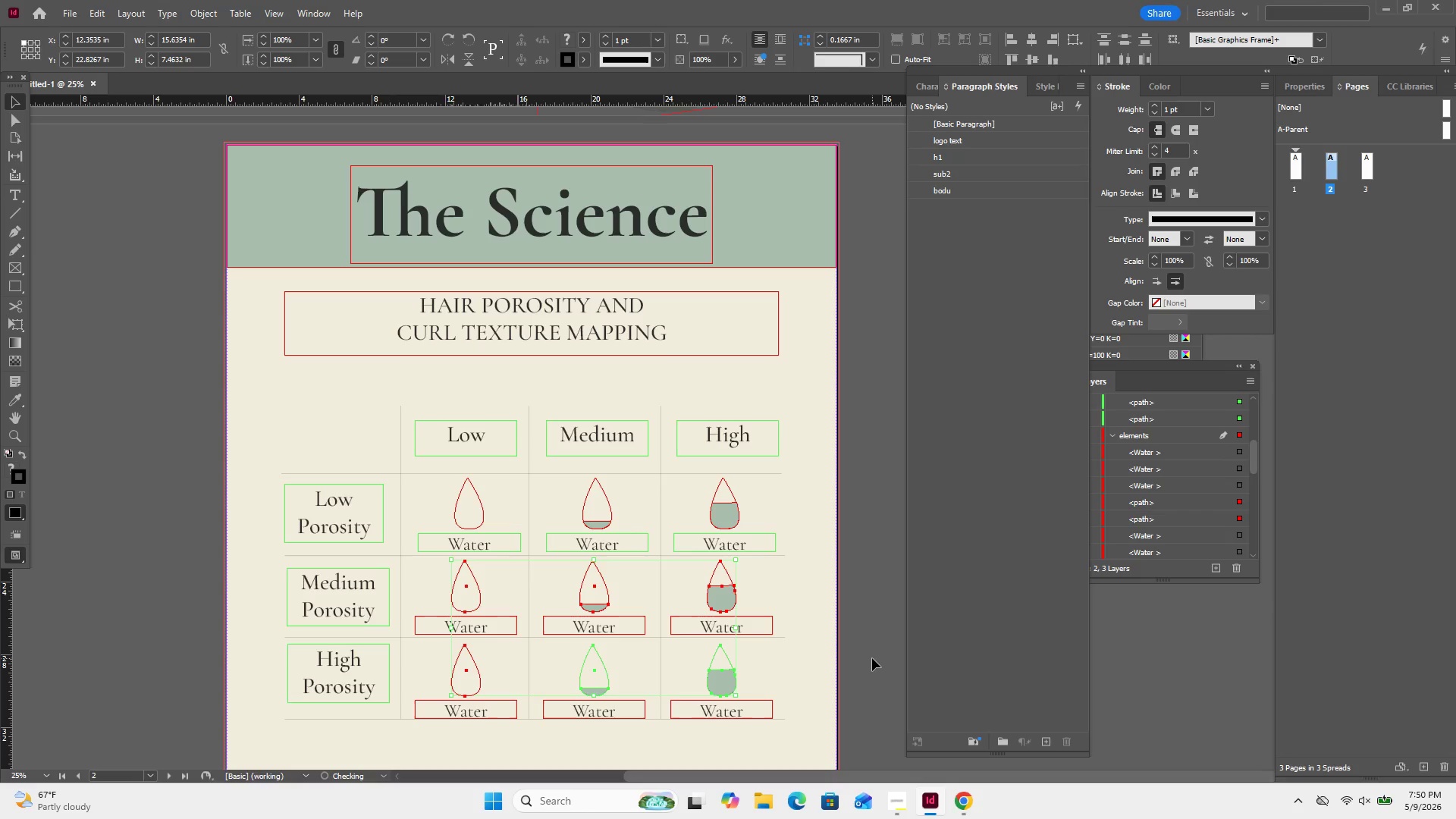 
key(Control+Z)
 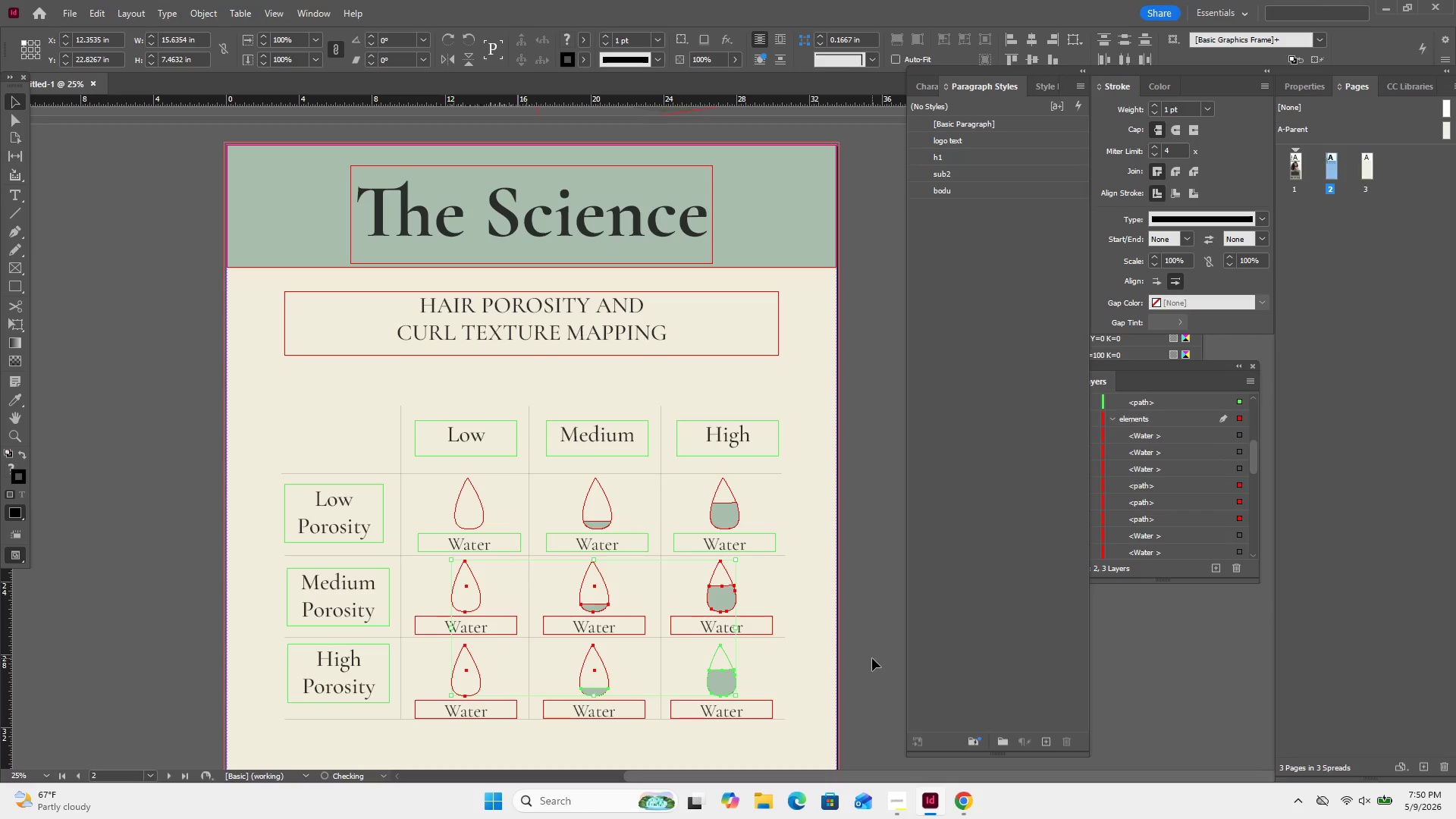 
key(Control+Z)
 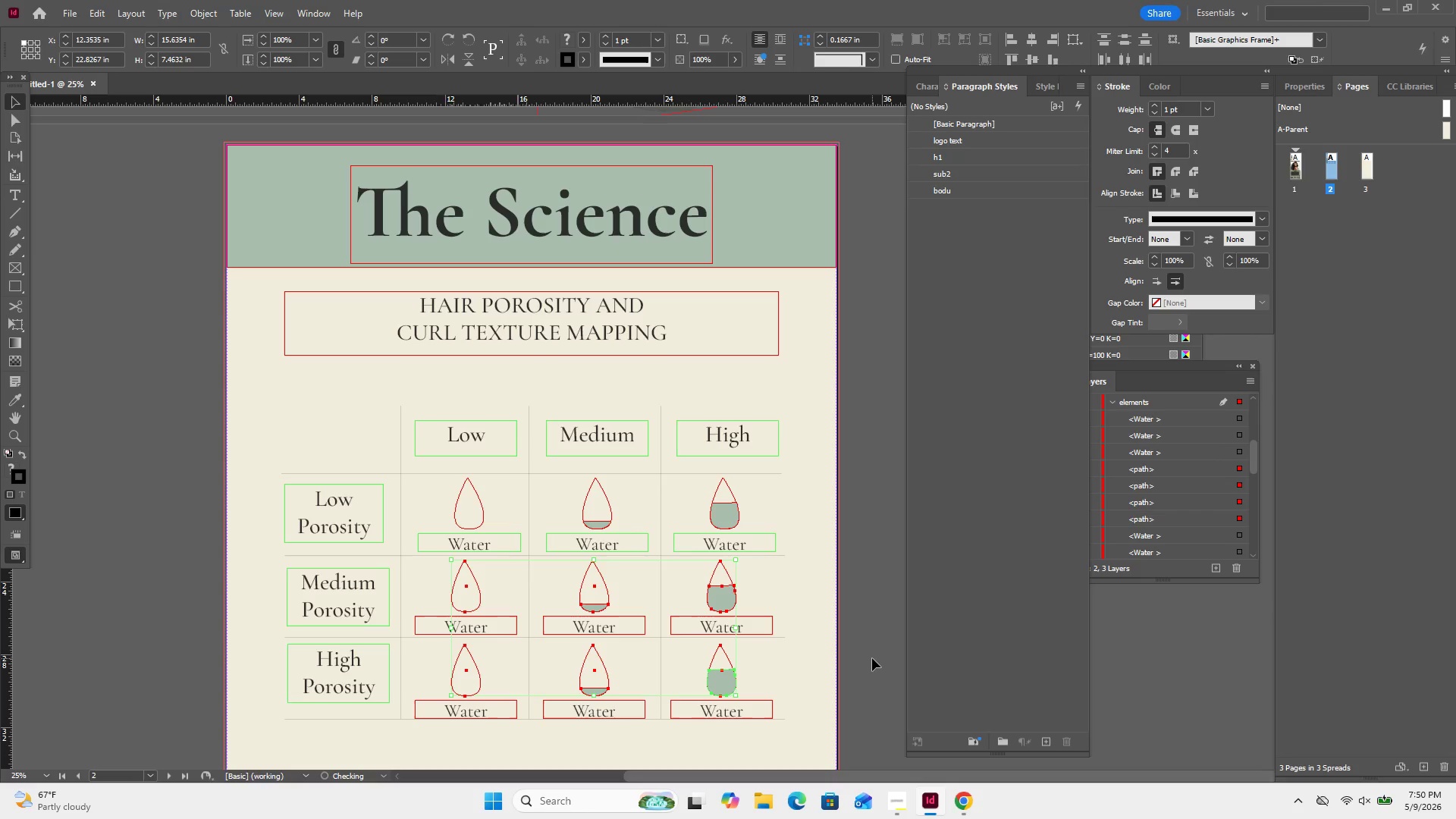 
key(Control+Z)
 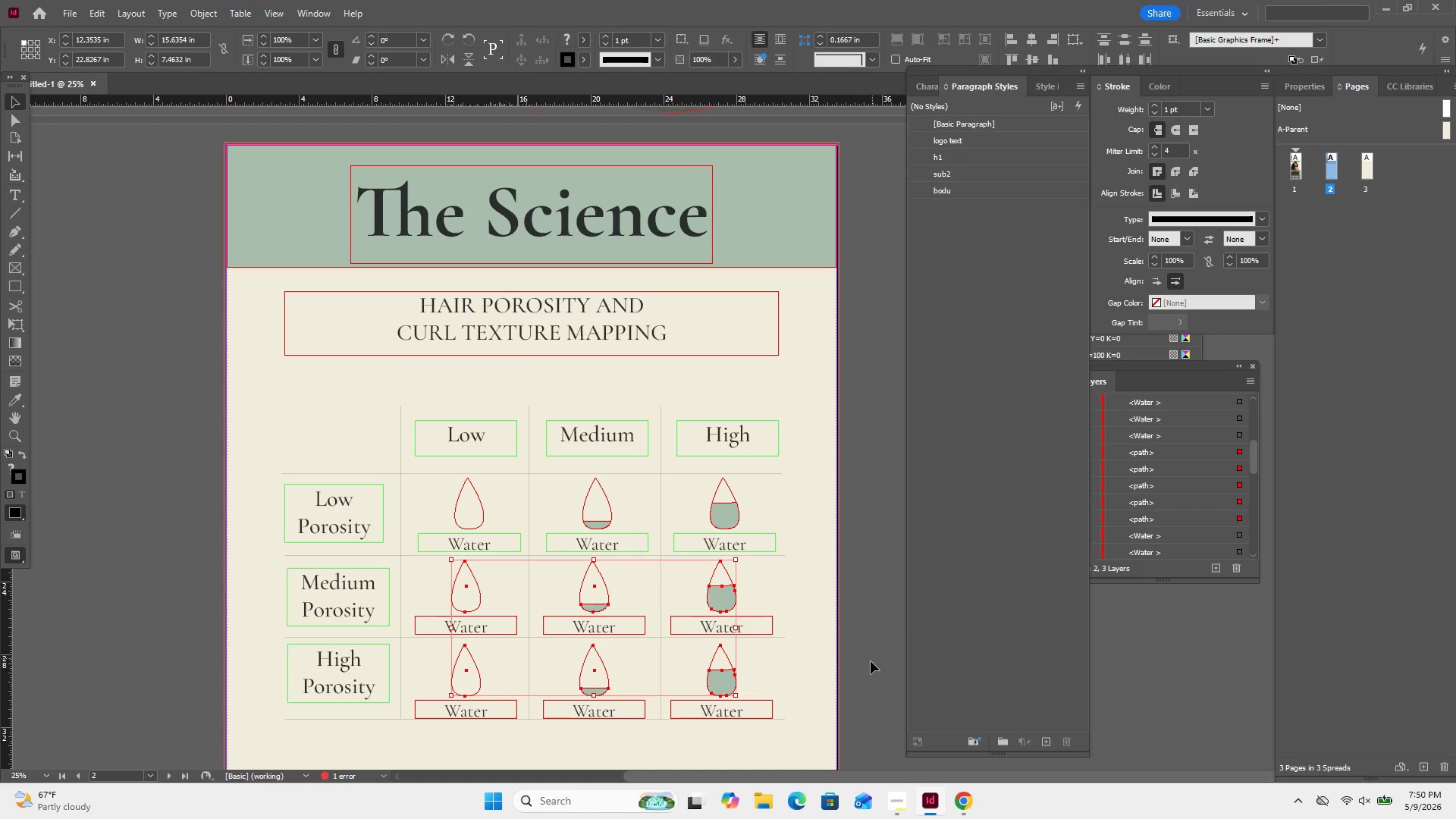 
left_click([866, 668])
 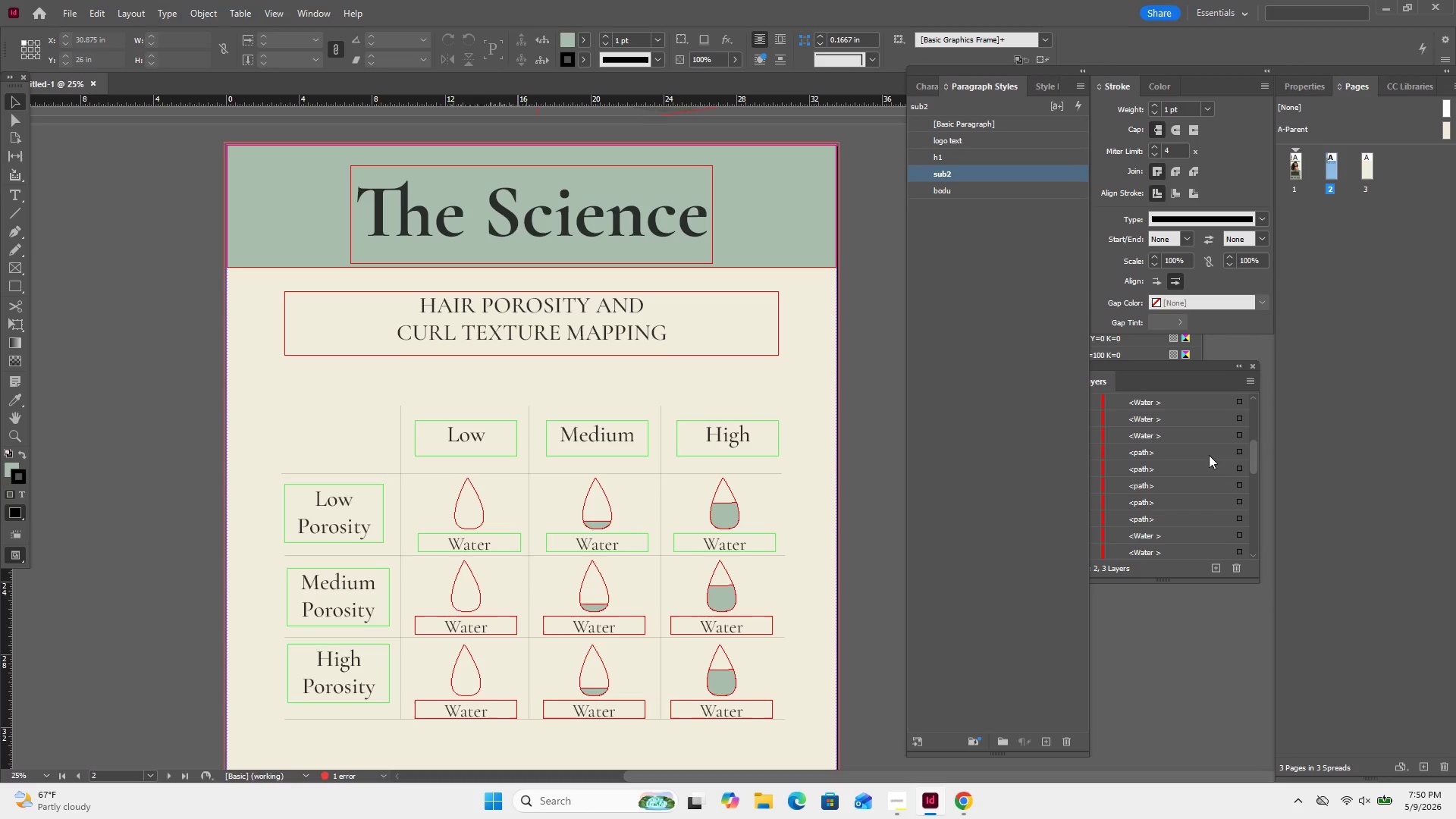 
scroll: coordinate [1213, 440], scroll_direction: up, amount: 1.0
 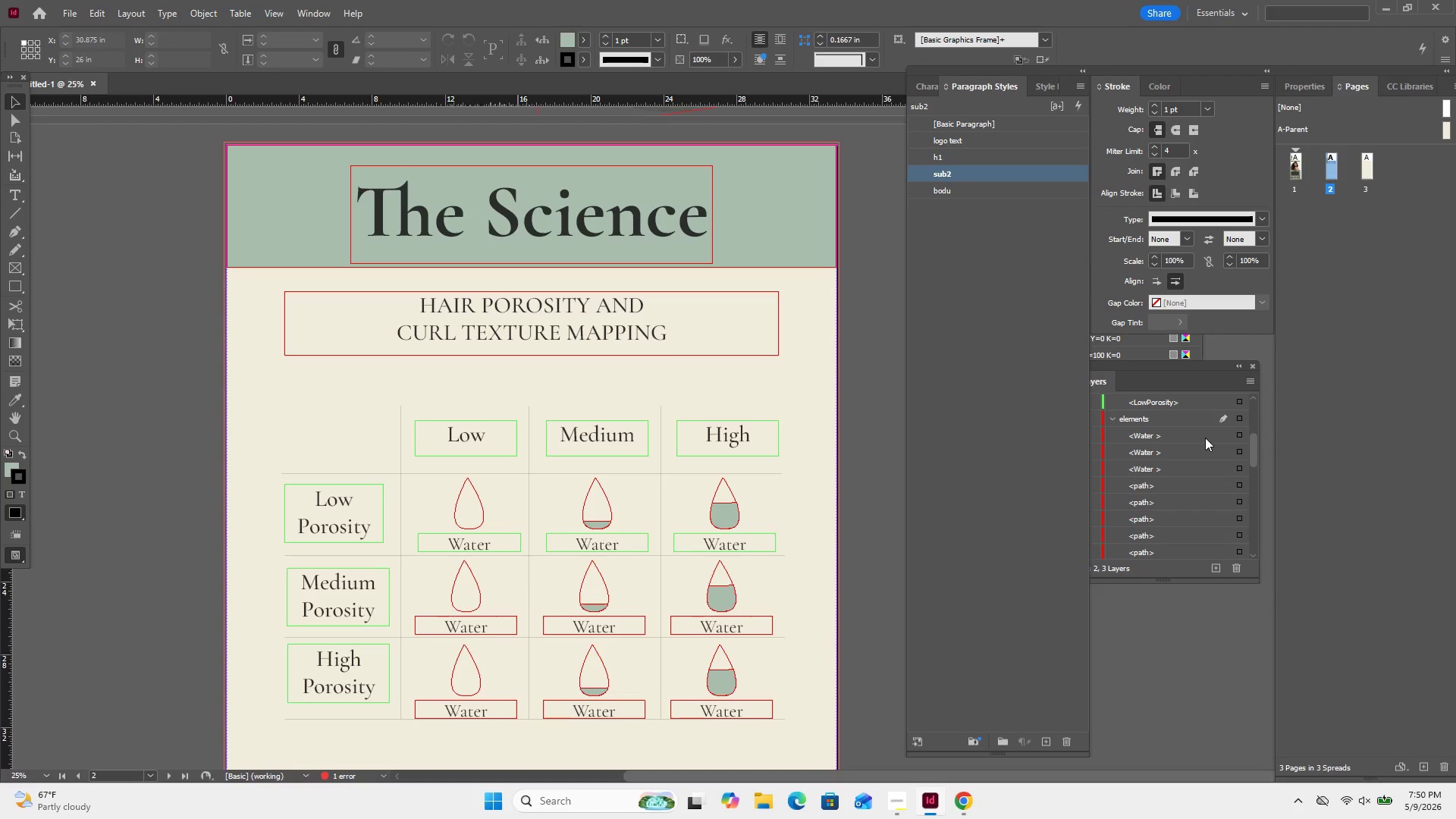 
left_click_drag(start_coordinate=[1204, 436], to_coordinate=[1199, 407])
 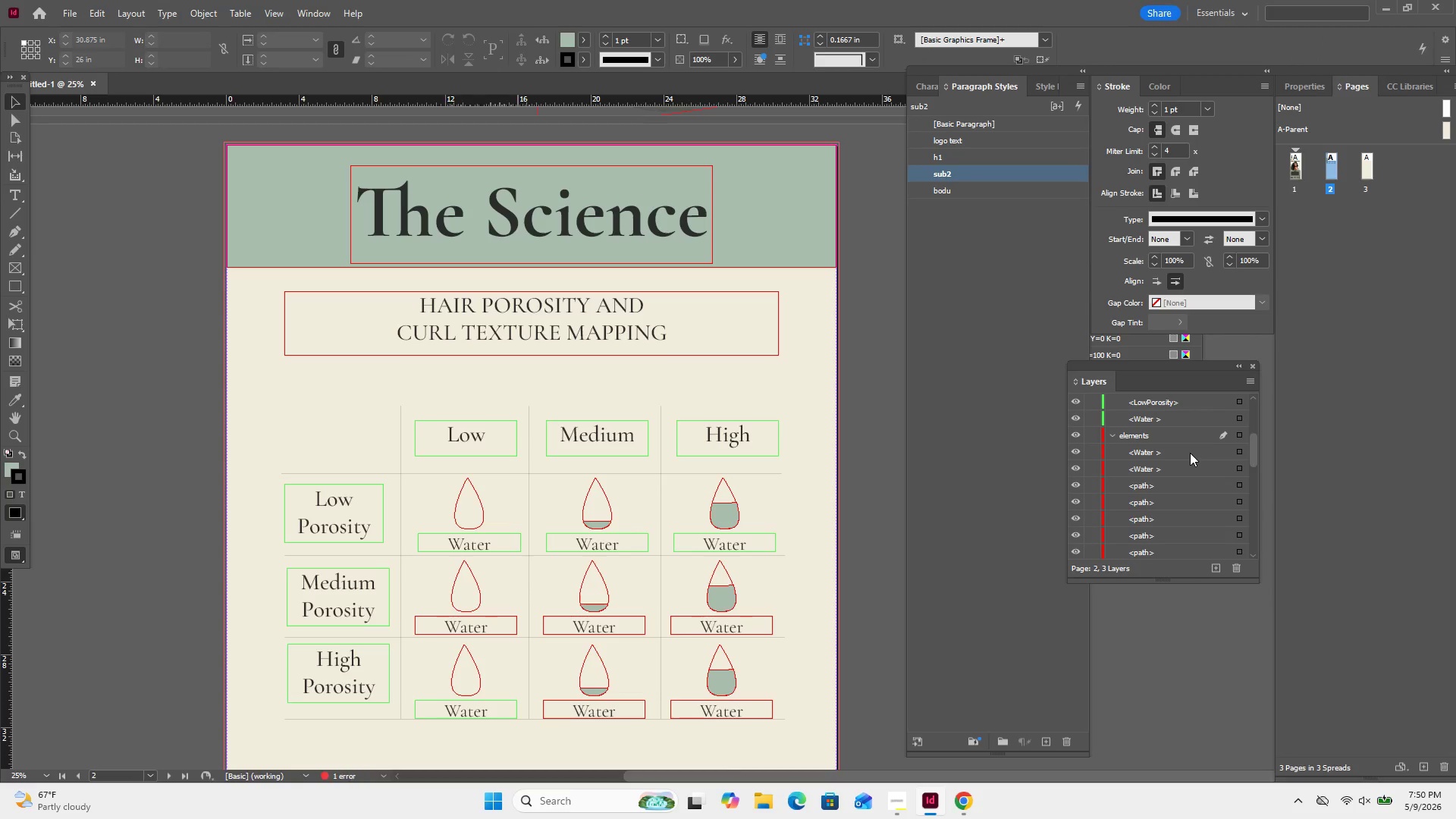 
left_click_drag(start_coordinate=[1190, 453], to_coordinate=[1183, 413])
 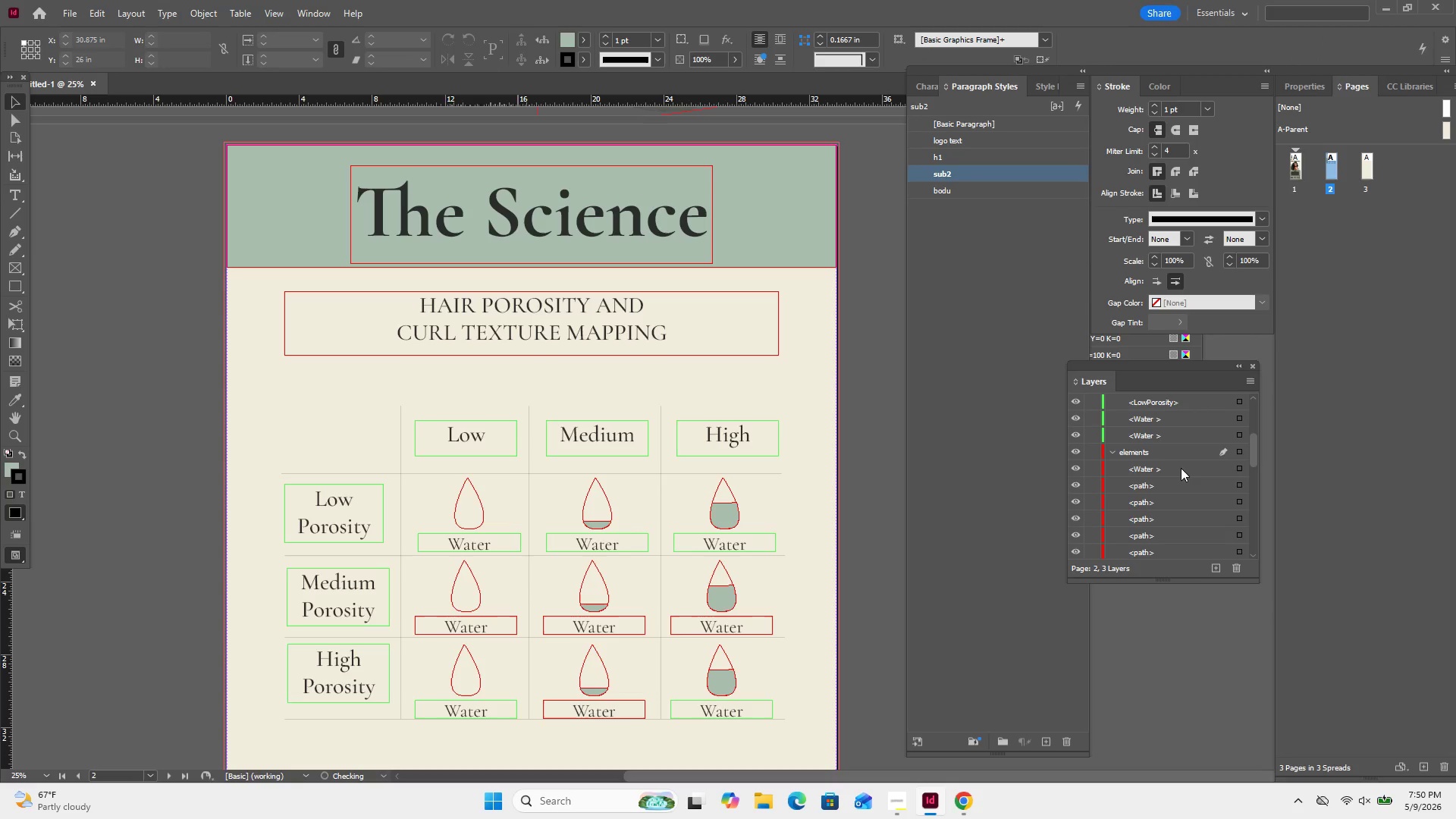 
left_click_drag(start_coordinate=[1181, 468], to_coordinate=[1178, 419])
 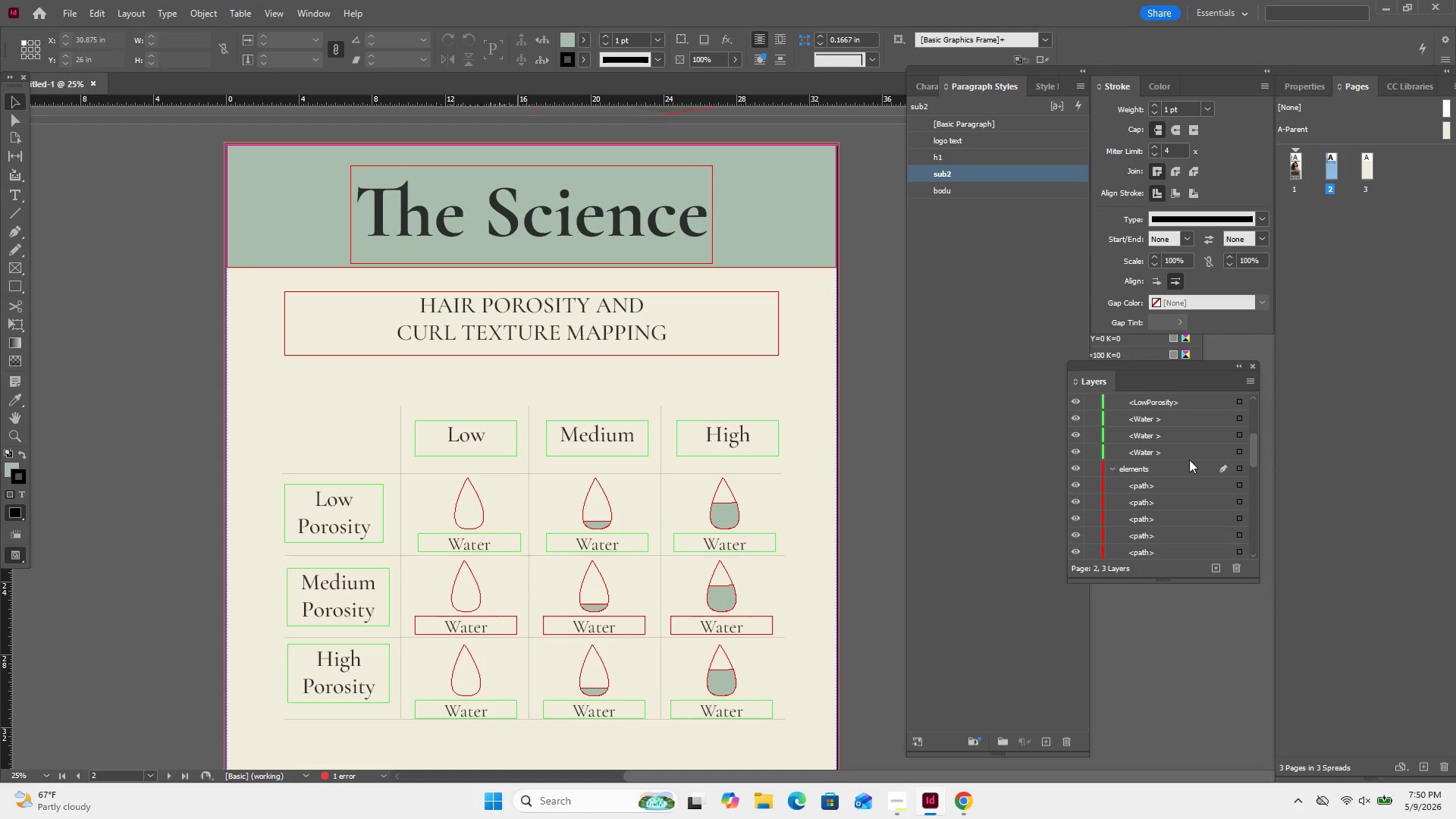 
scroll: coordinate [1189, 460], scroll_direction: down, amount: 2.0
 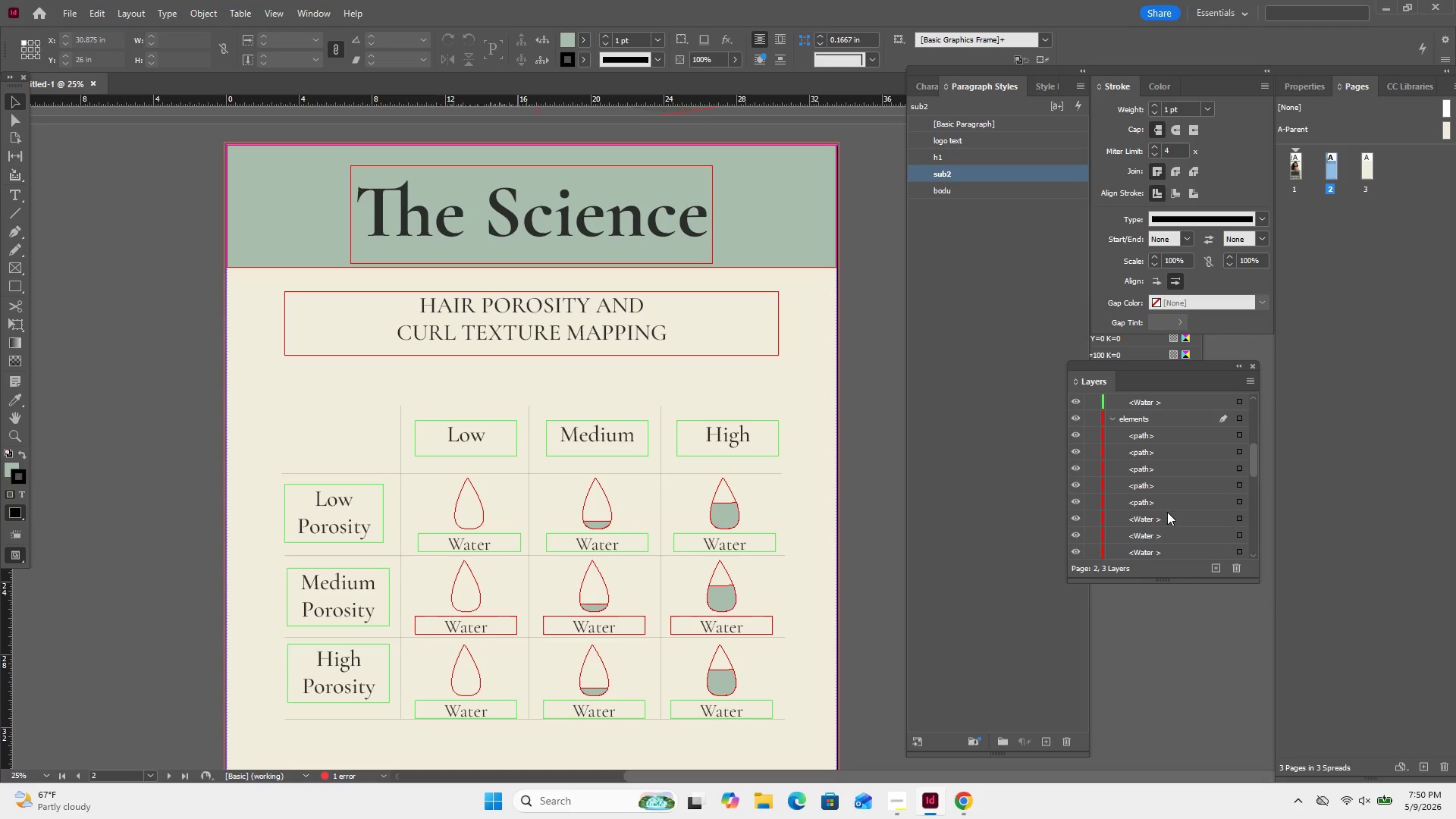 
left_click_drag(start_coordinate=[1166, 518], to_coordinate=[1159, 416])
 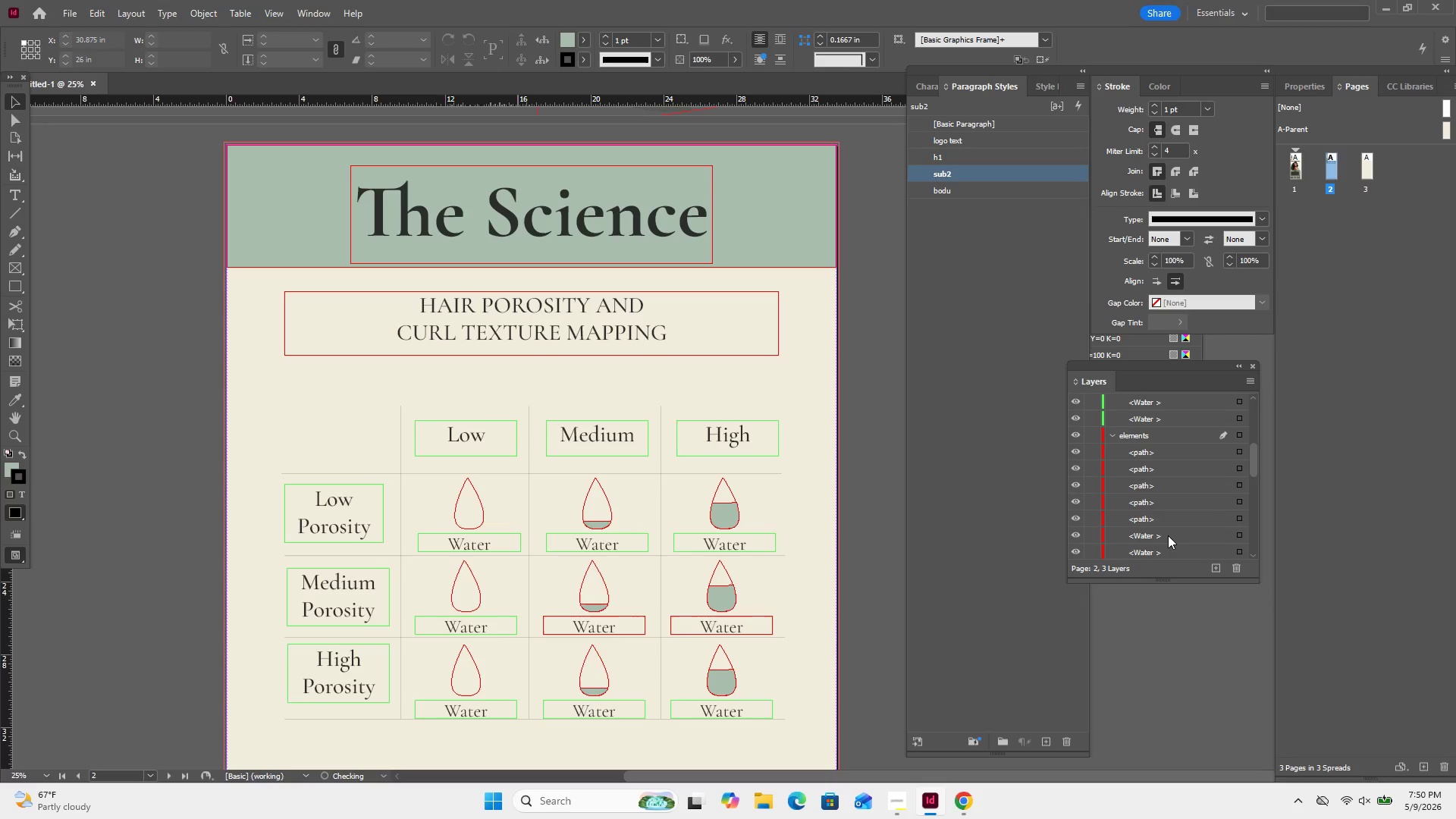 
left_click_drag(start_coordinate=[1168, 535], to_coordinate=[1168, 413])
 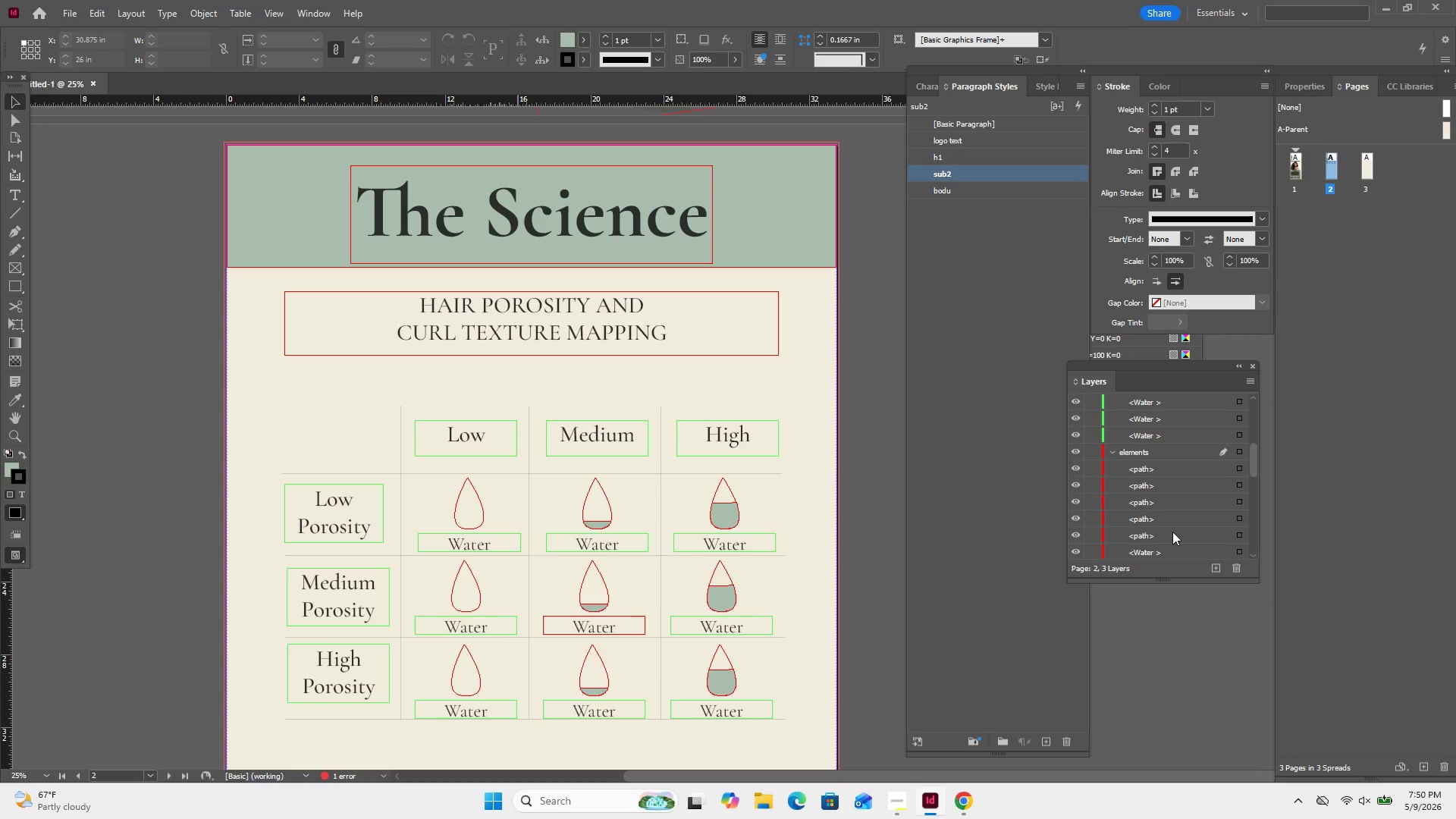 
wait(5.36)
 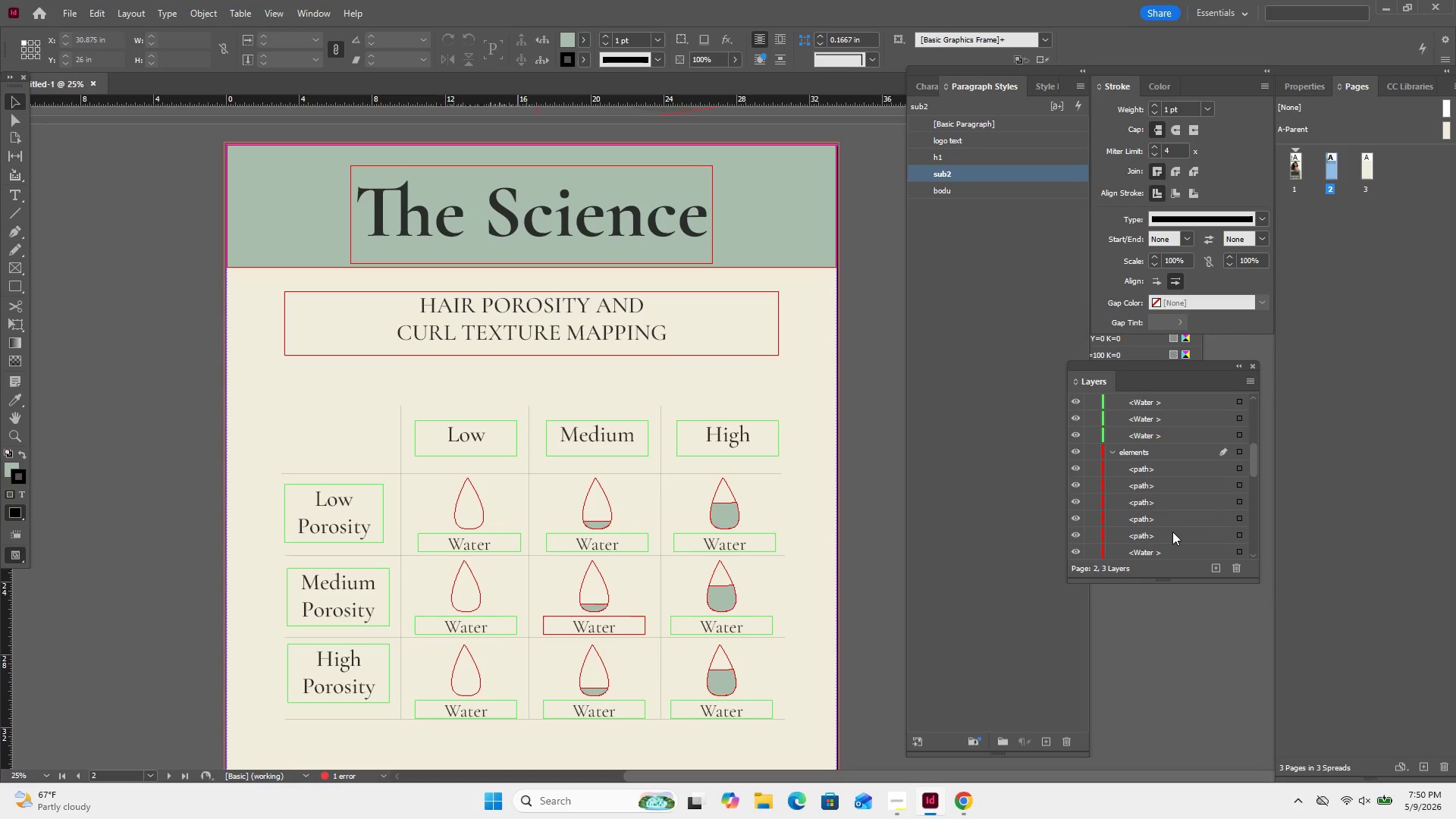 
scroll: coordinate [1166, 531], scroll_direction: down, amount: 6.0
 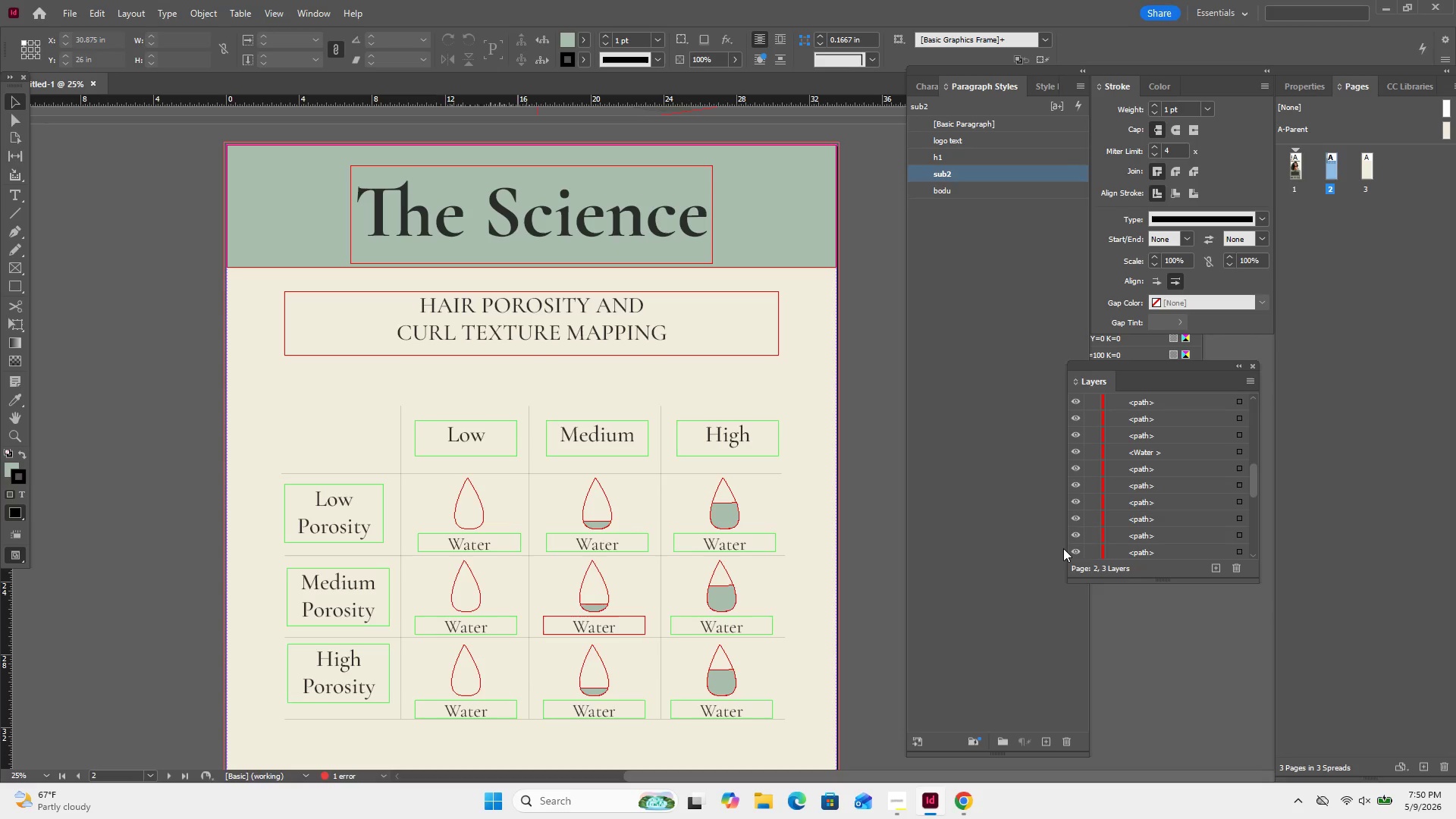 
left_click([1063, 548])
 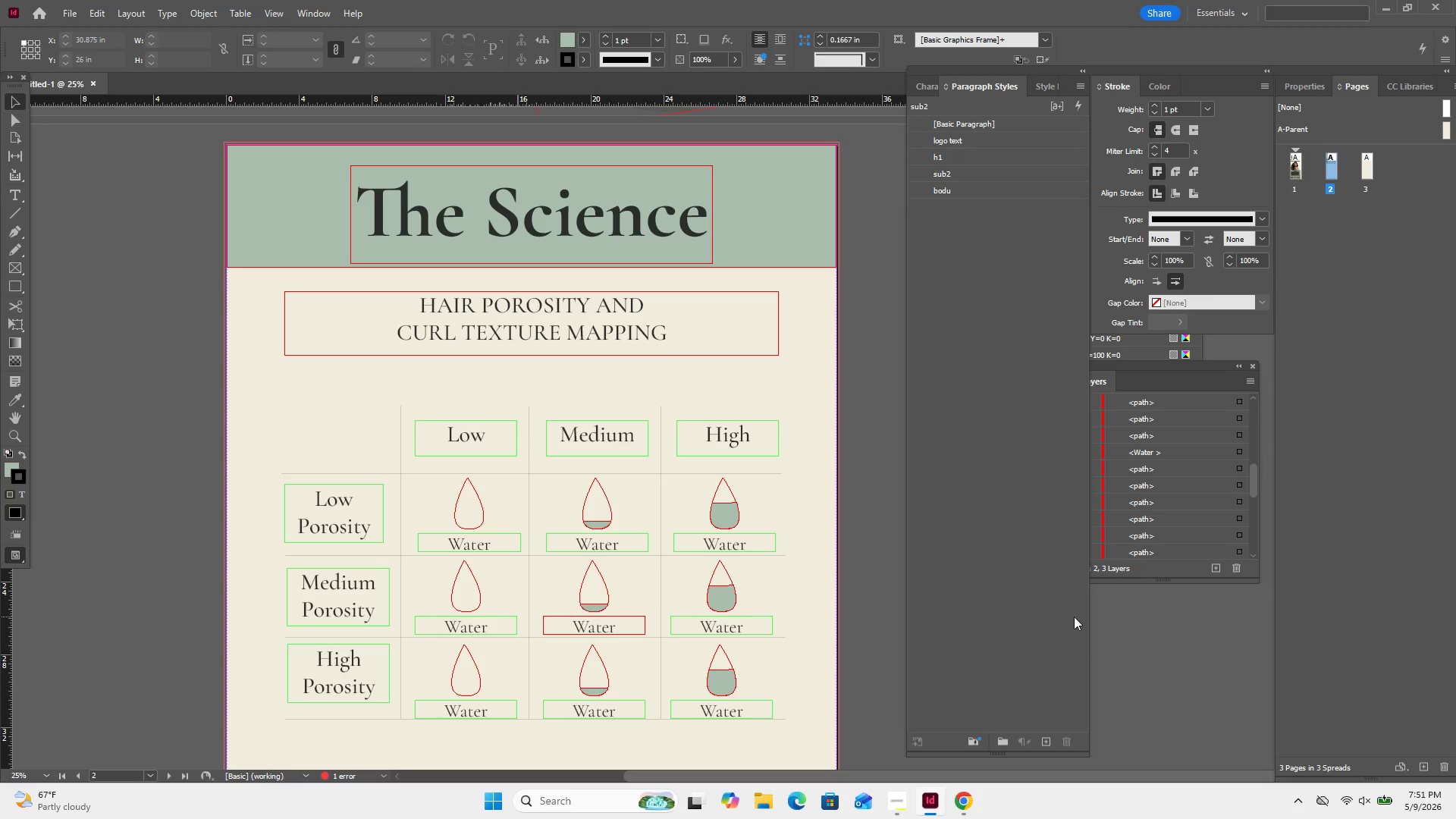 
wait(28.91)
 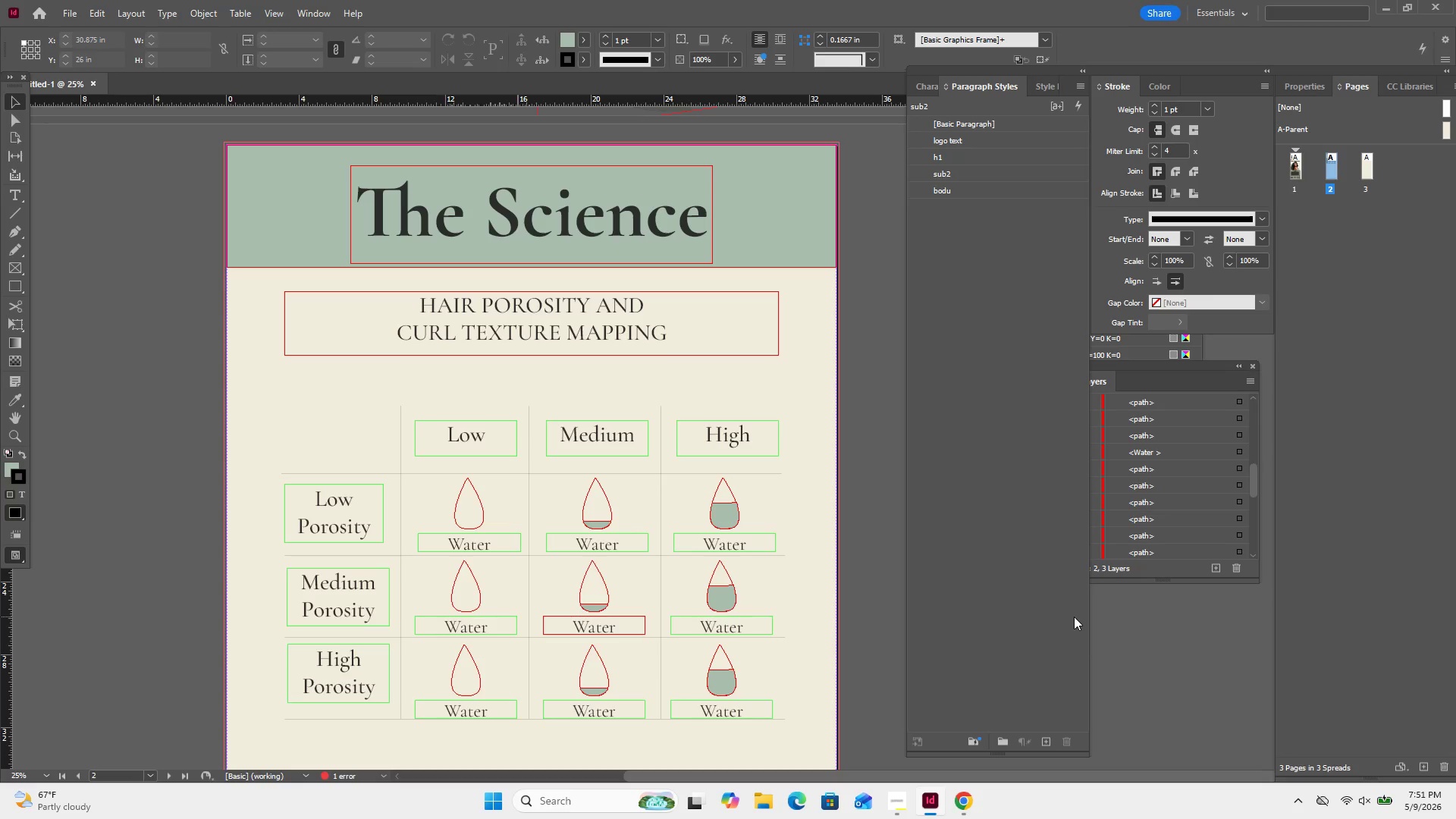 
left_click([466, 626])
 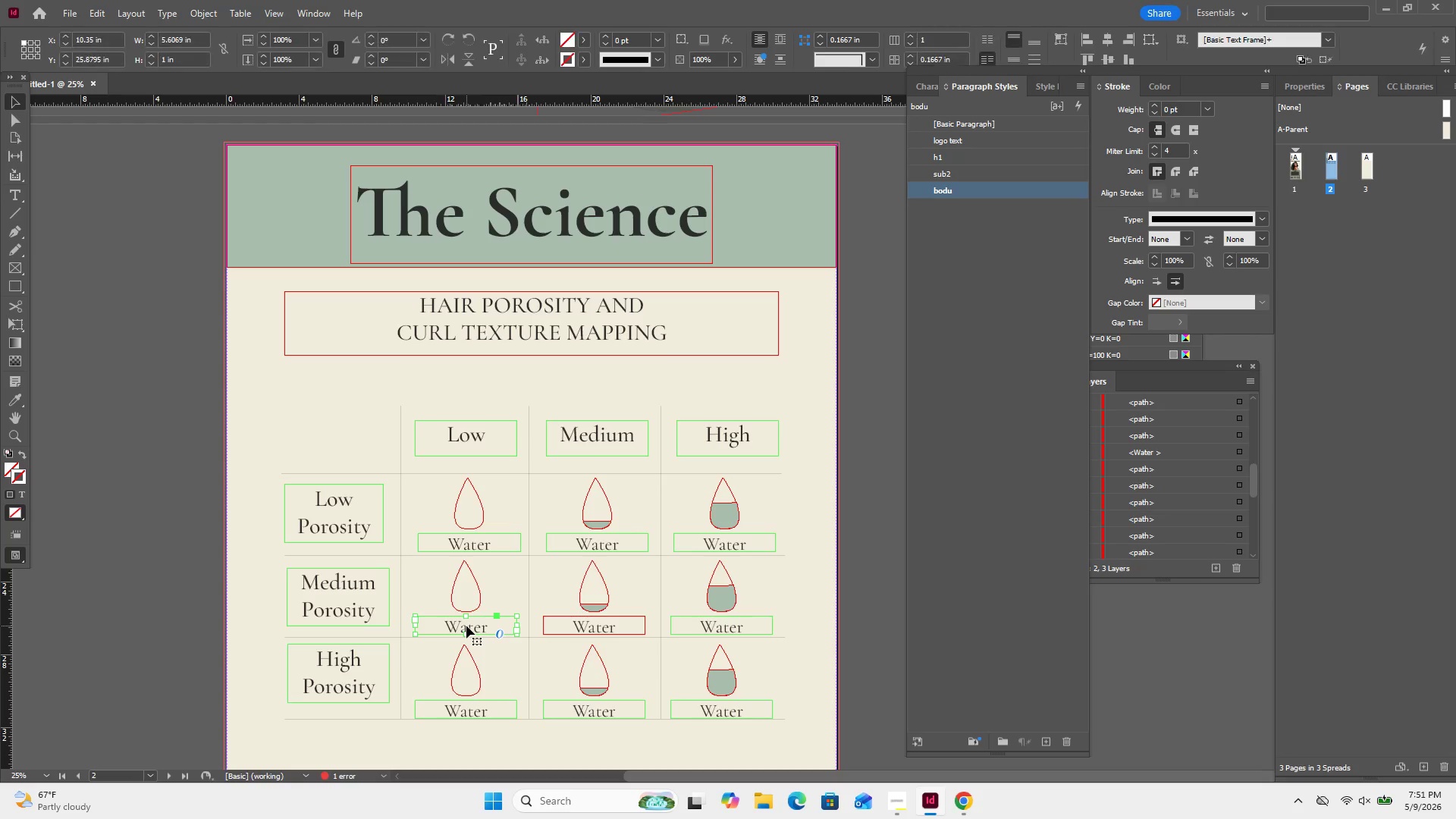 
double_click([466, 626])
 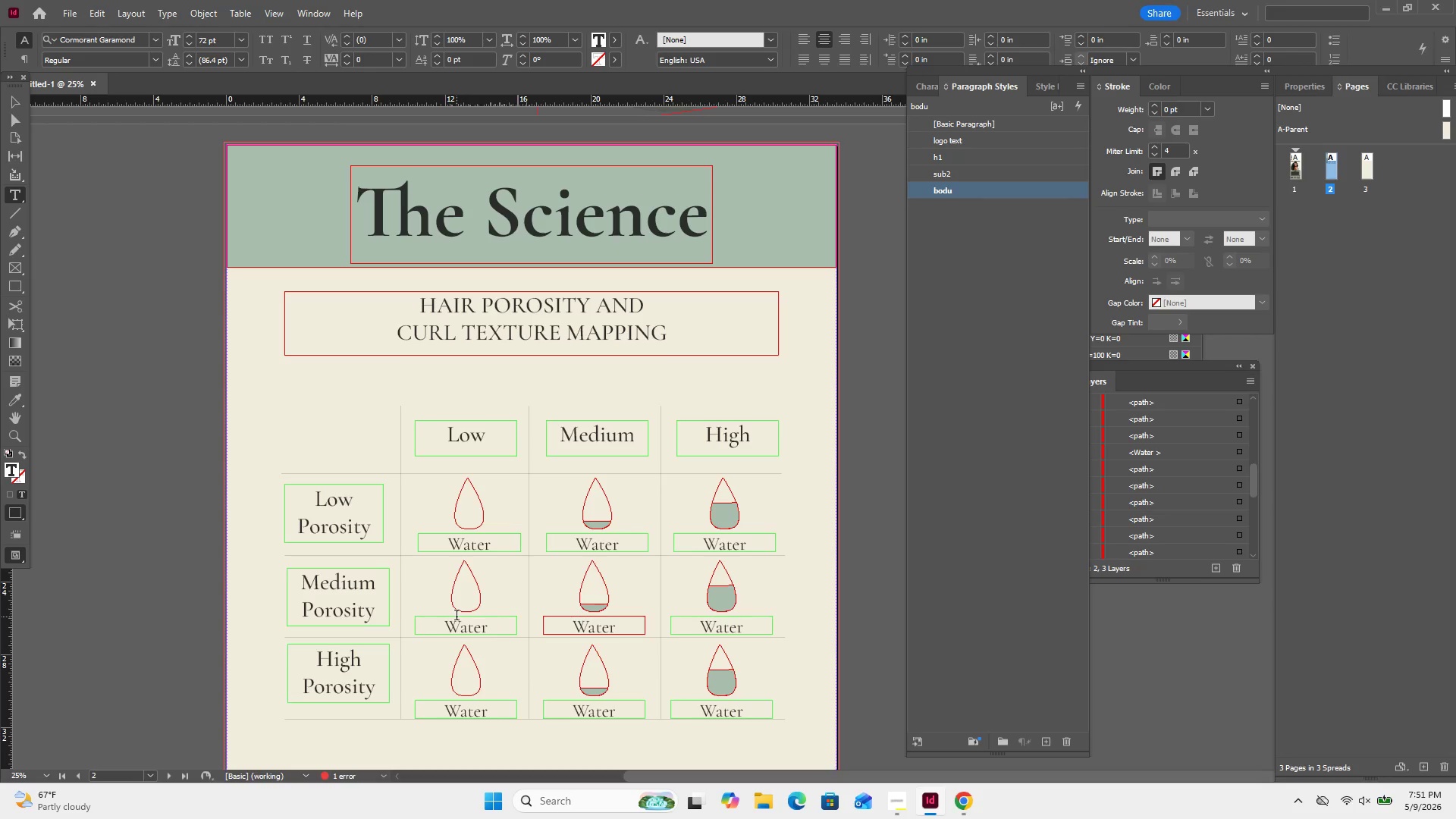 
key(Control+A)
 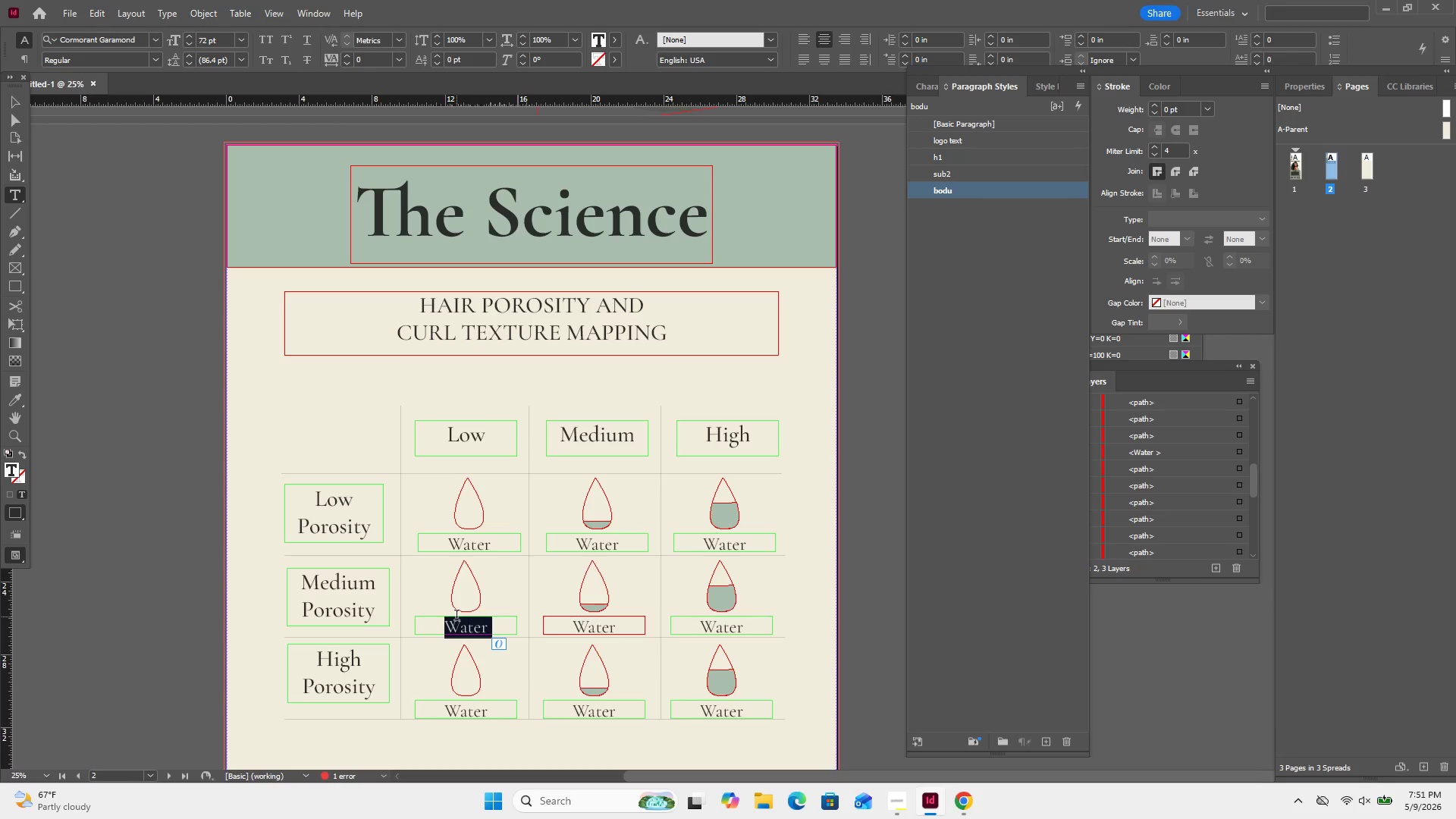 
type(Abs)
 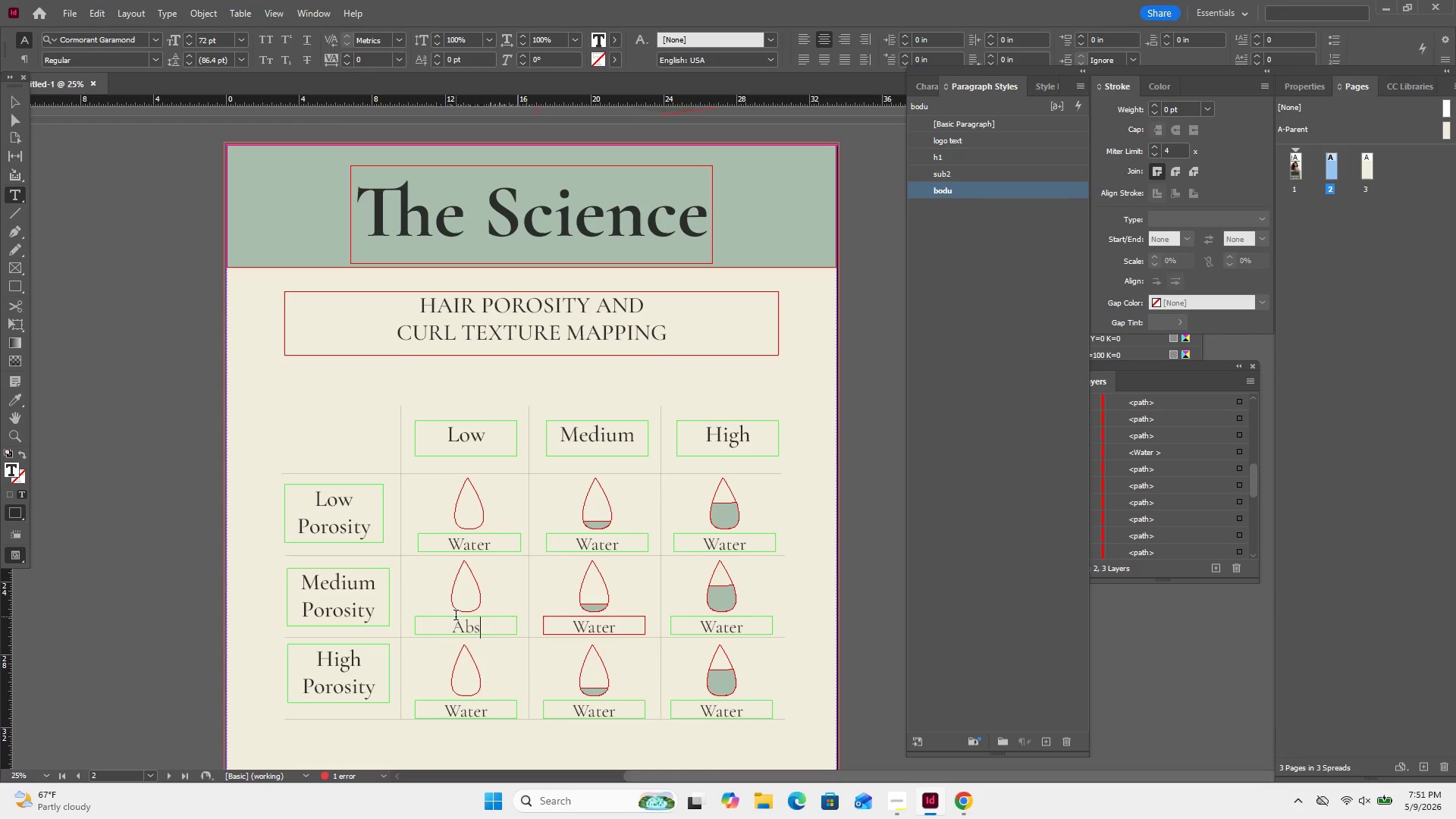 
type(orption)
 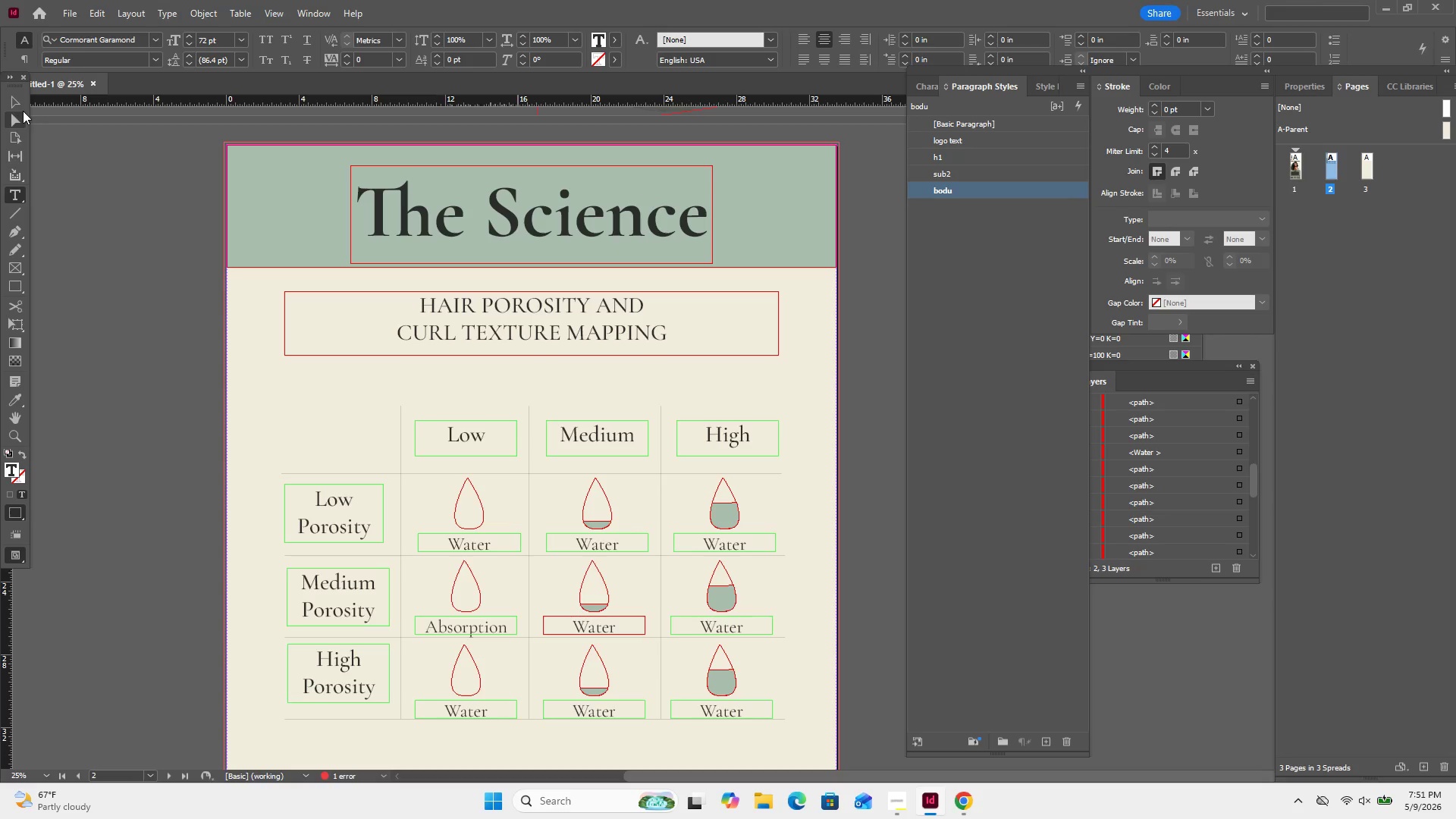 
wait(26.61)
 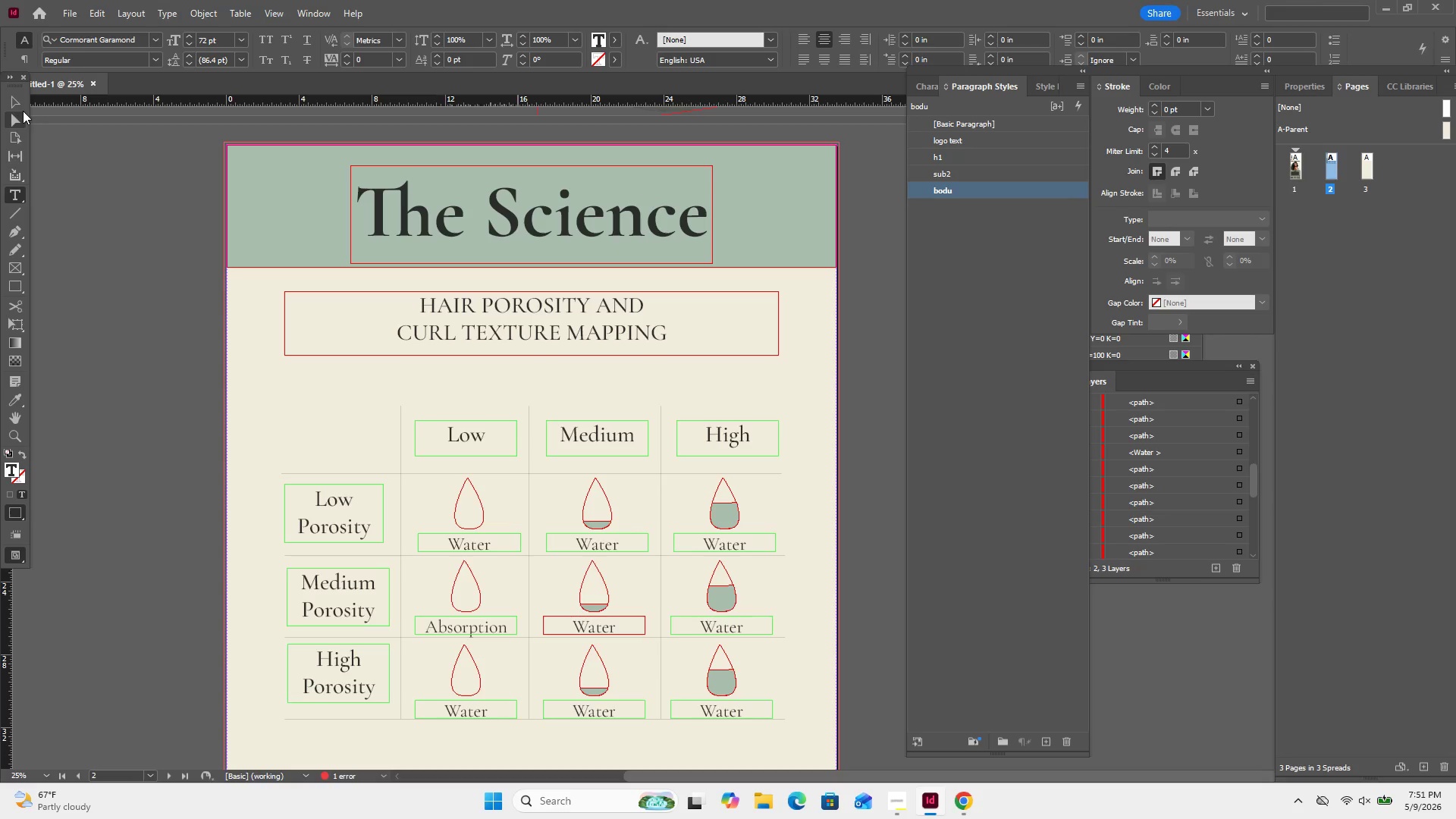 
left_click([13, 102])
 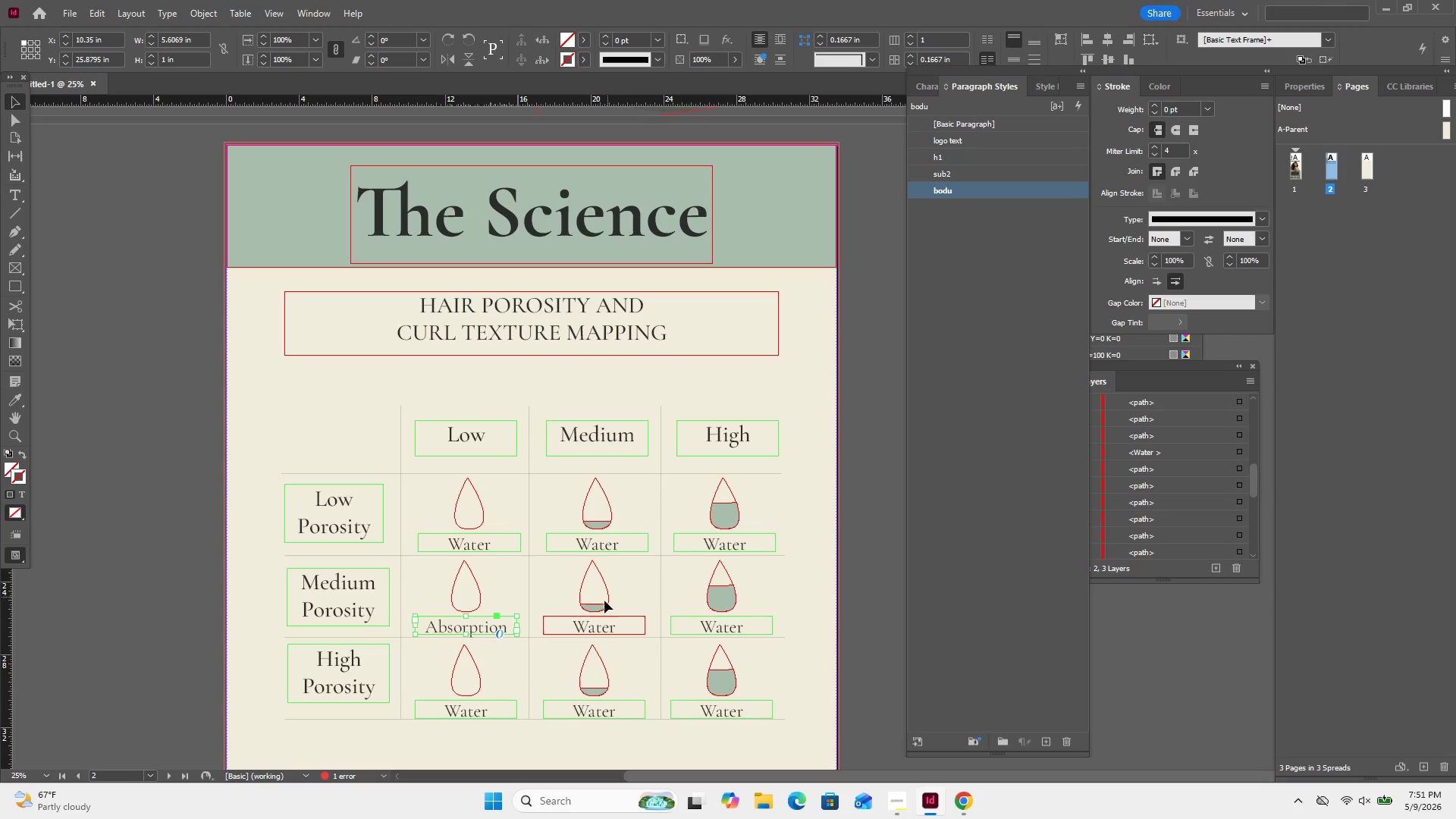 
left_click([600, 601])
 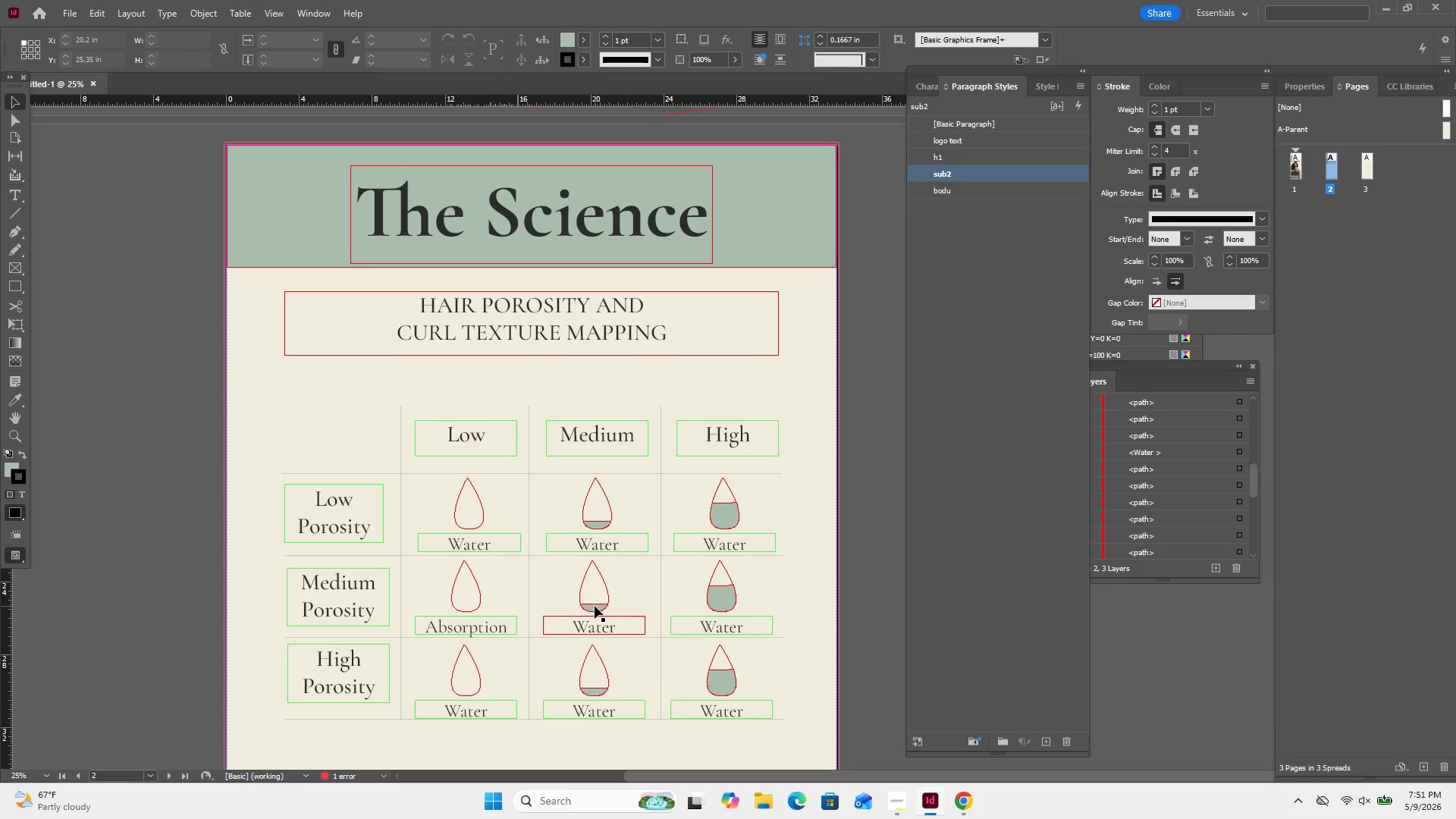 
left_click([594, 607])
 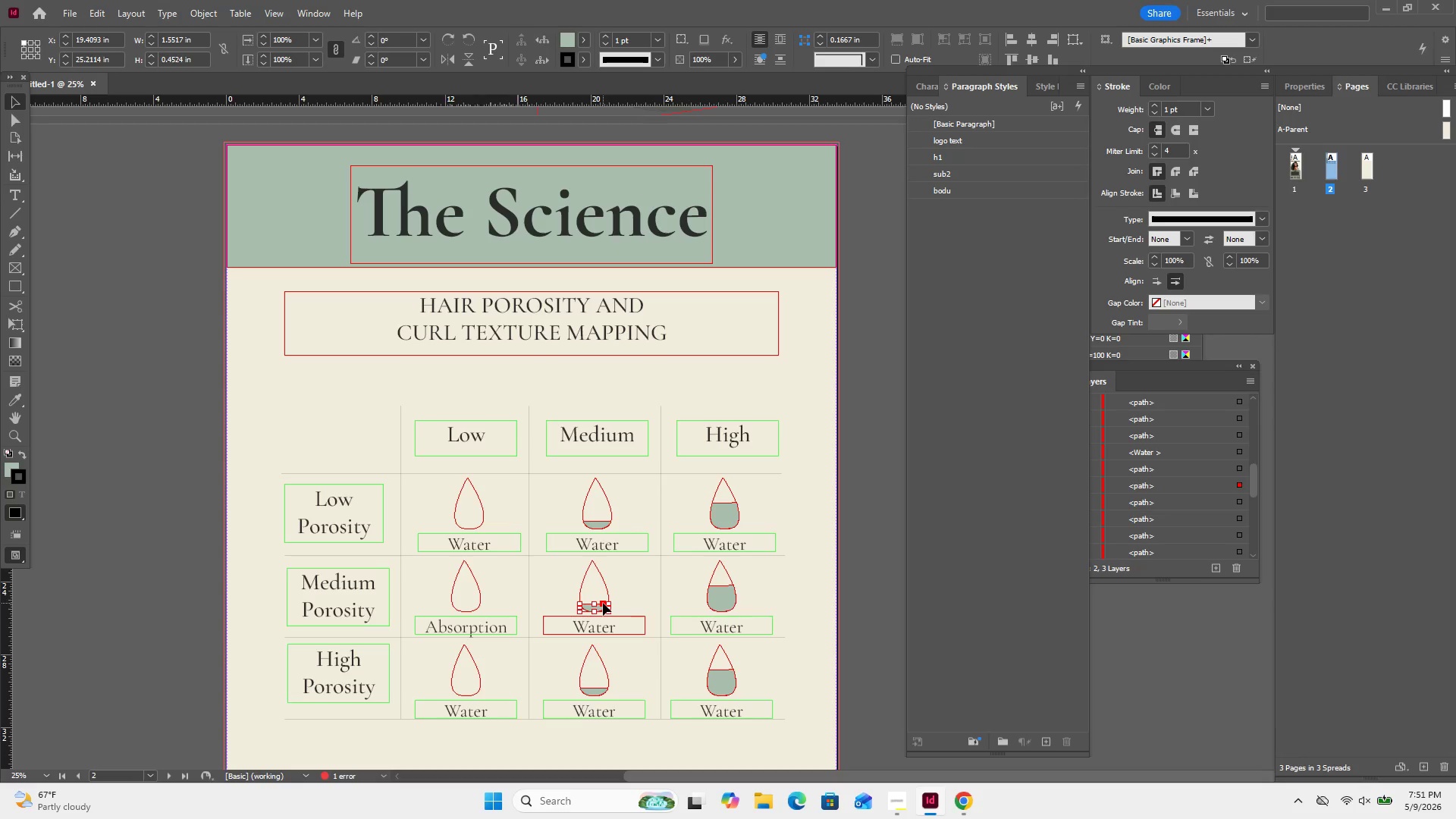 
left_click_drag(start_coordinate=[603, 603], to_coordinate=[467, 604])
 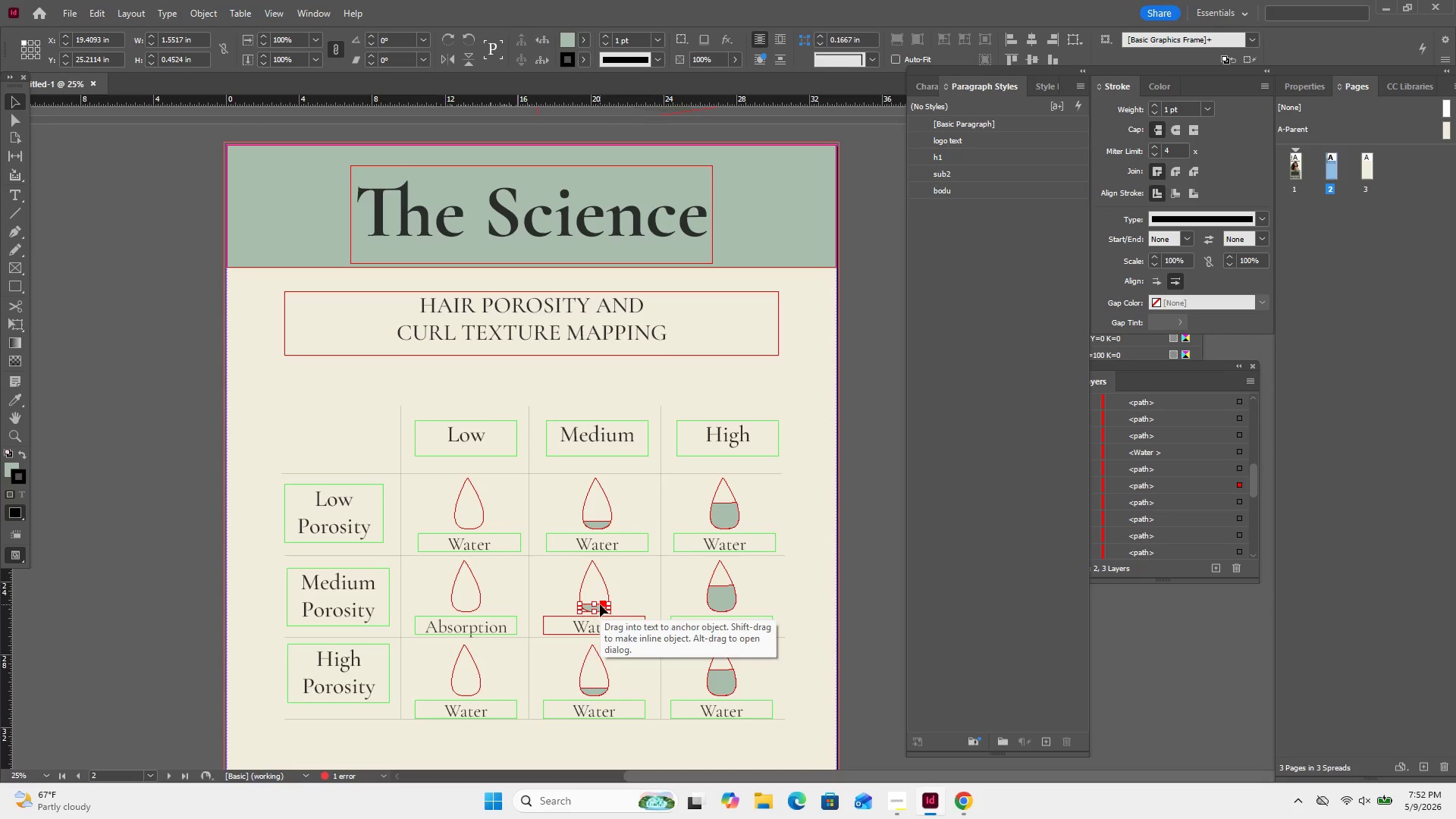 
wait(22.69)
 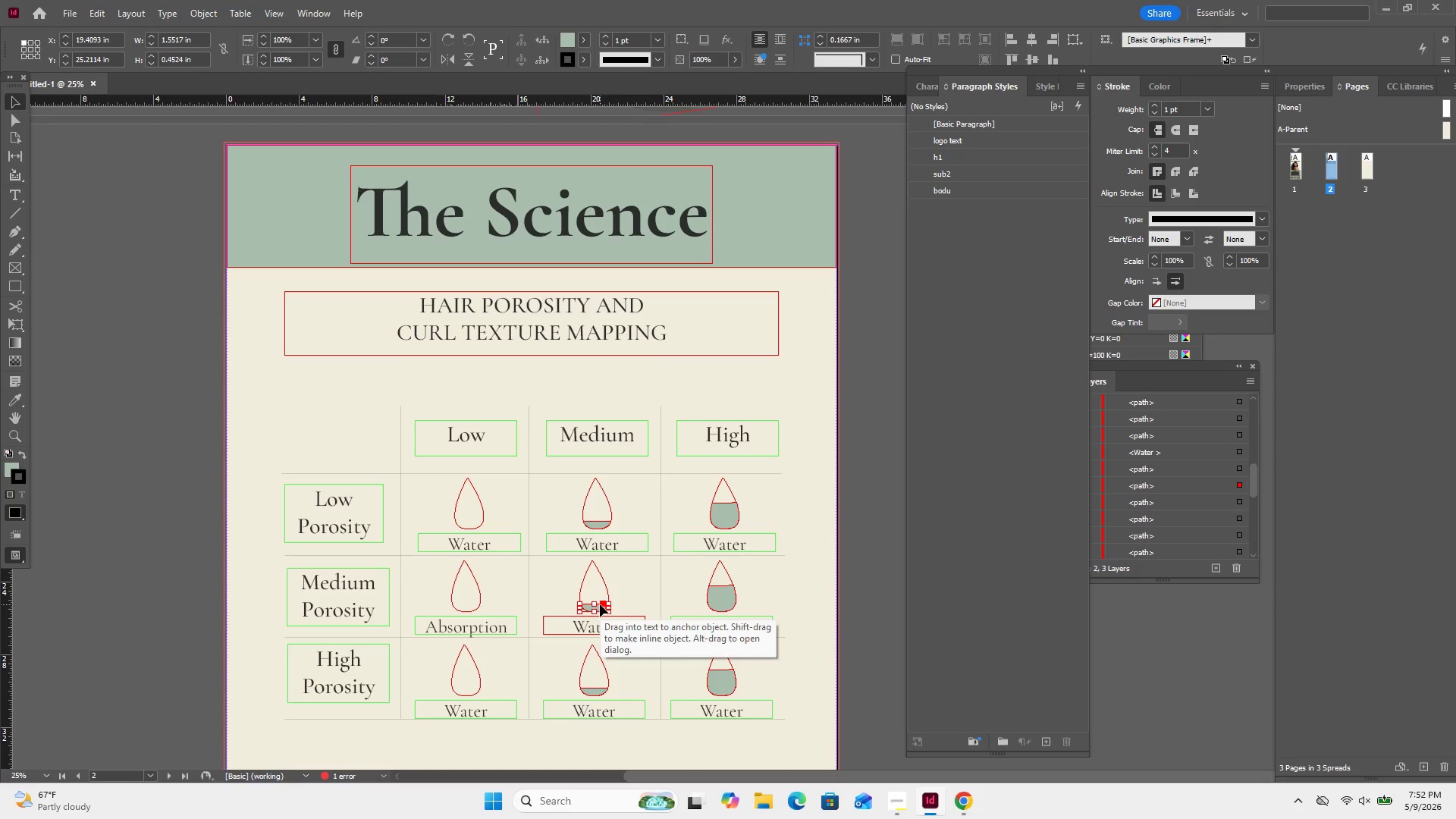 
left_click([484, 601])
 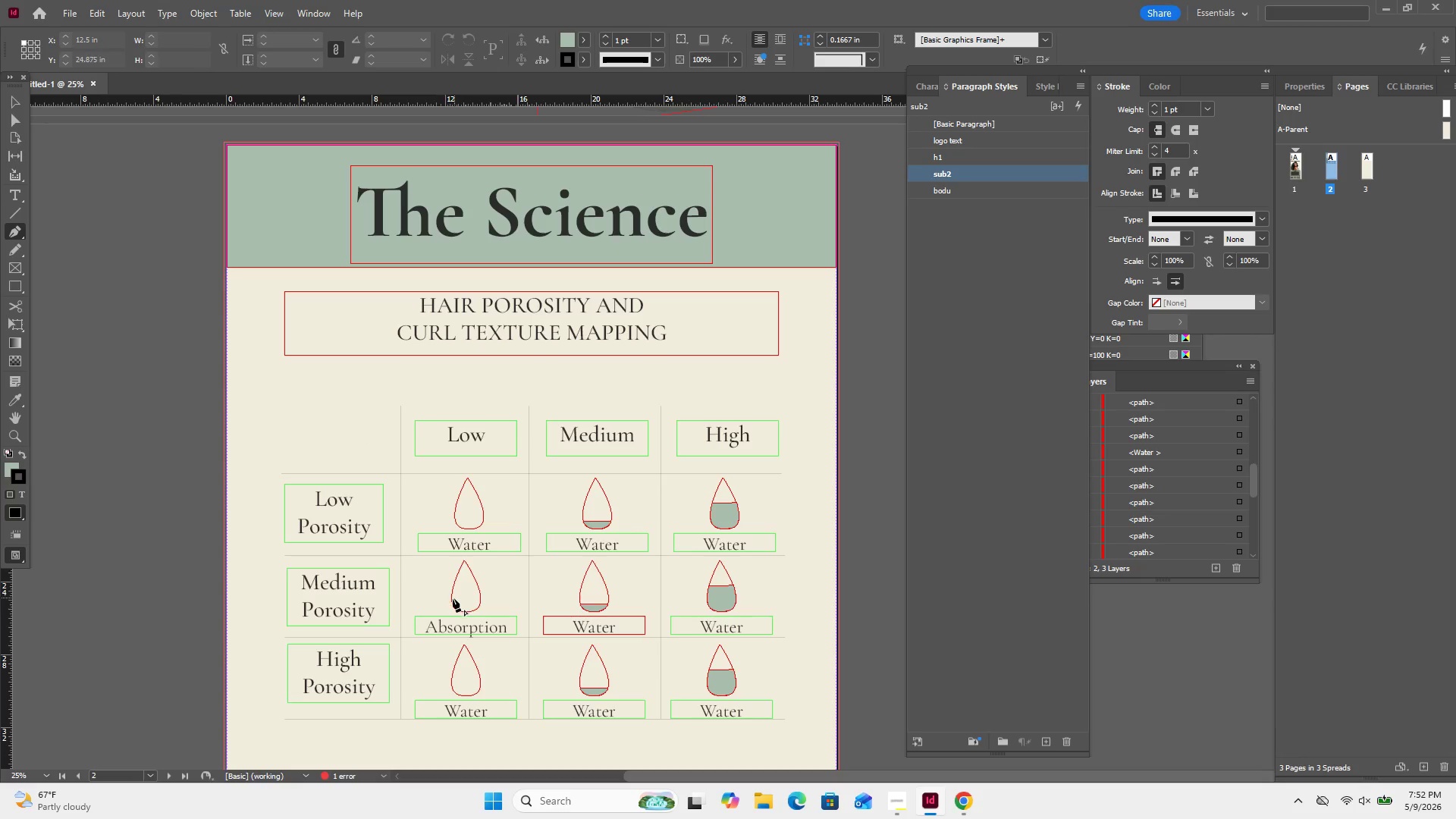 
wait(6.66)
 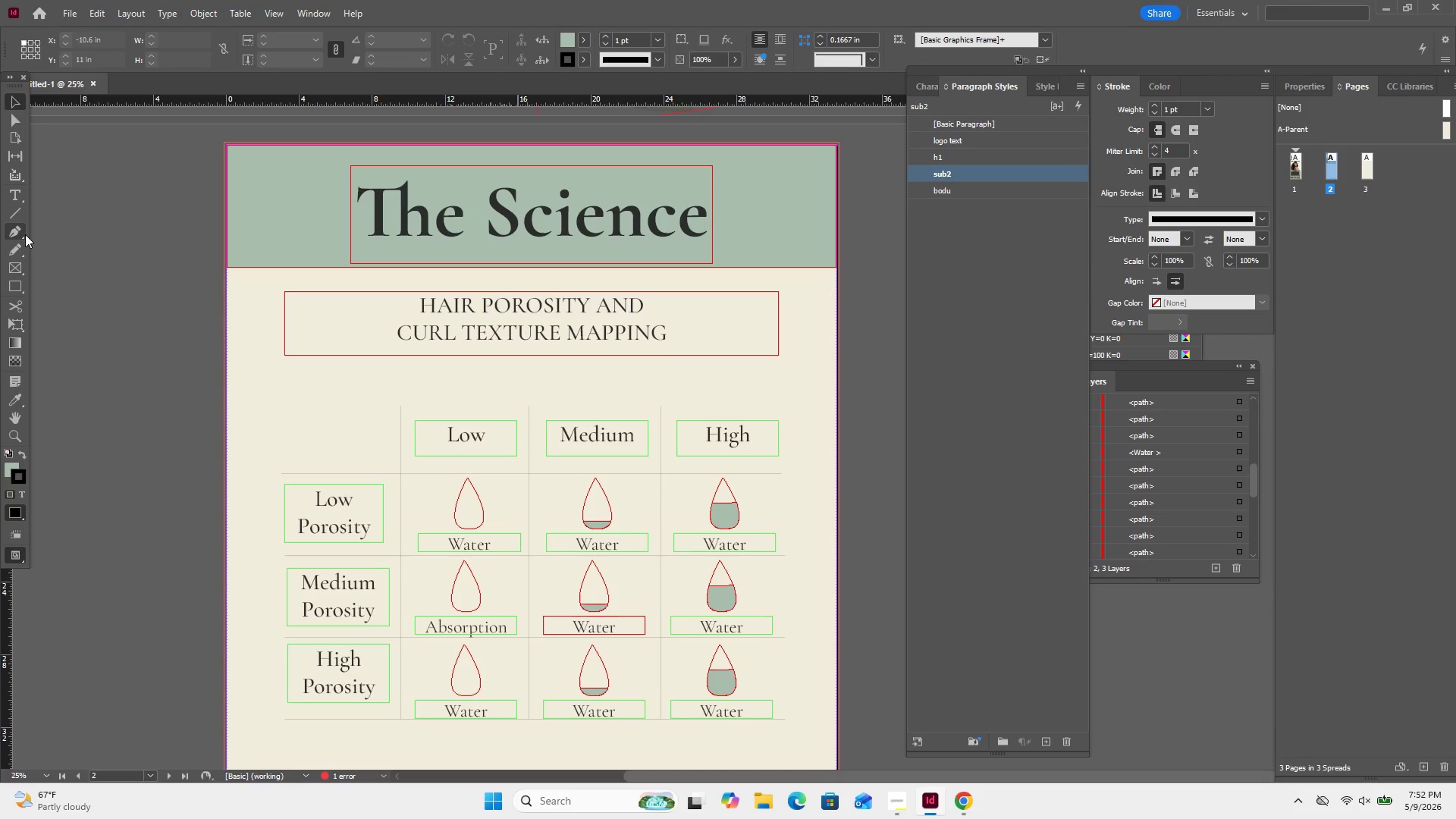 
left_click([451, 595])
 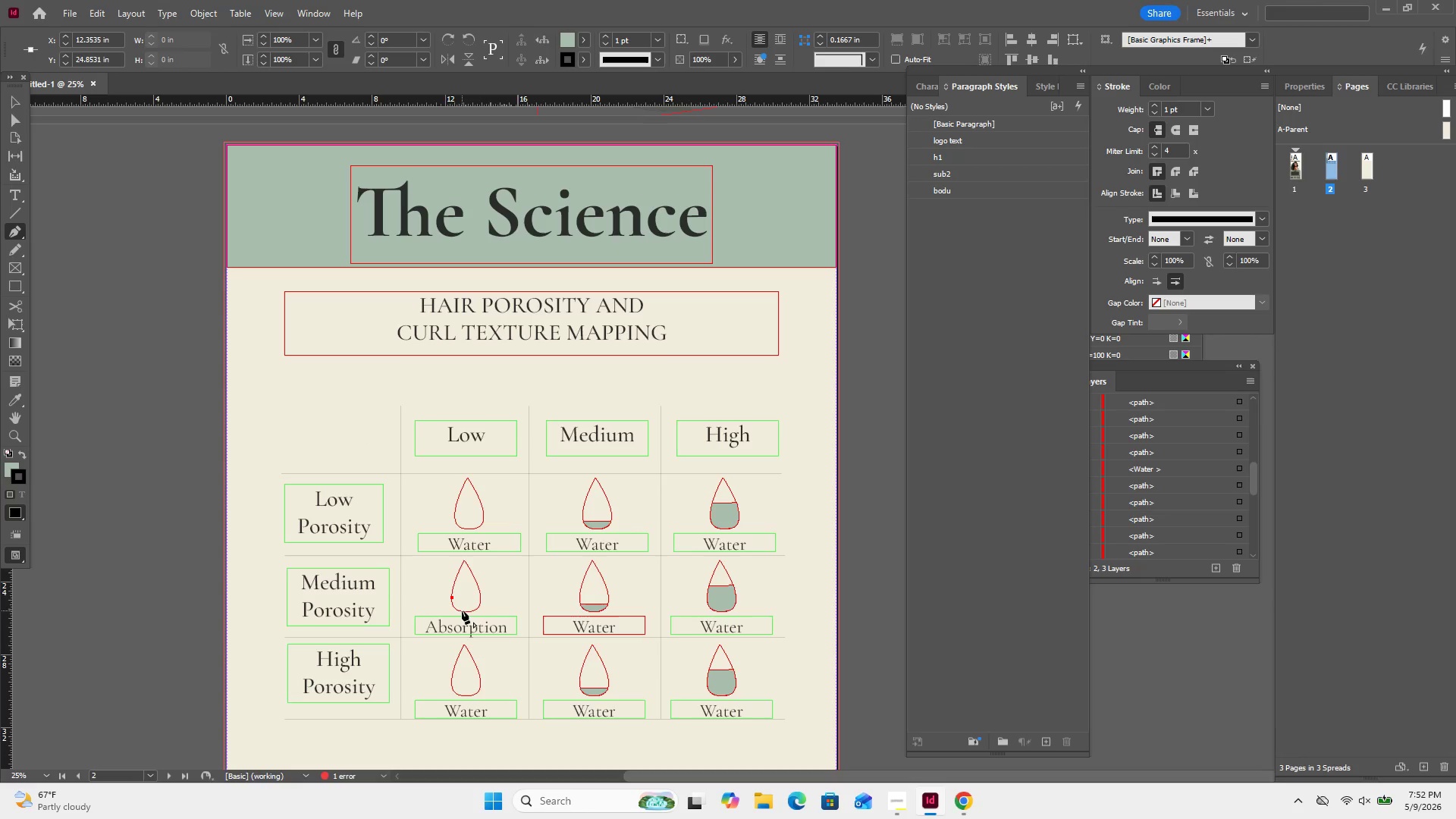 
left_click_drag(start_coordinate=[464, 611], to_coordinate=[482, 613])
 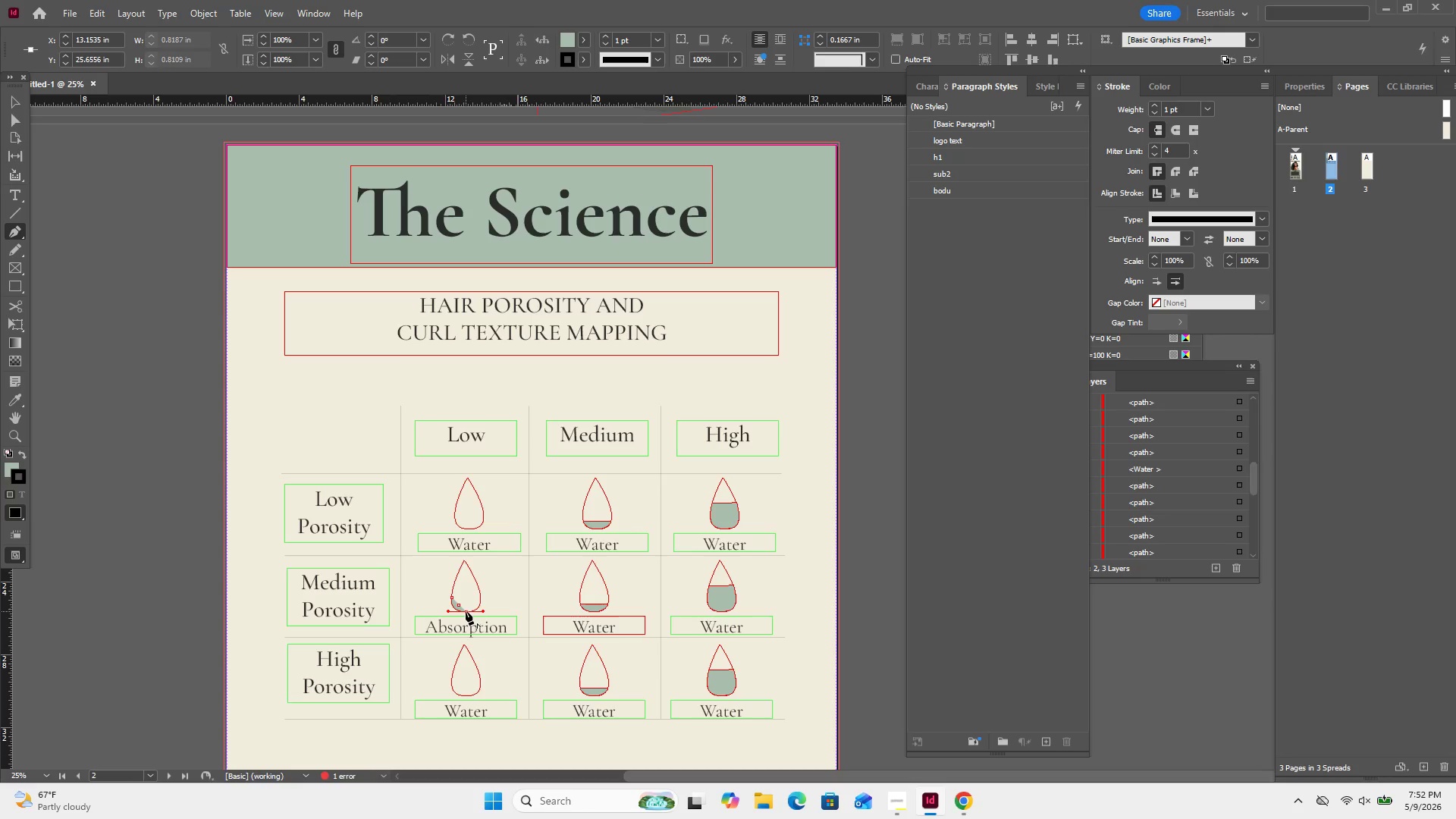 
left_click([466, 611])
 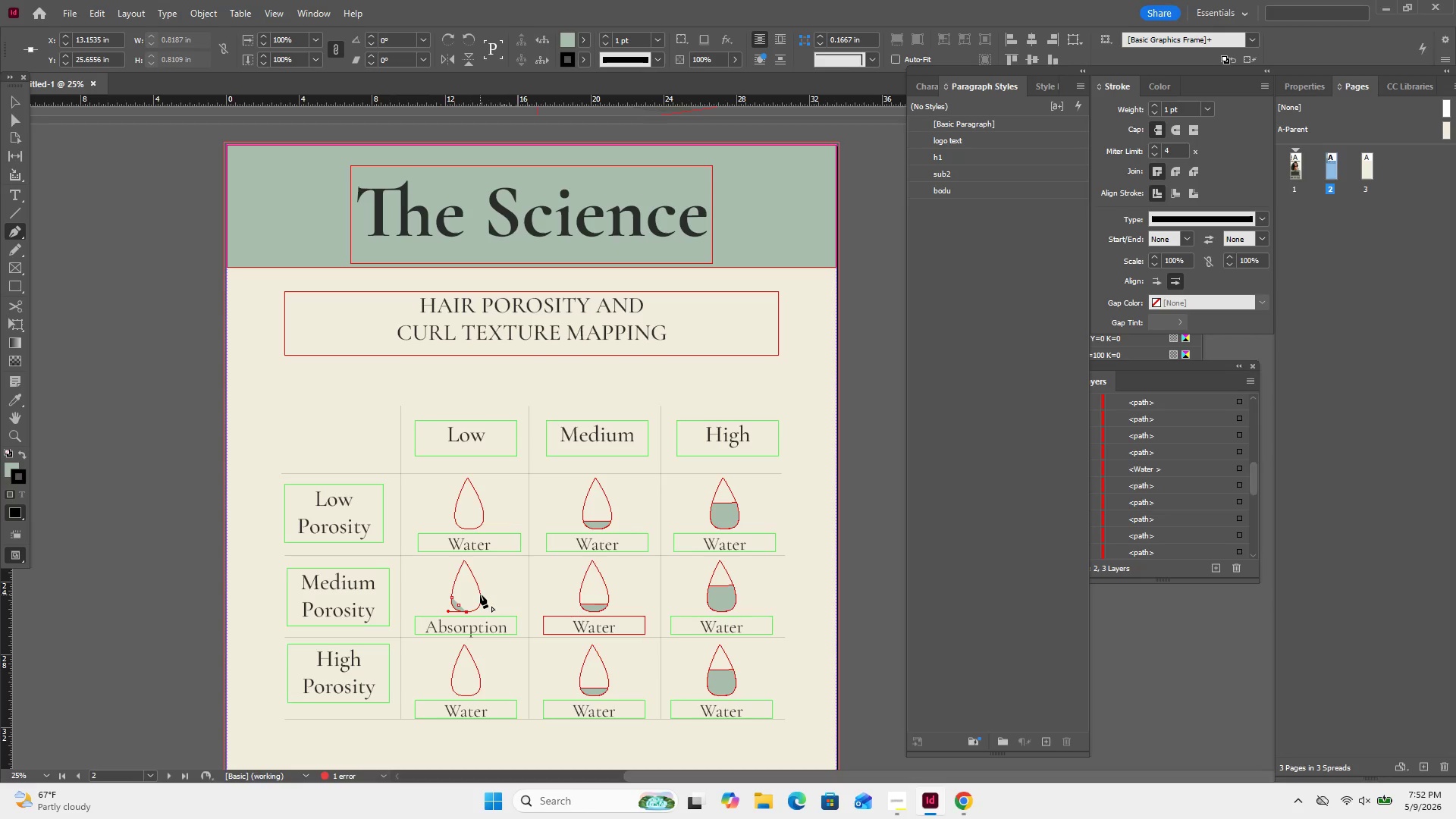 
wait(7.28)
 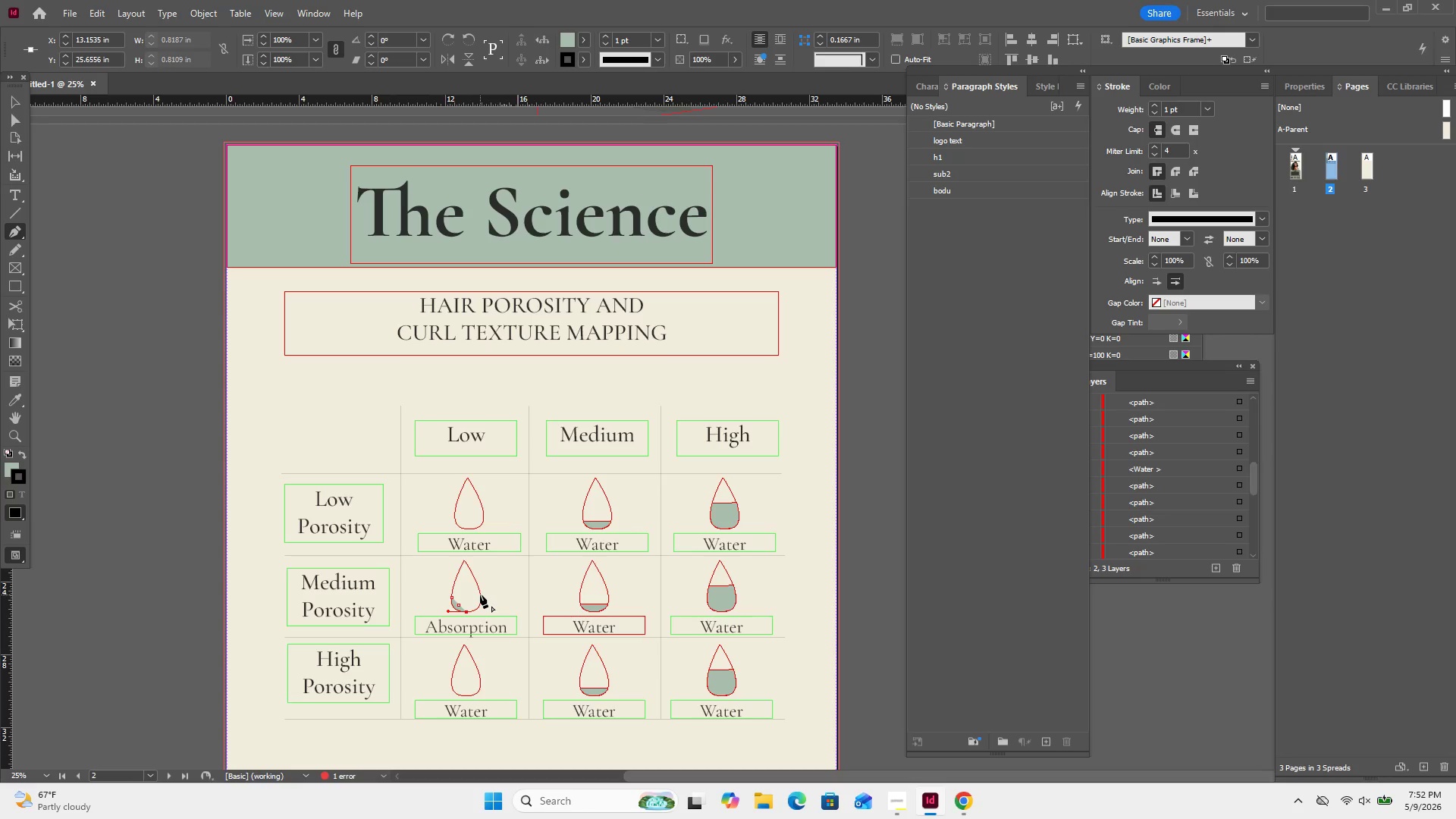 
left_click_drag(start_coordinate=[608, 99], to_coordinate=[519, 591])
 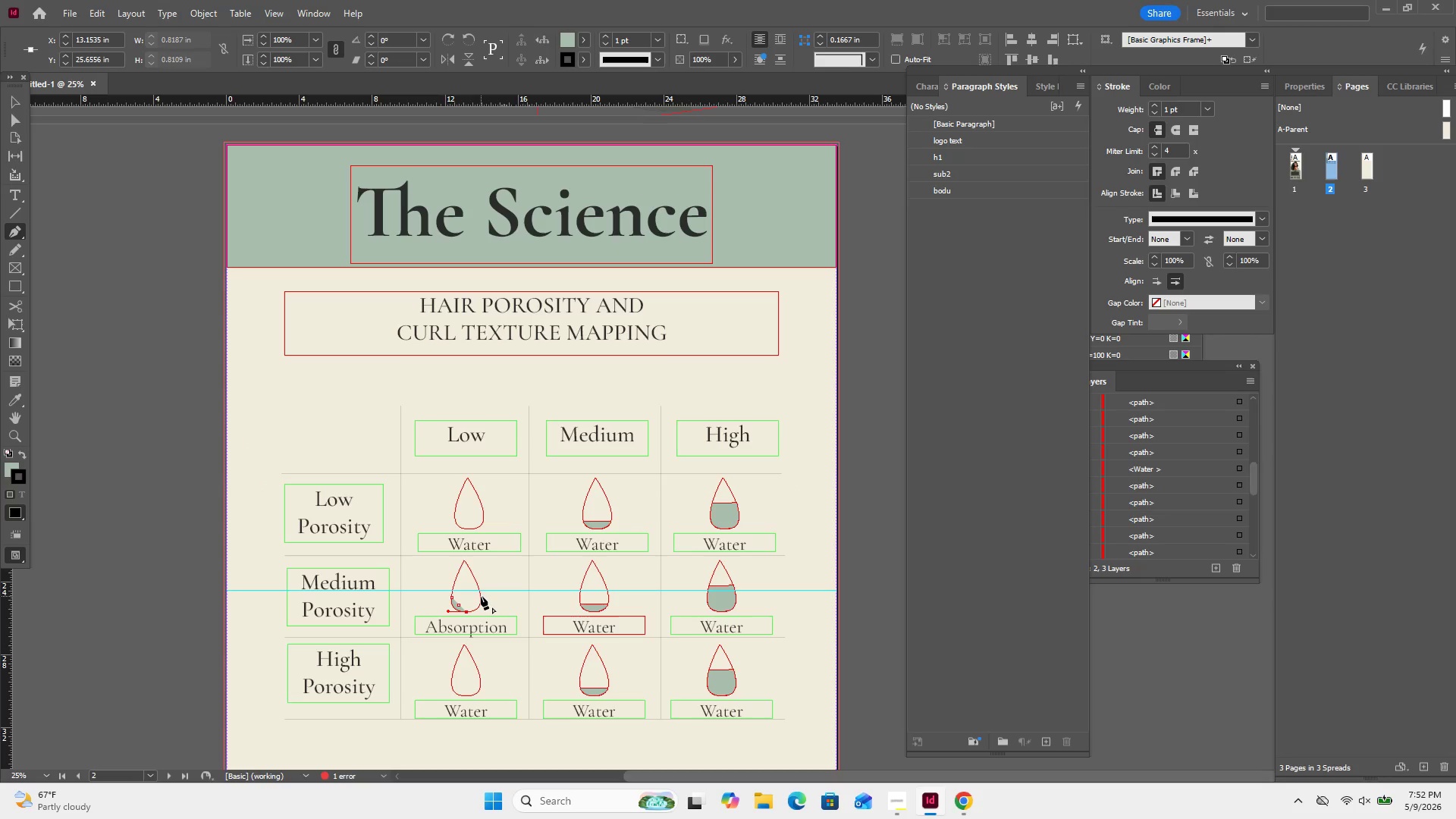 
wait(10.61)
 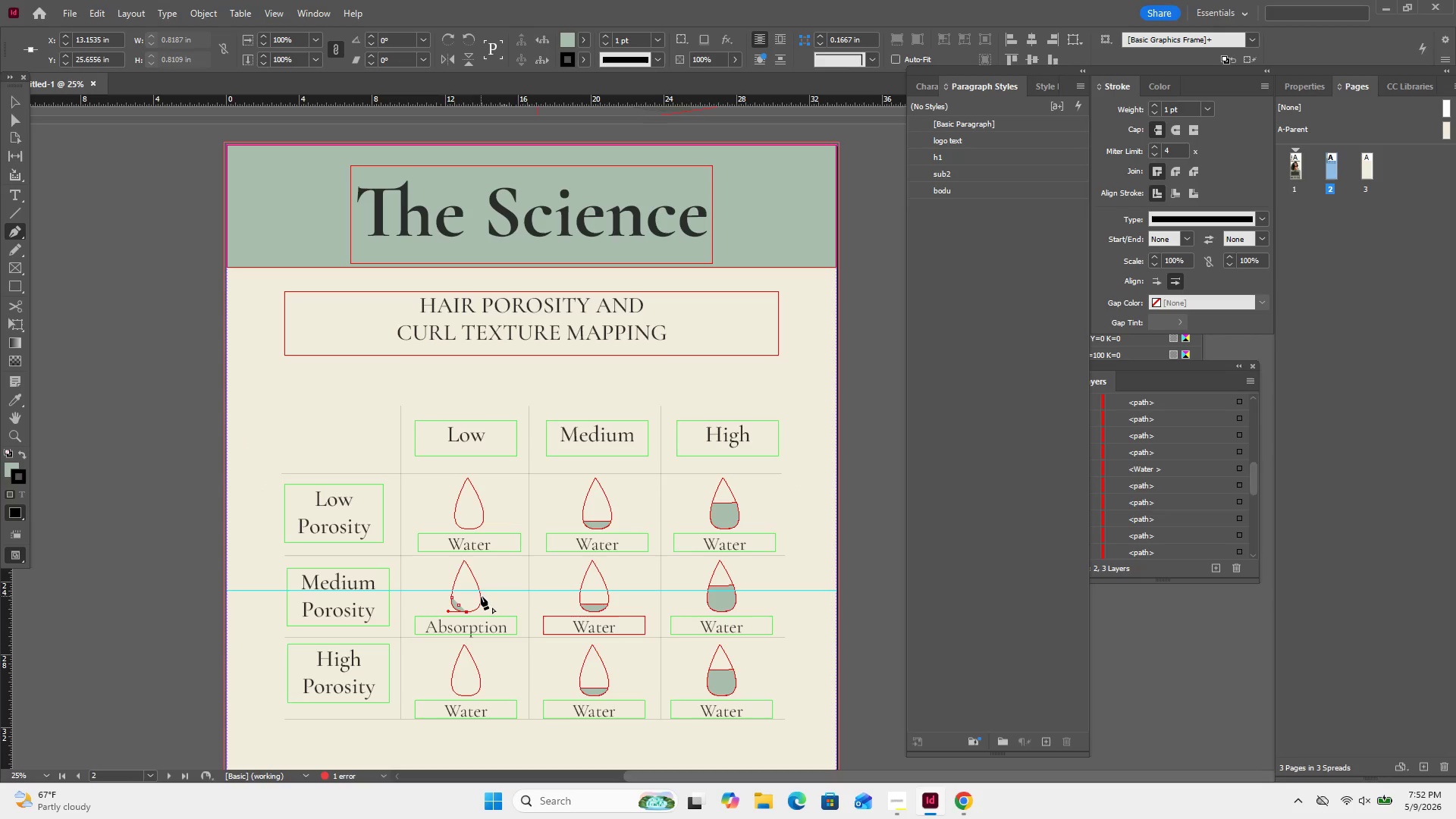 
hold_key(key=ControlLeft, duration=1.0)
 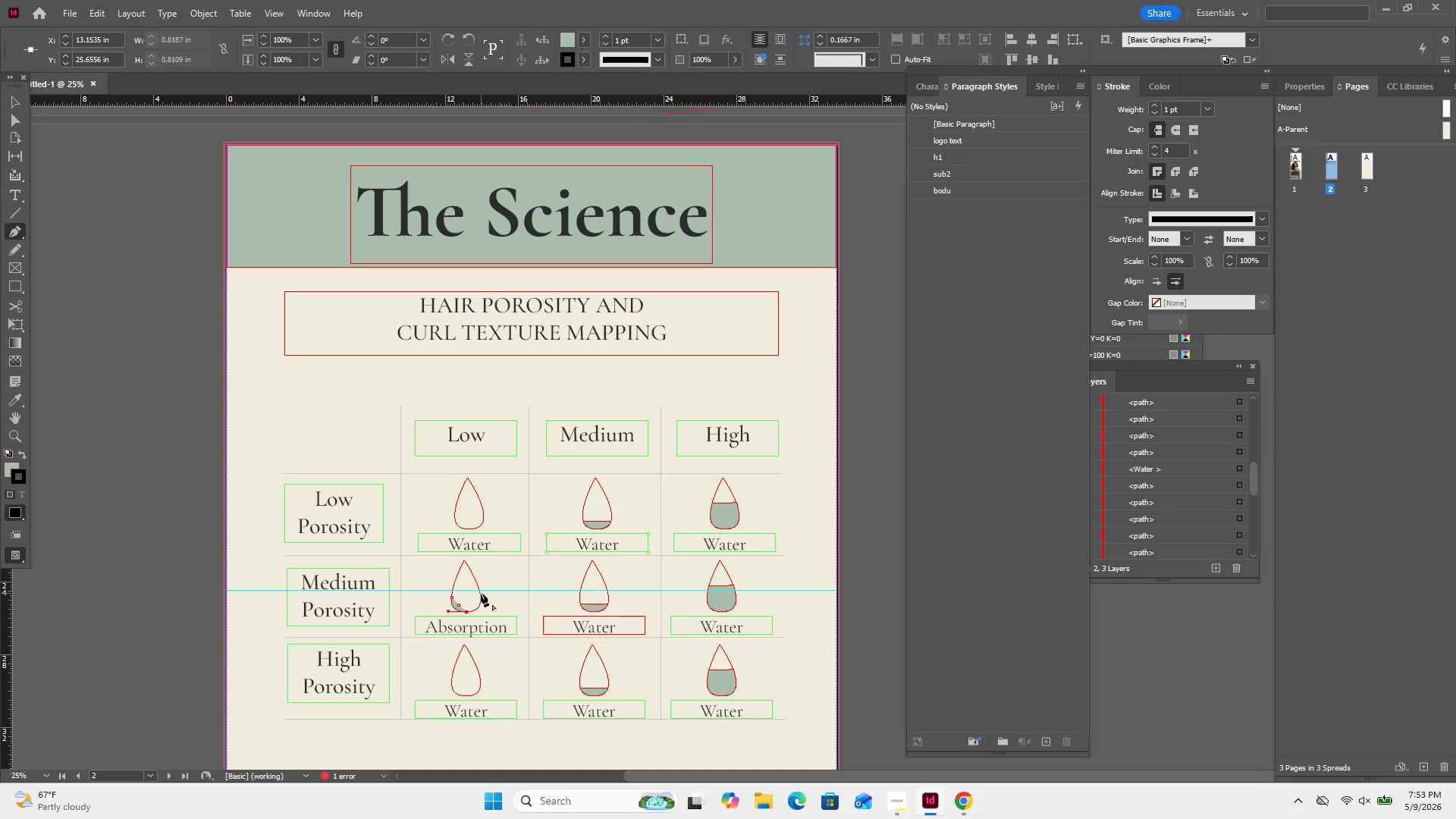 
wait(5.44)
 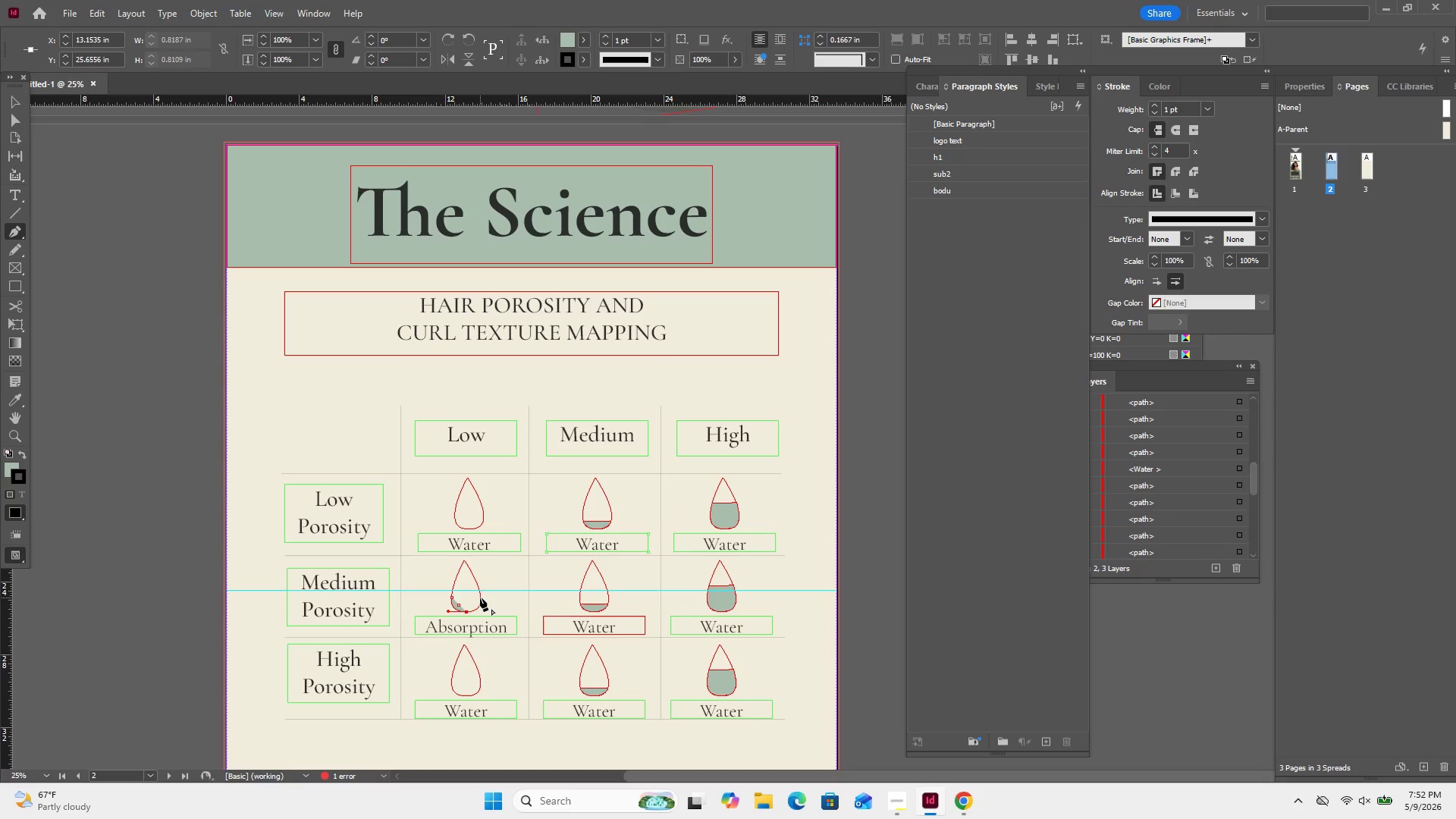 
left_click_drag(start_coordinate=[482, 594], to_coordinate=[475, 572])
 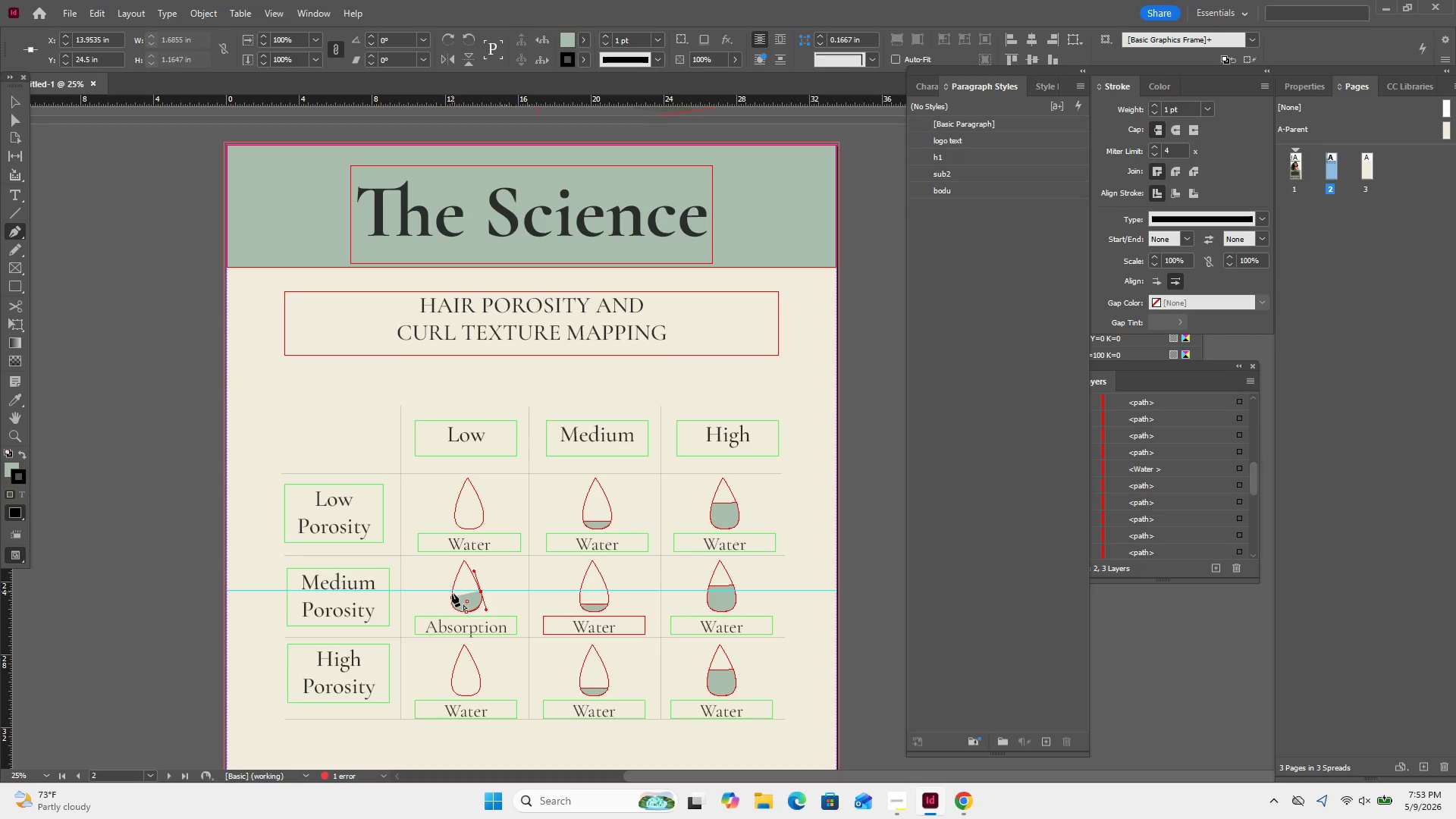 
left_click([452, 595])
 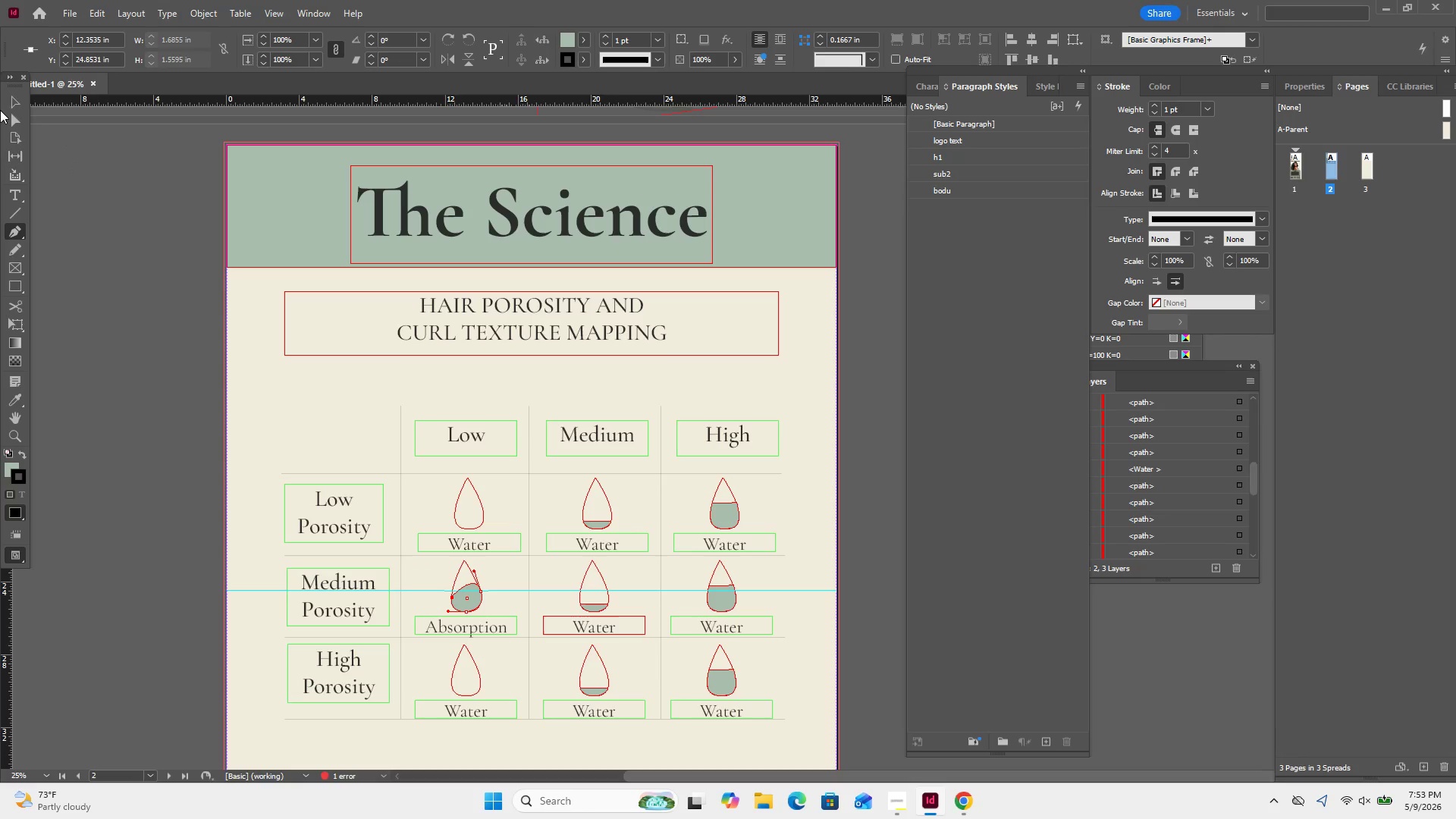 
double_click([124, 286])
 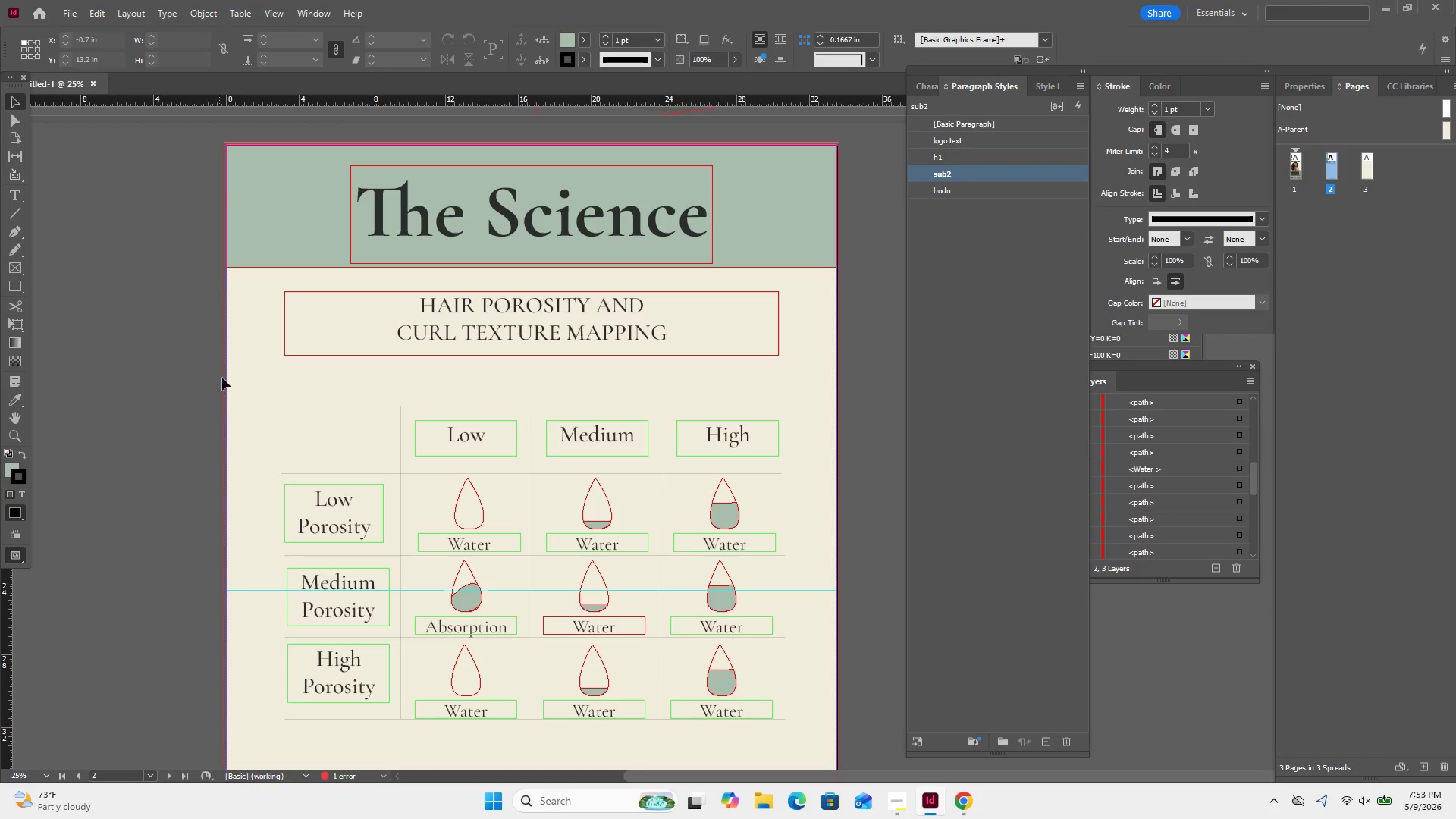 
scroll: coordinate [228, 375], scroll_direction: down, amount: 3.0
 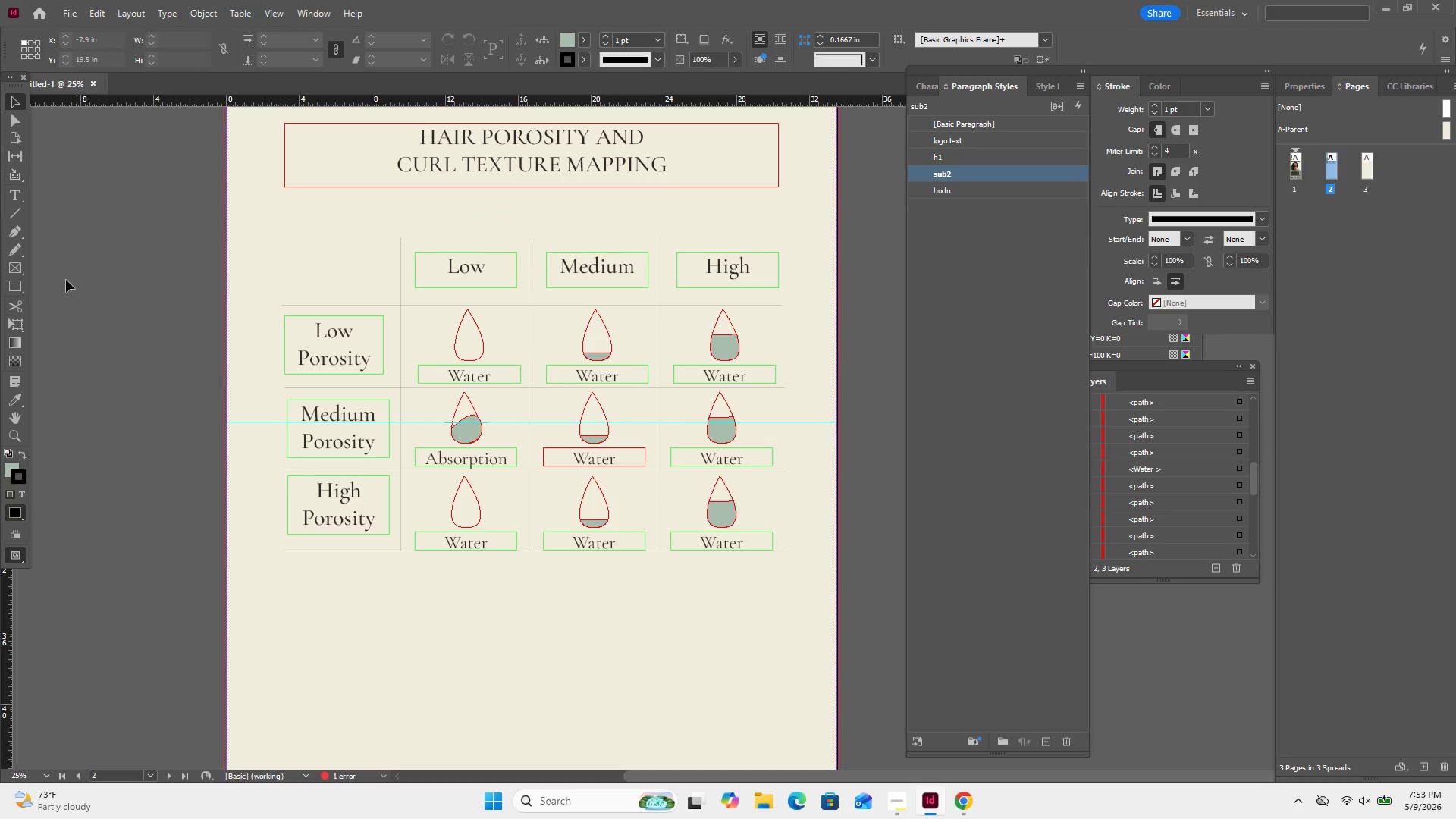 
left_click([14, 236])
 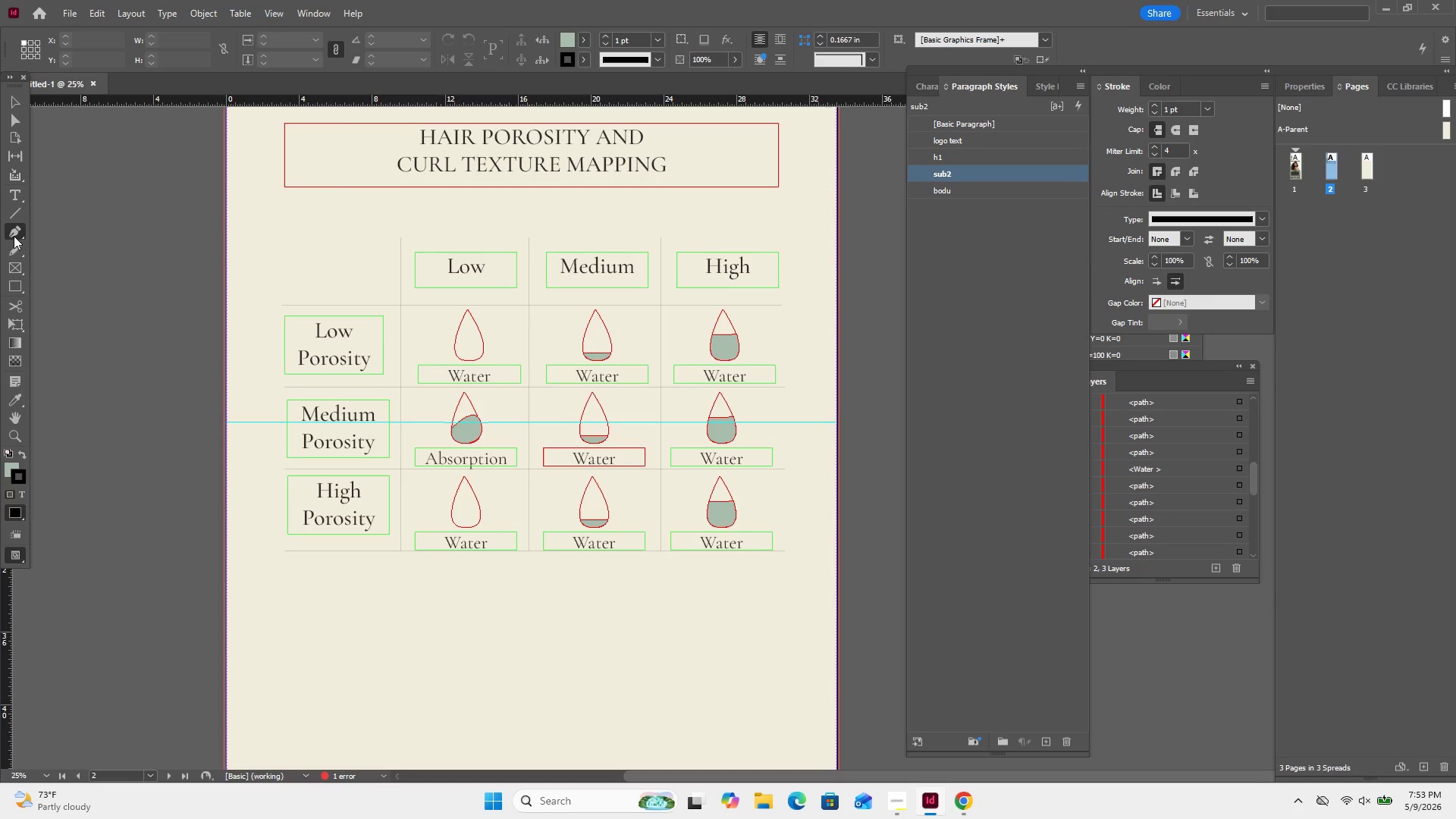 
wait(20.66)
 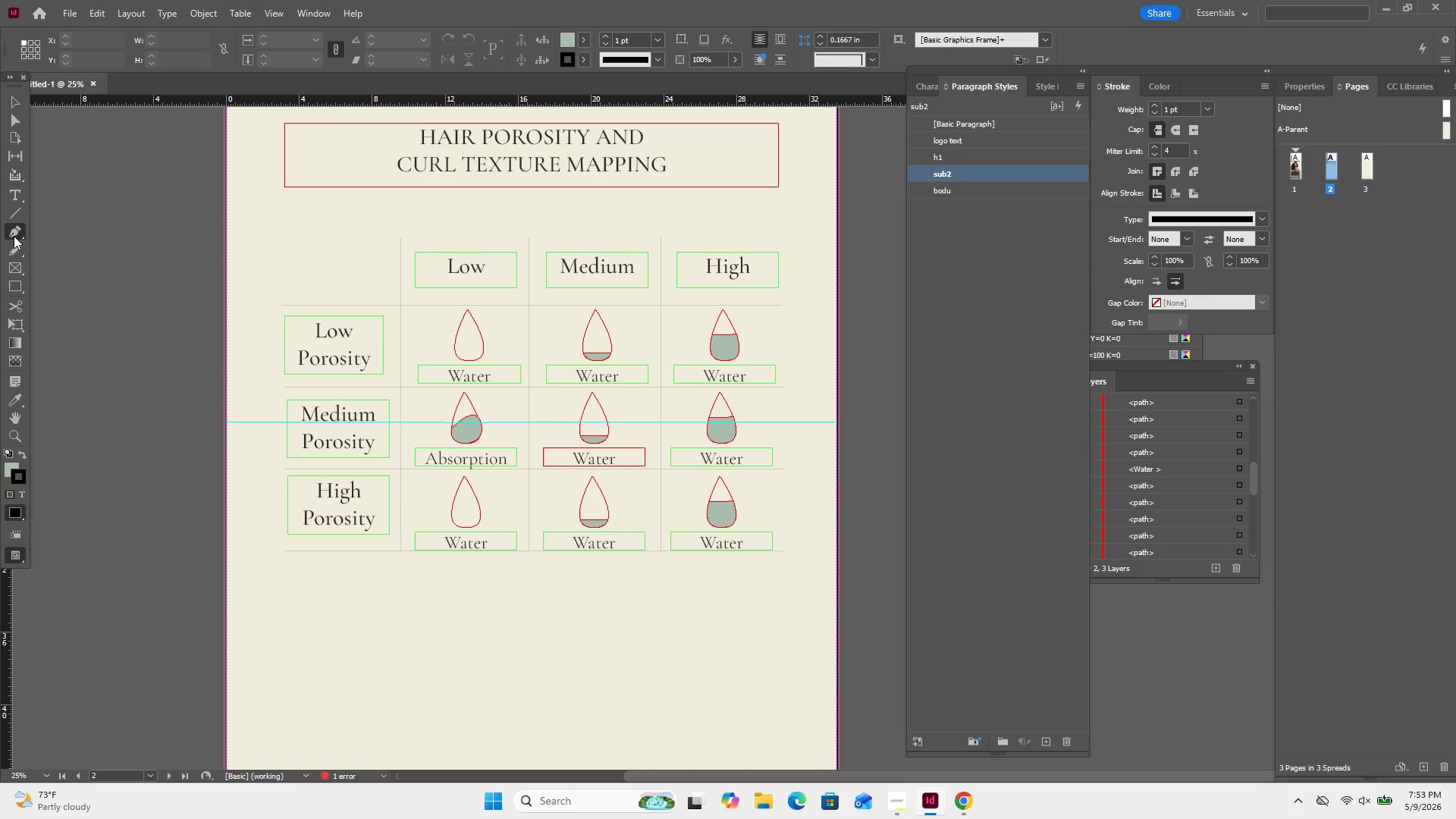 
left_click([540, 643])
 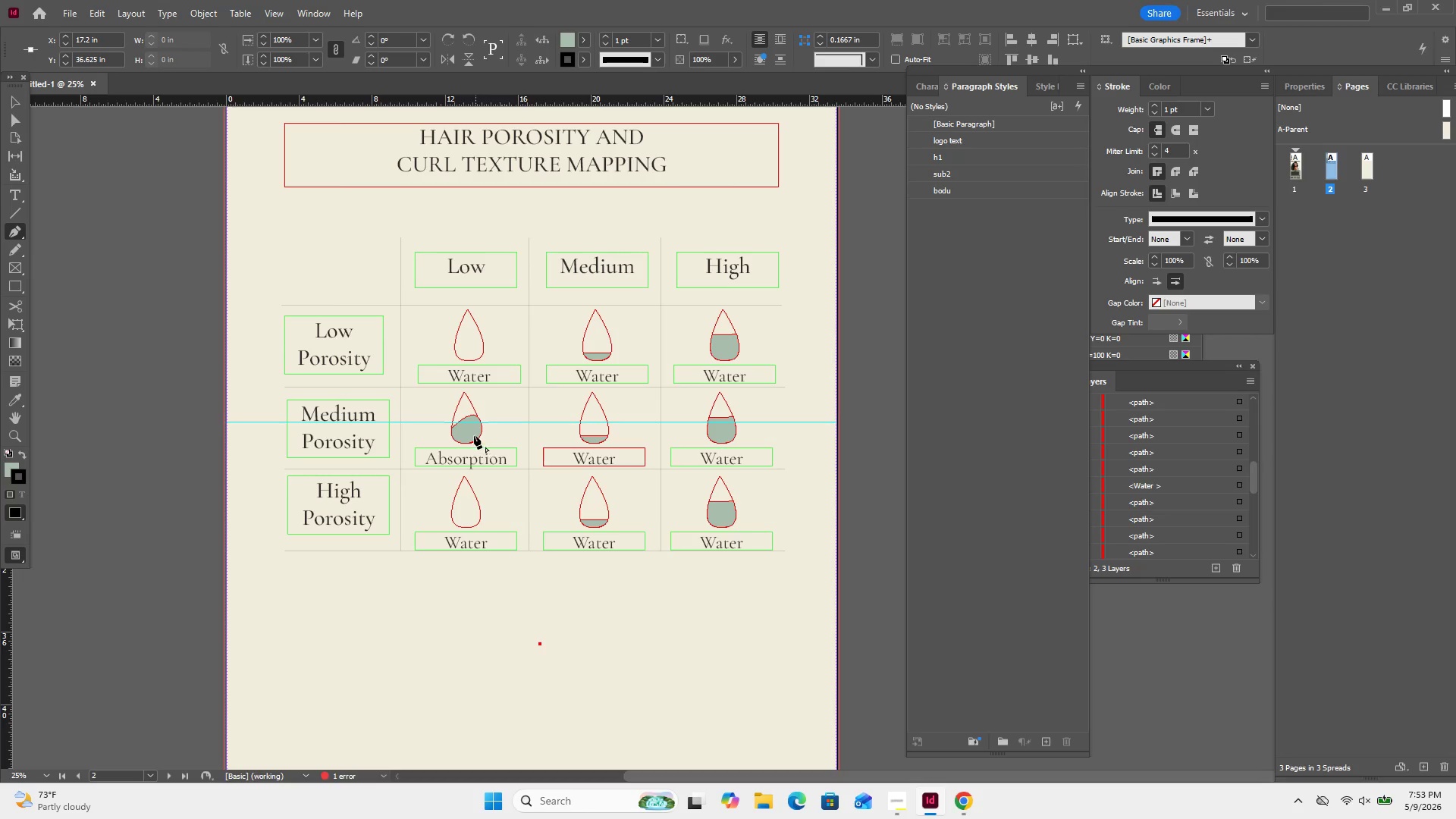 
left_click([474, 435])
 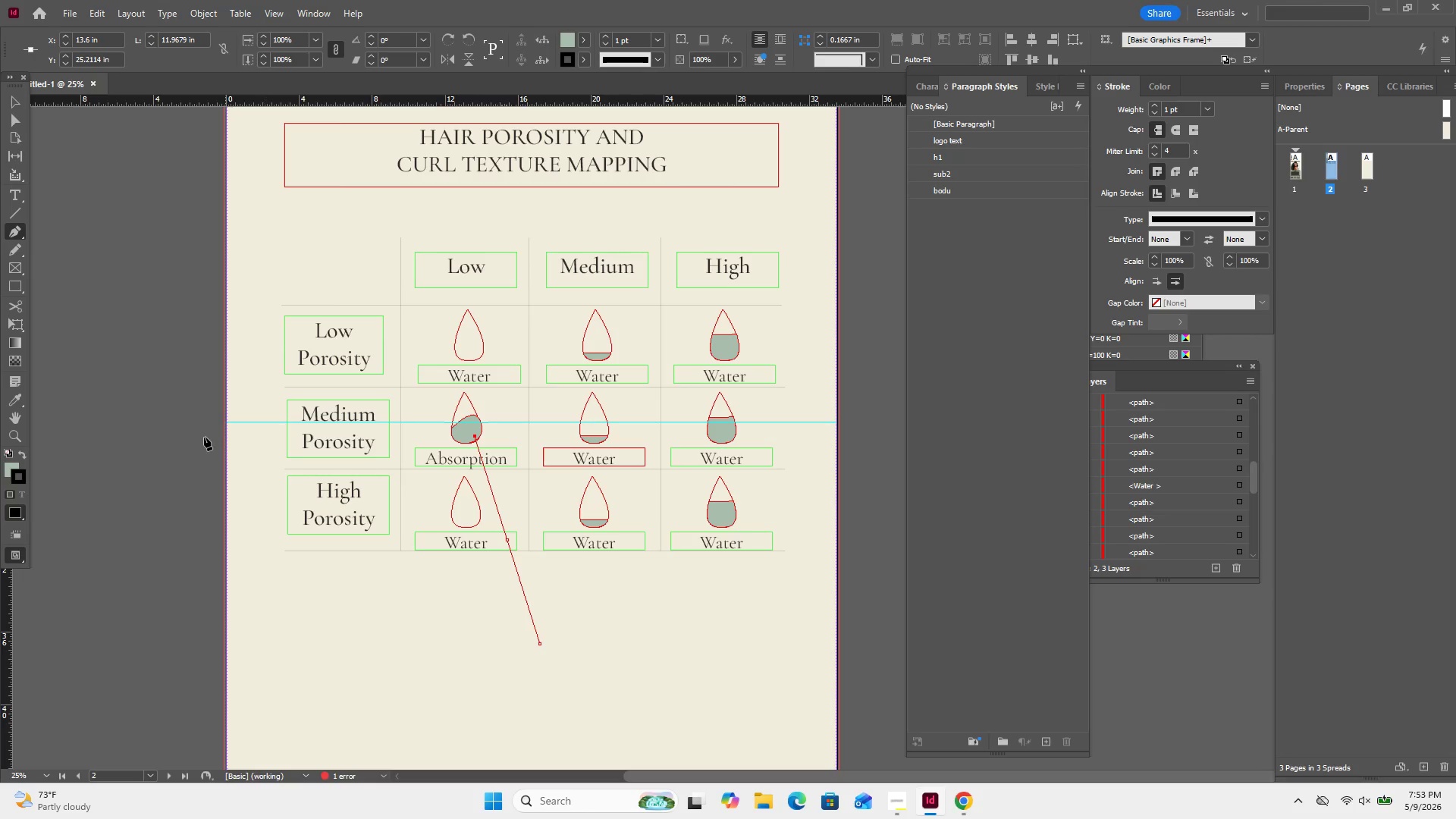 
key(Control+Z)
 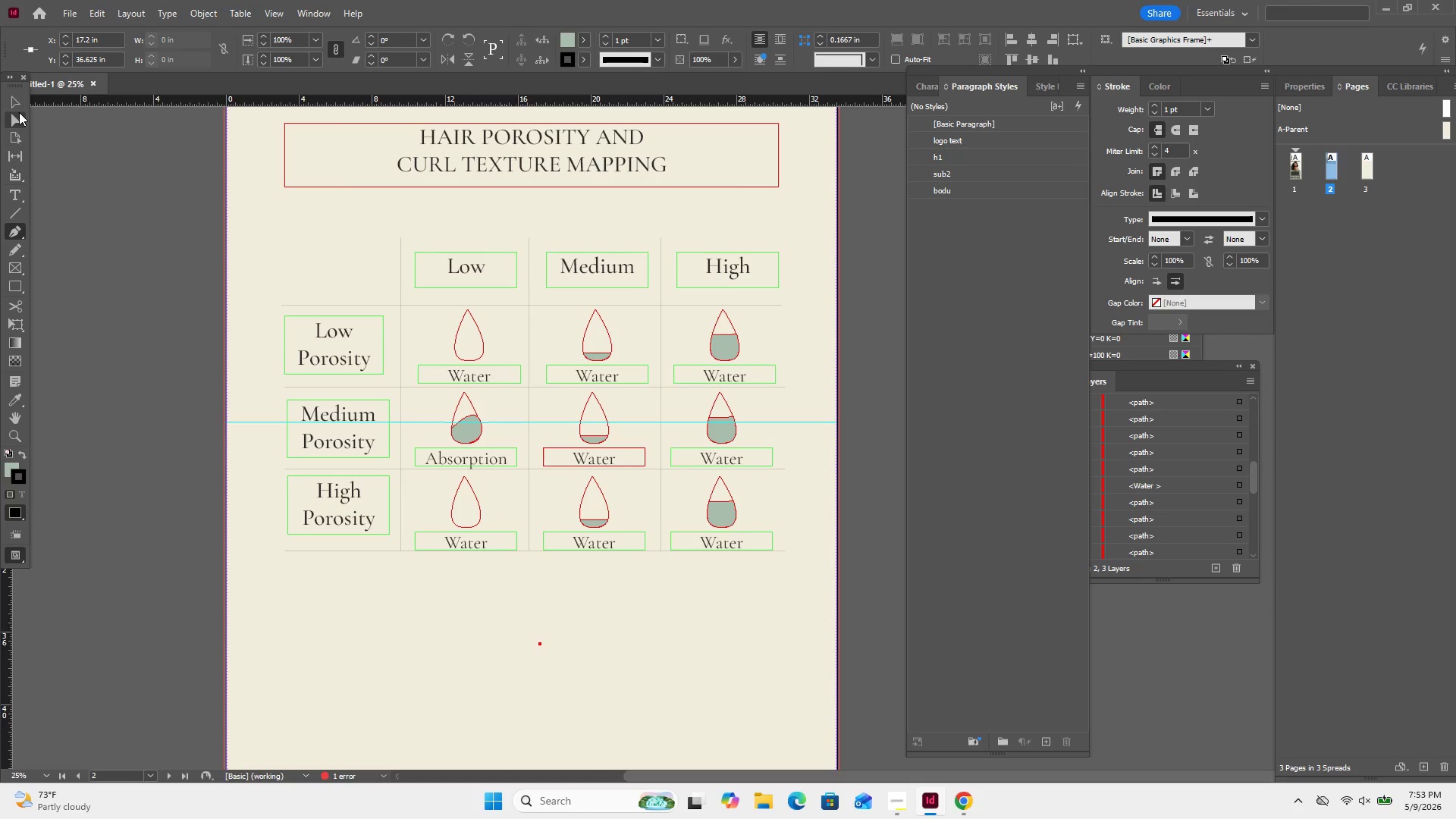 
left_click([19, 102])
 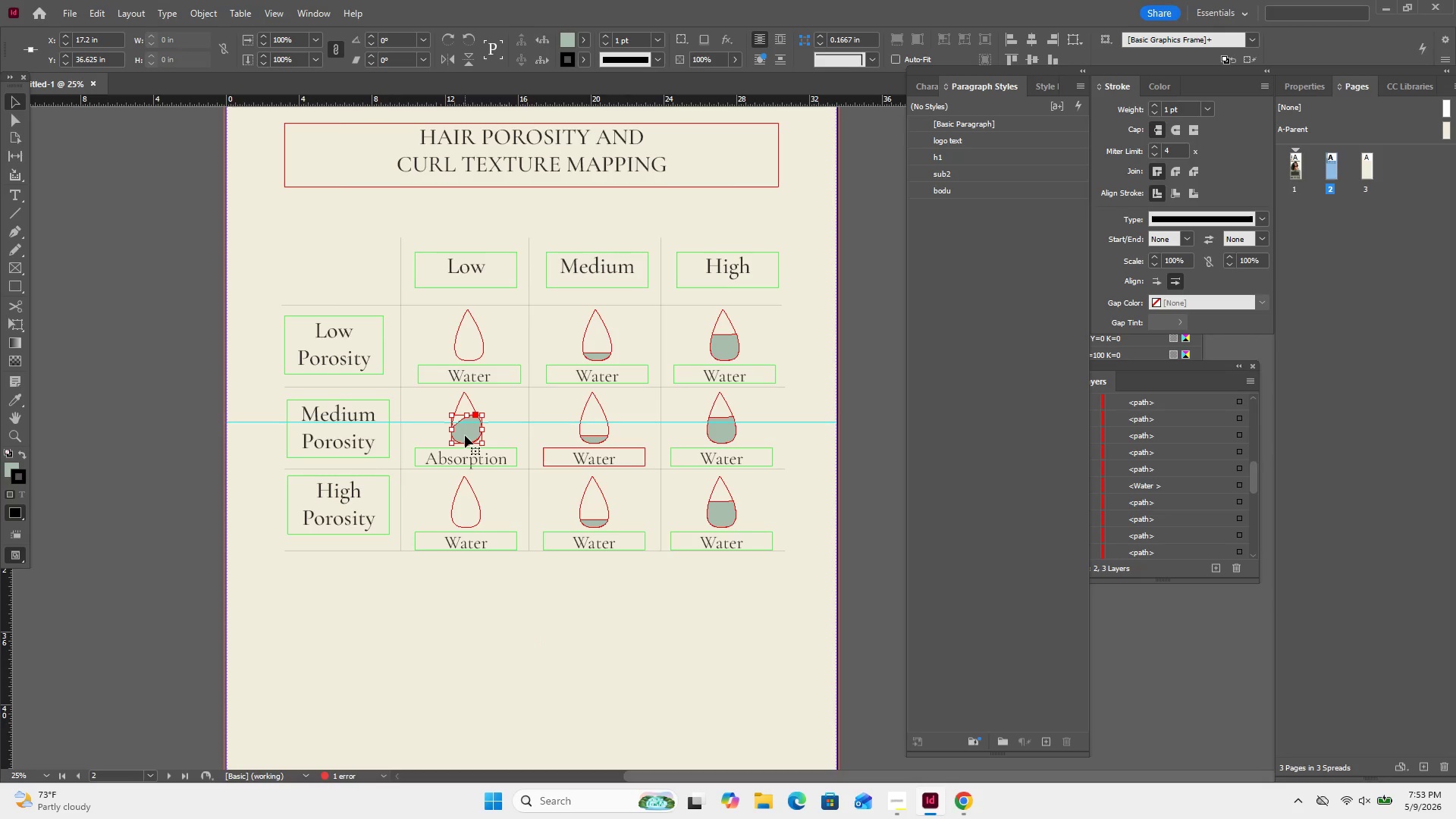 
key(Control+C)
 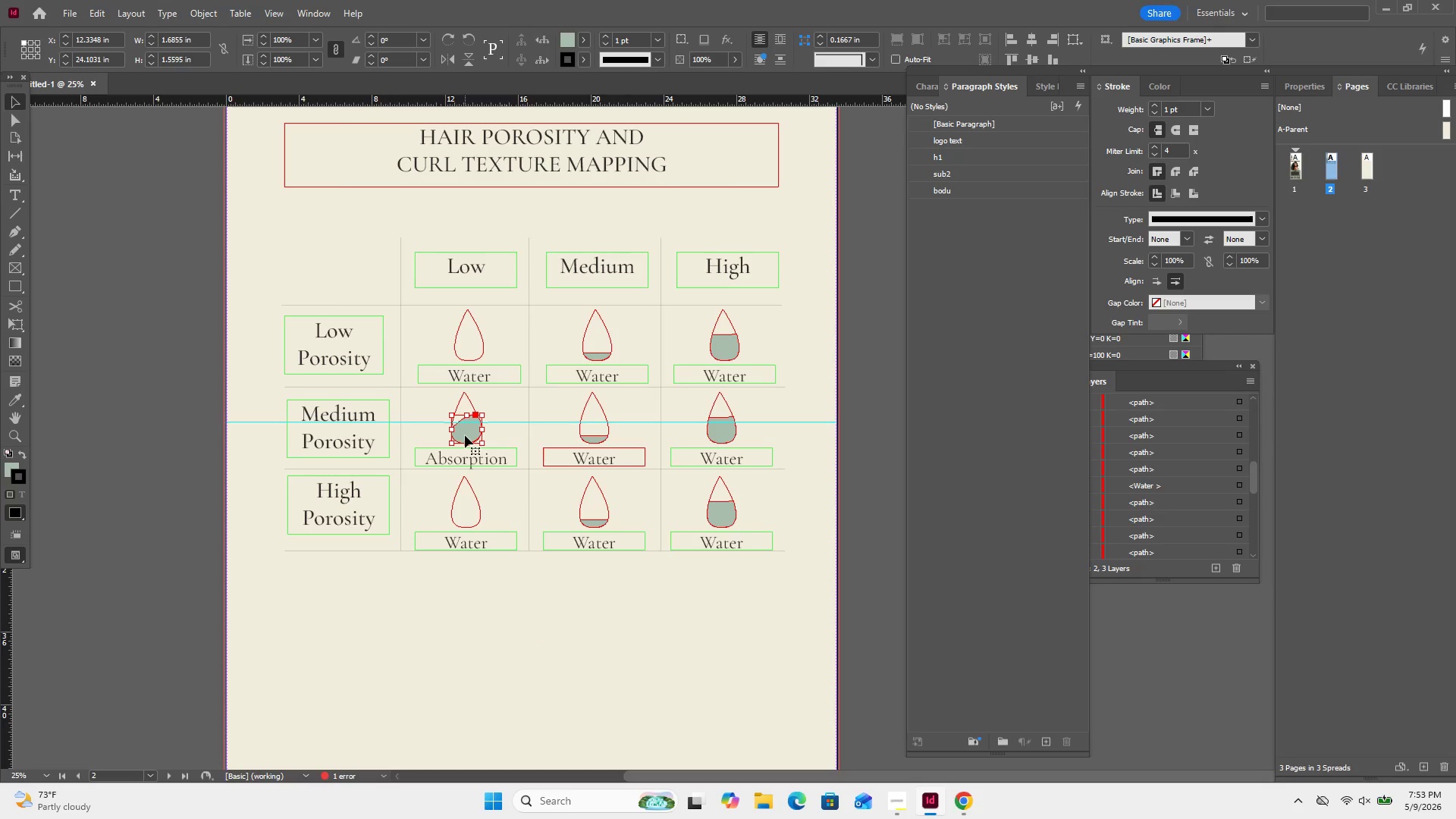 
key(Control+V)
 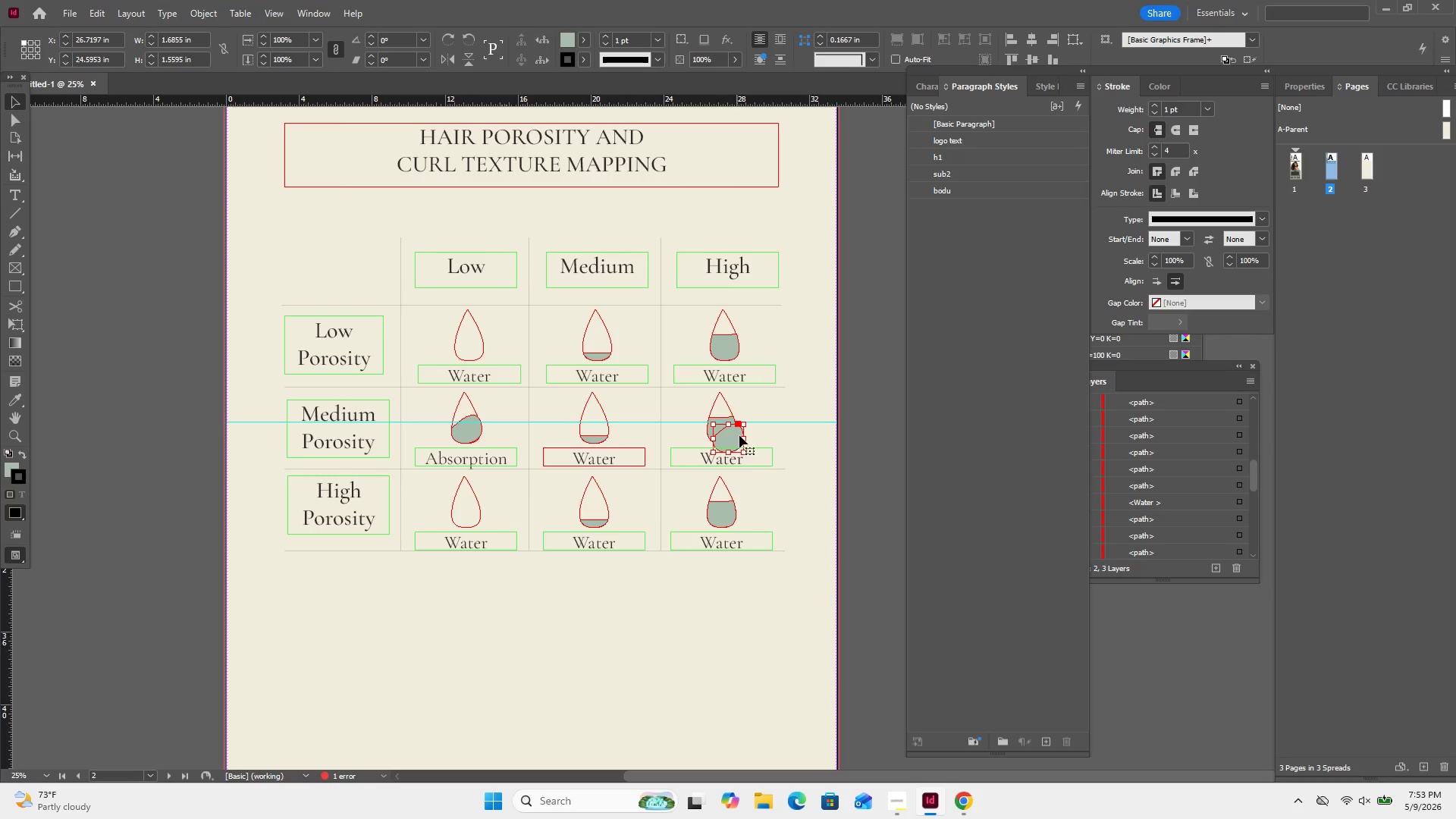 
left_click_drag(start_coordinate=[731, 441], to_coordinate=[558, 517])
 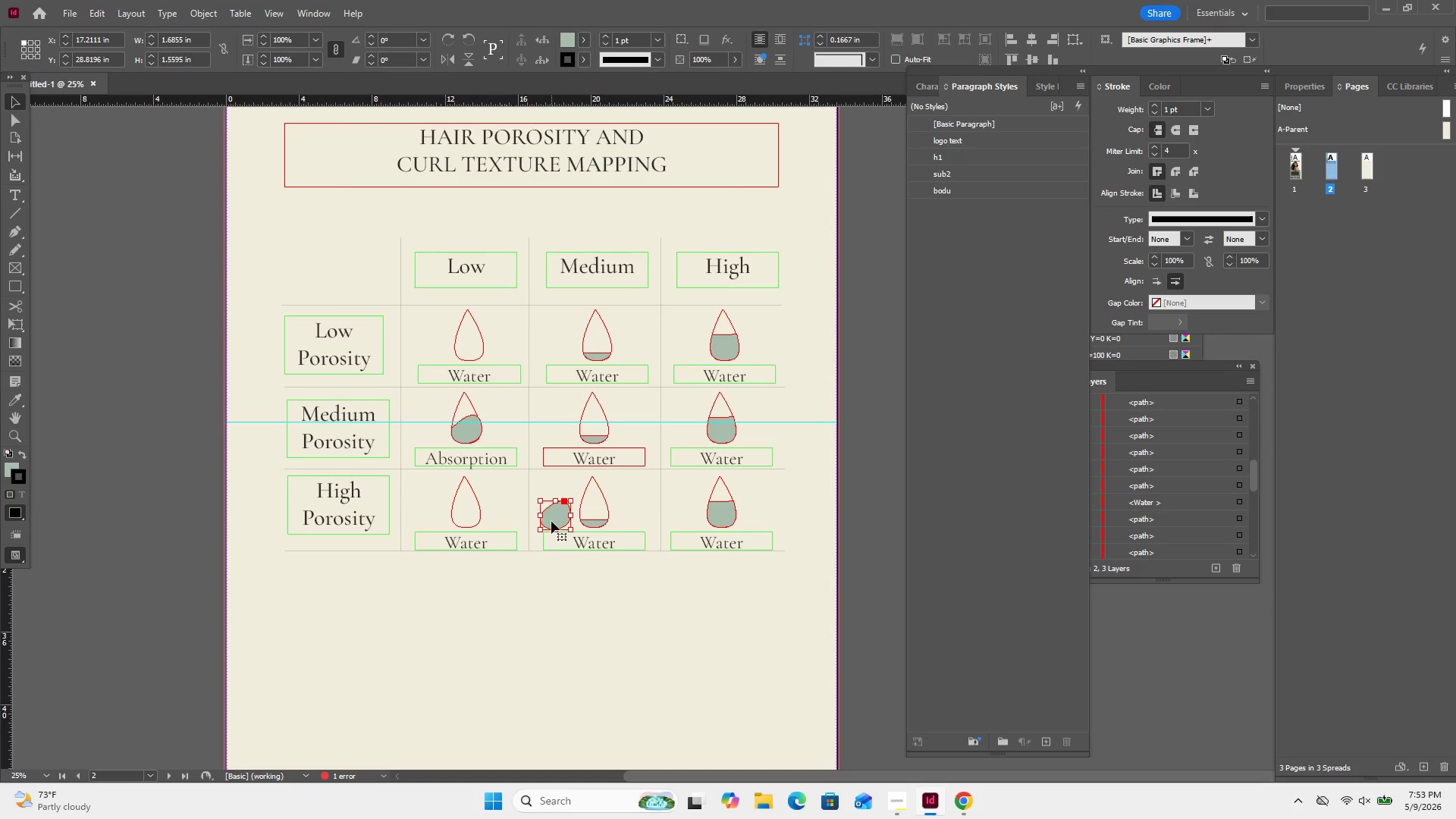 
left_click_drag(start_coordinate=[553, 512], to_coordinate=[461, 513])
 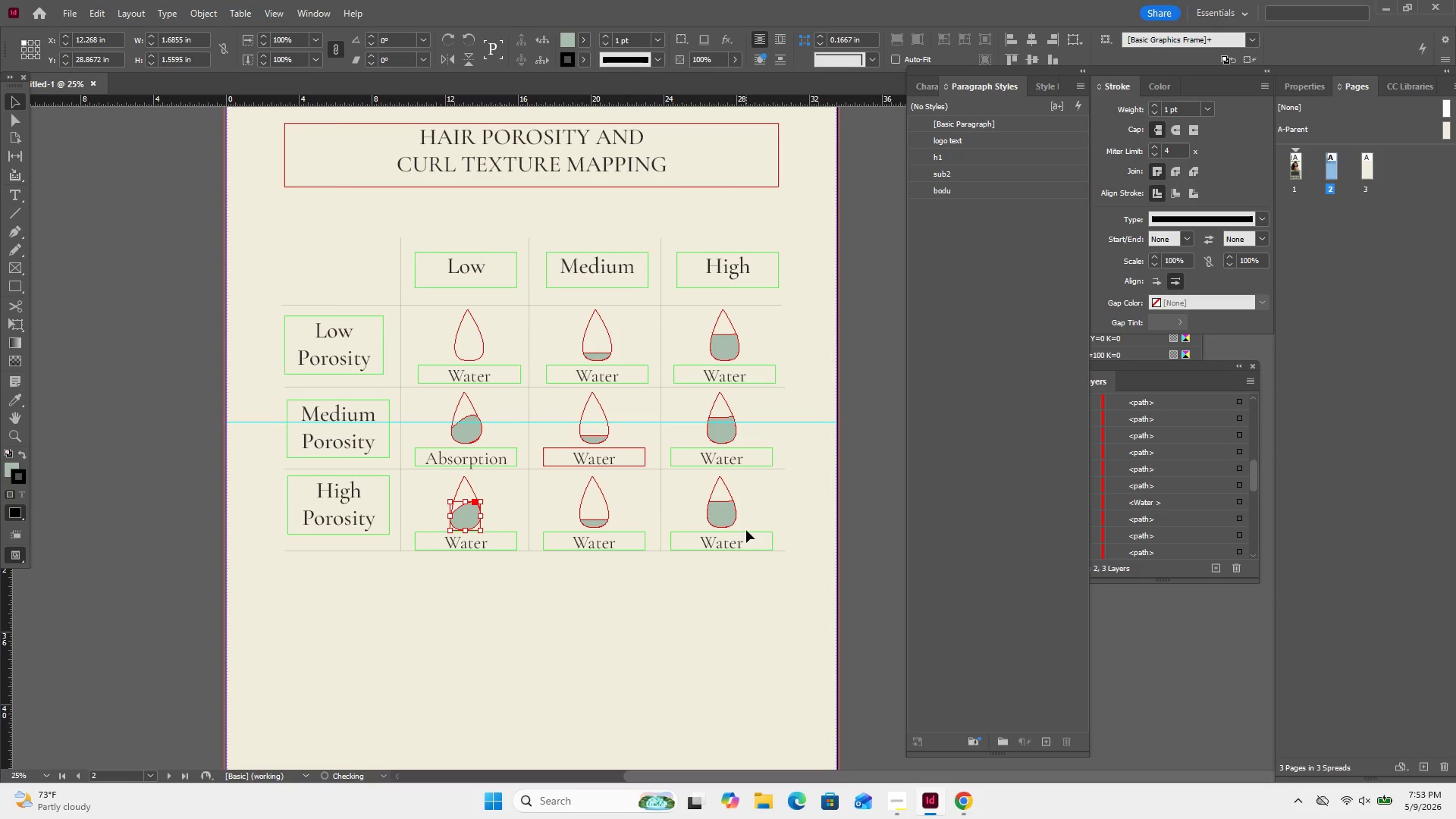 
key(ArrowUp)
 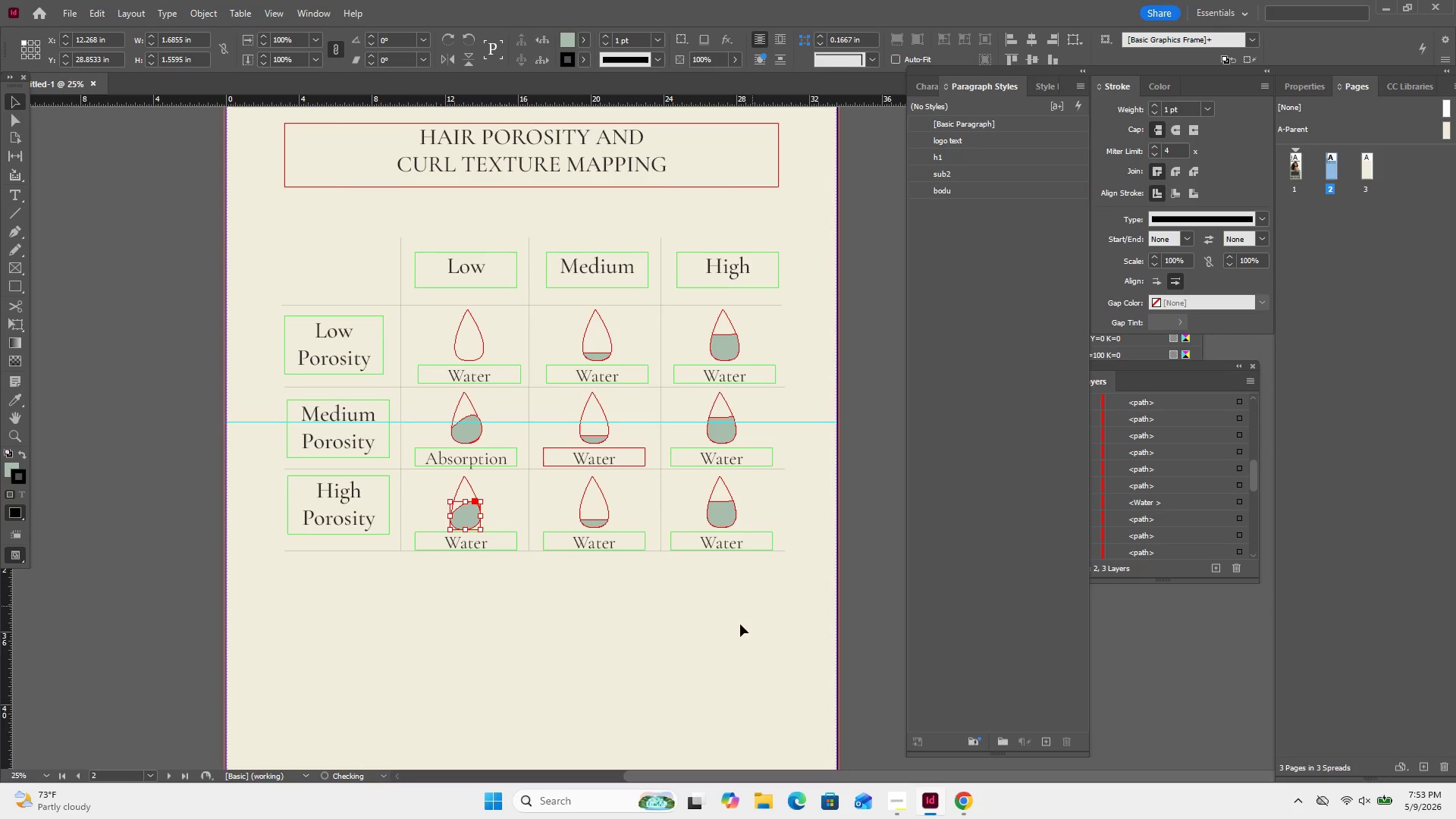 
key(ArrowUp)
 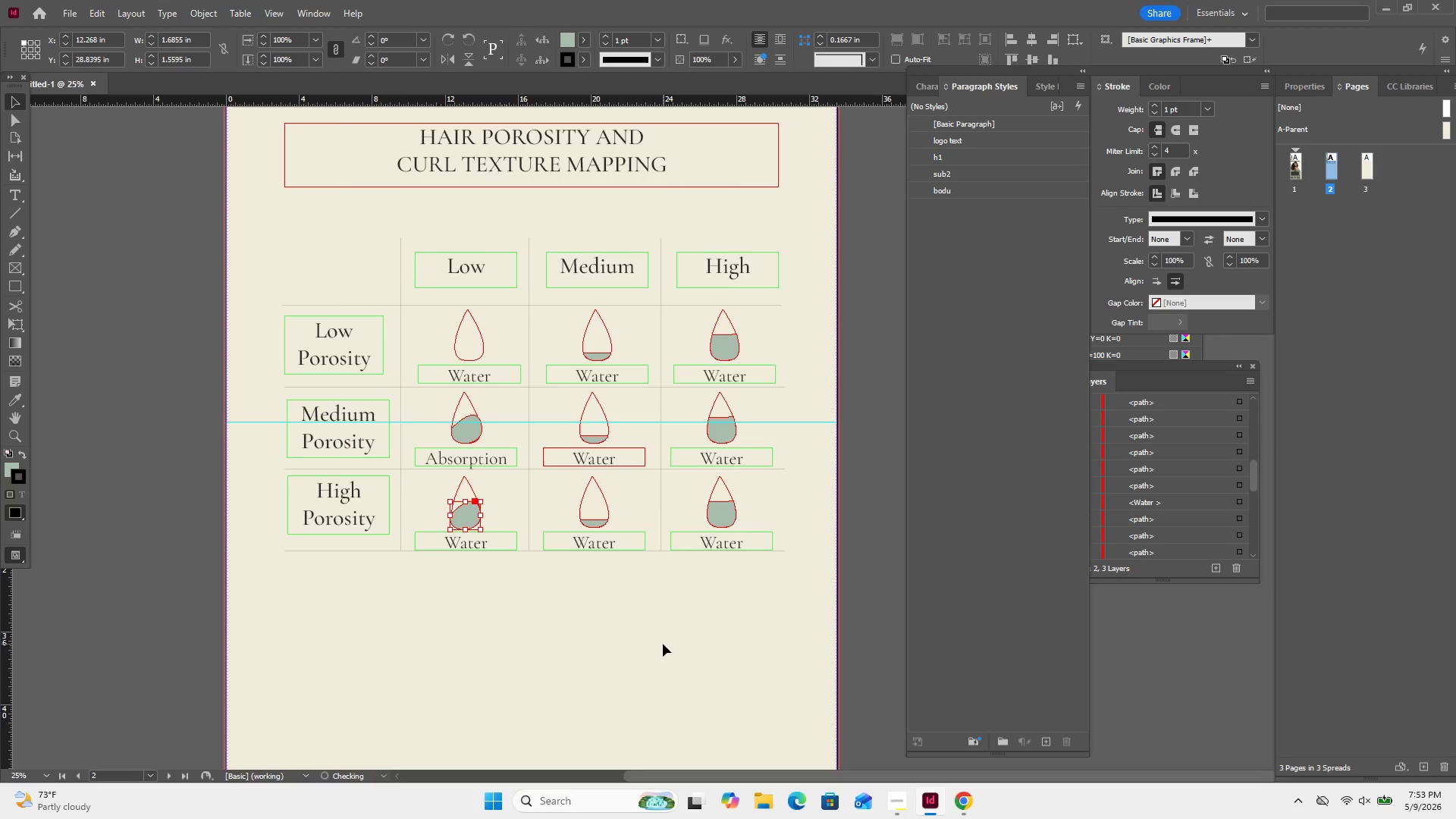 
key(ArrowUp)
 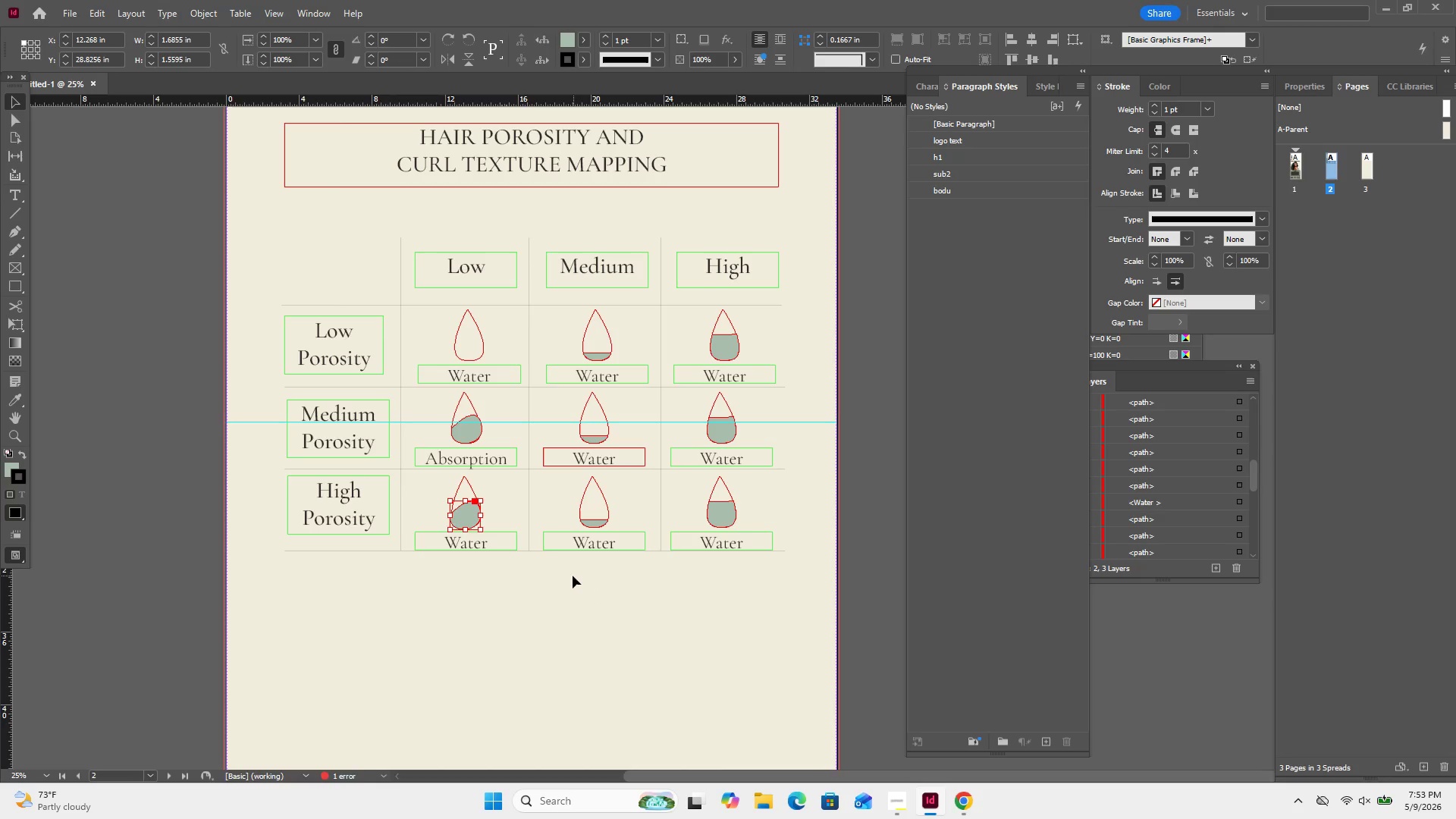 
key(ArrowUp)
 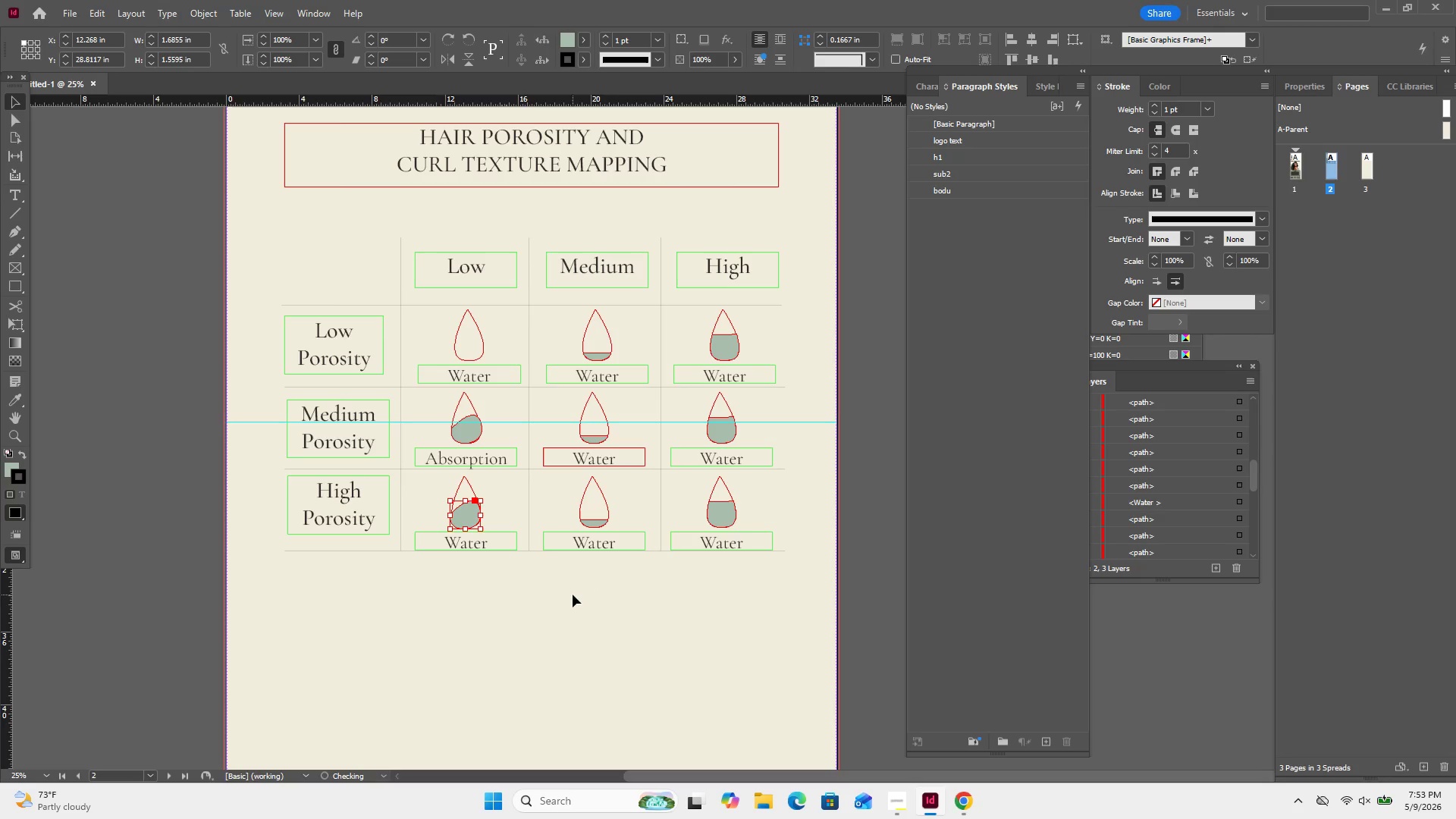 
left_click([573, 595])
 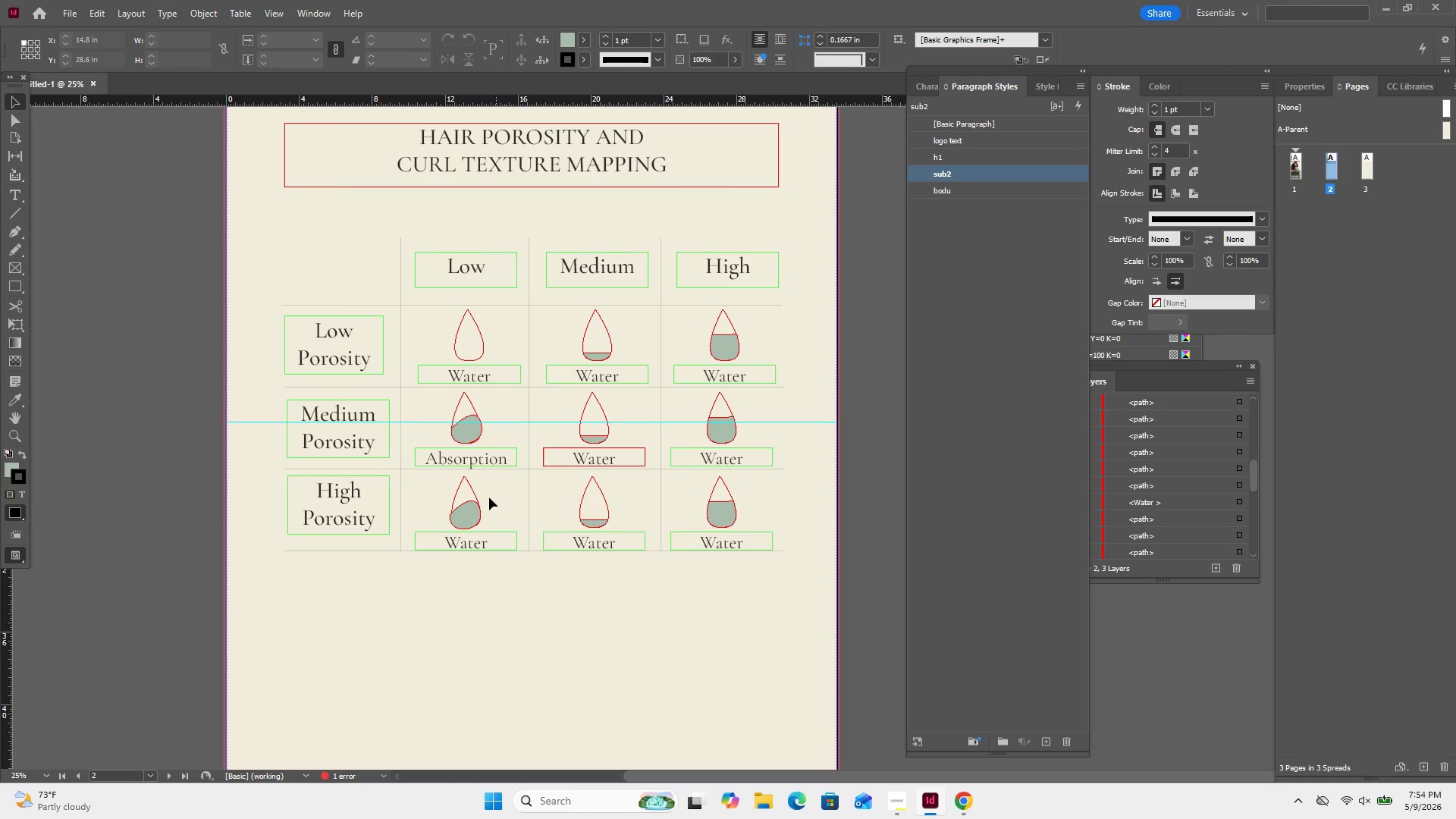 
left_click([472, 513])
 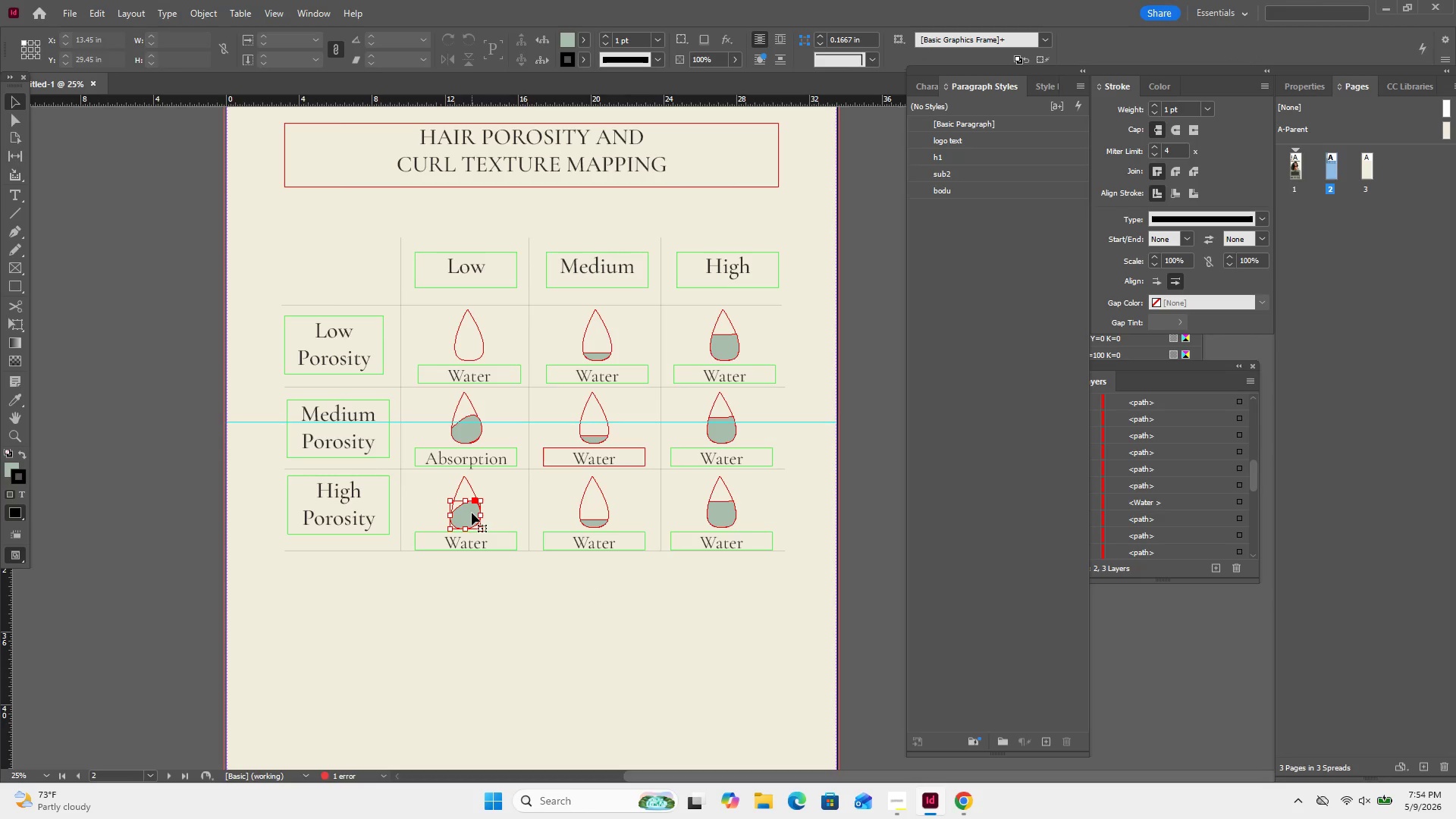 
key(ArrowUp)
 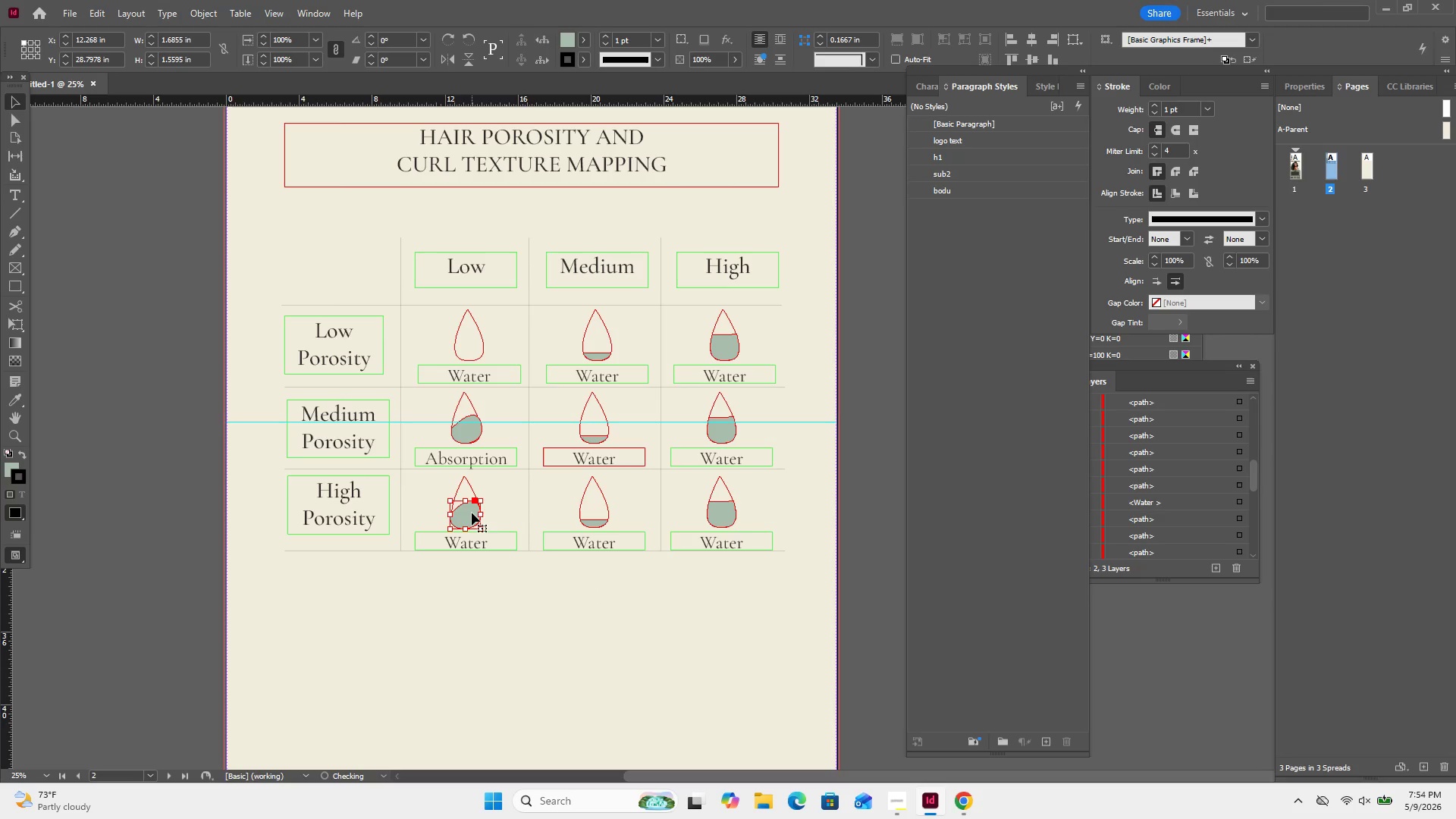 
key(ArrowUp)
 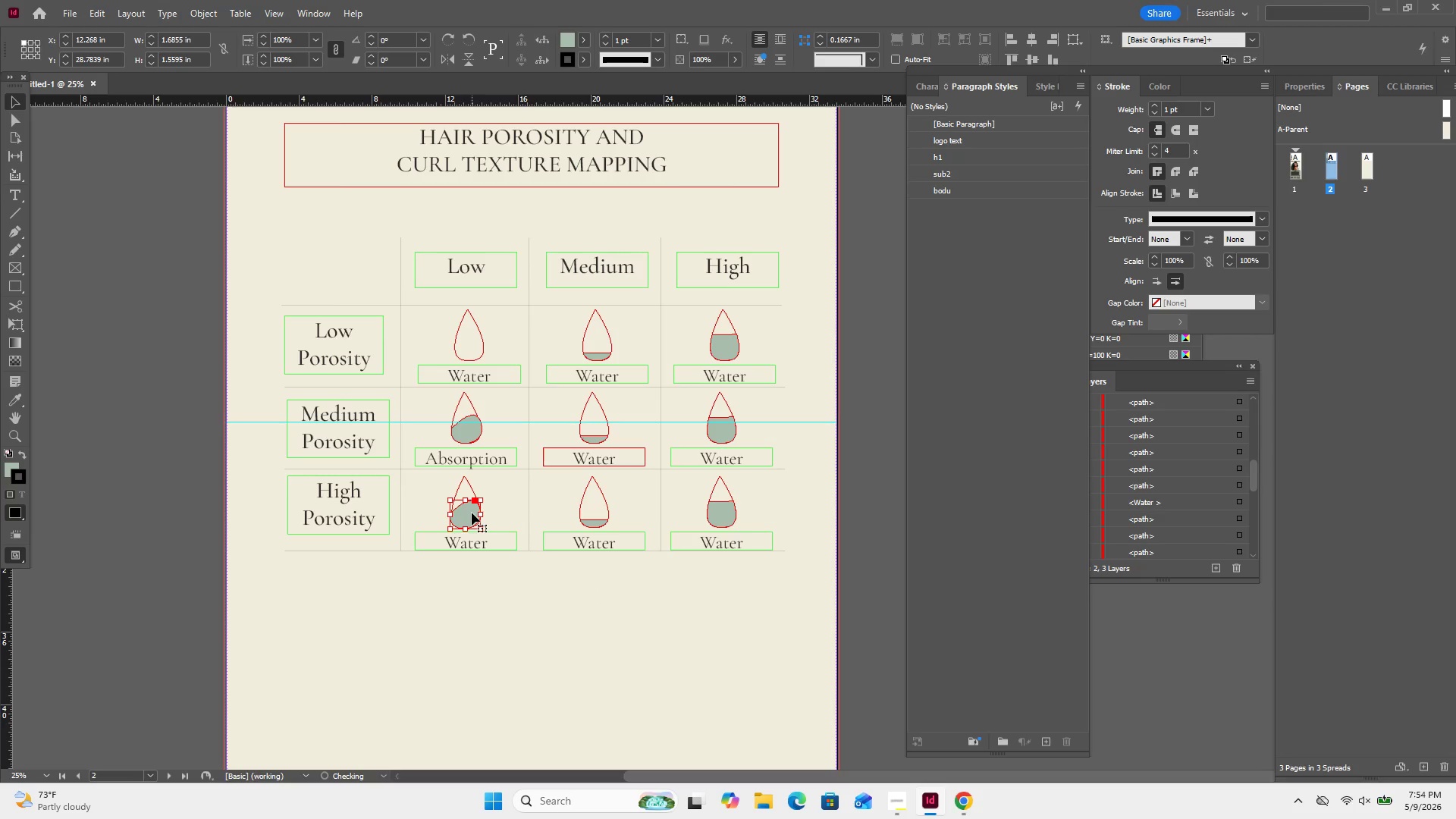 
key(ArrowUp)
 